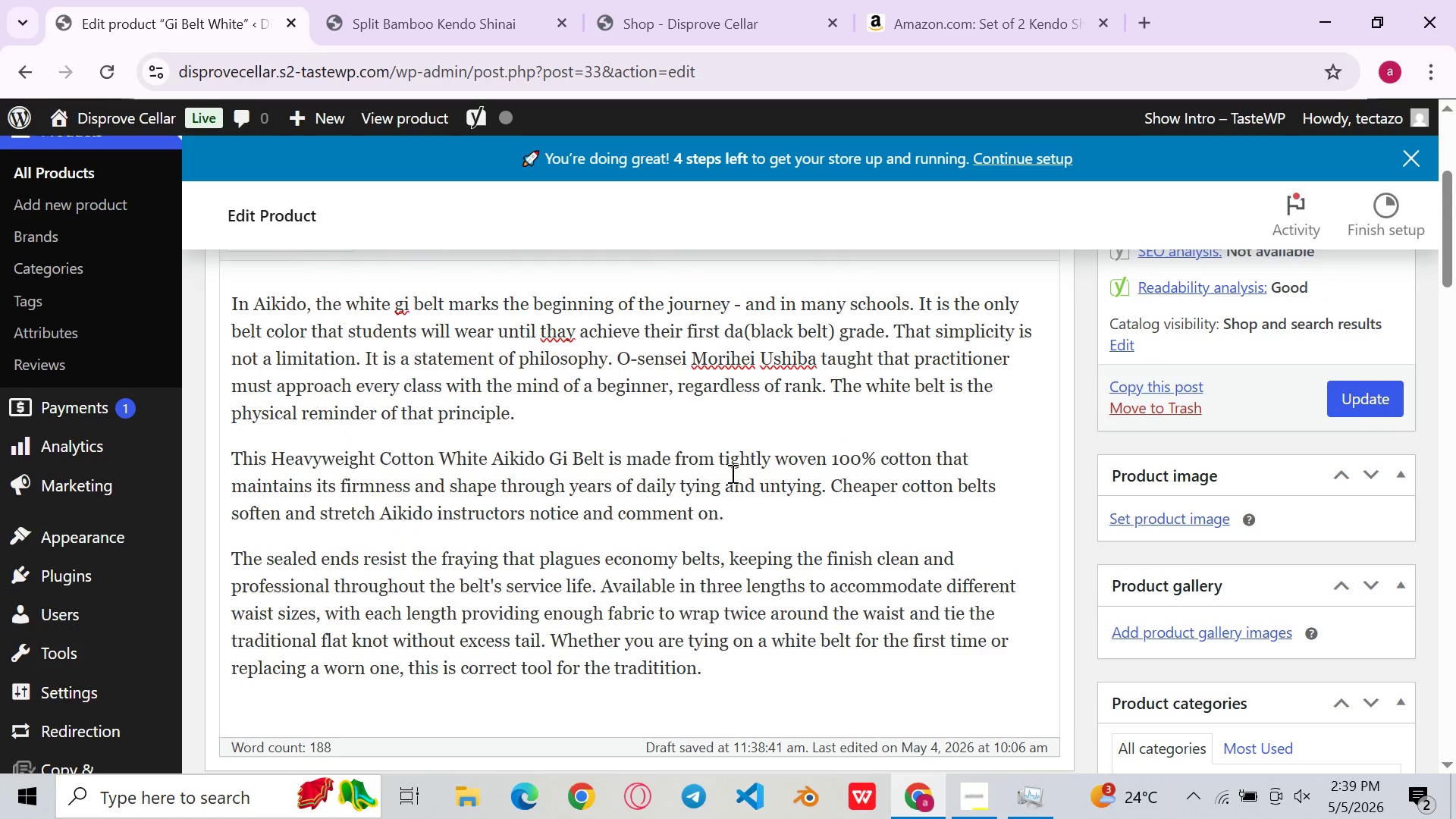 
left_click([757, 423])
 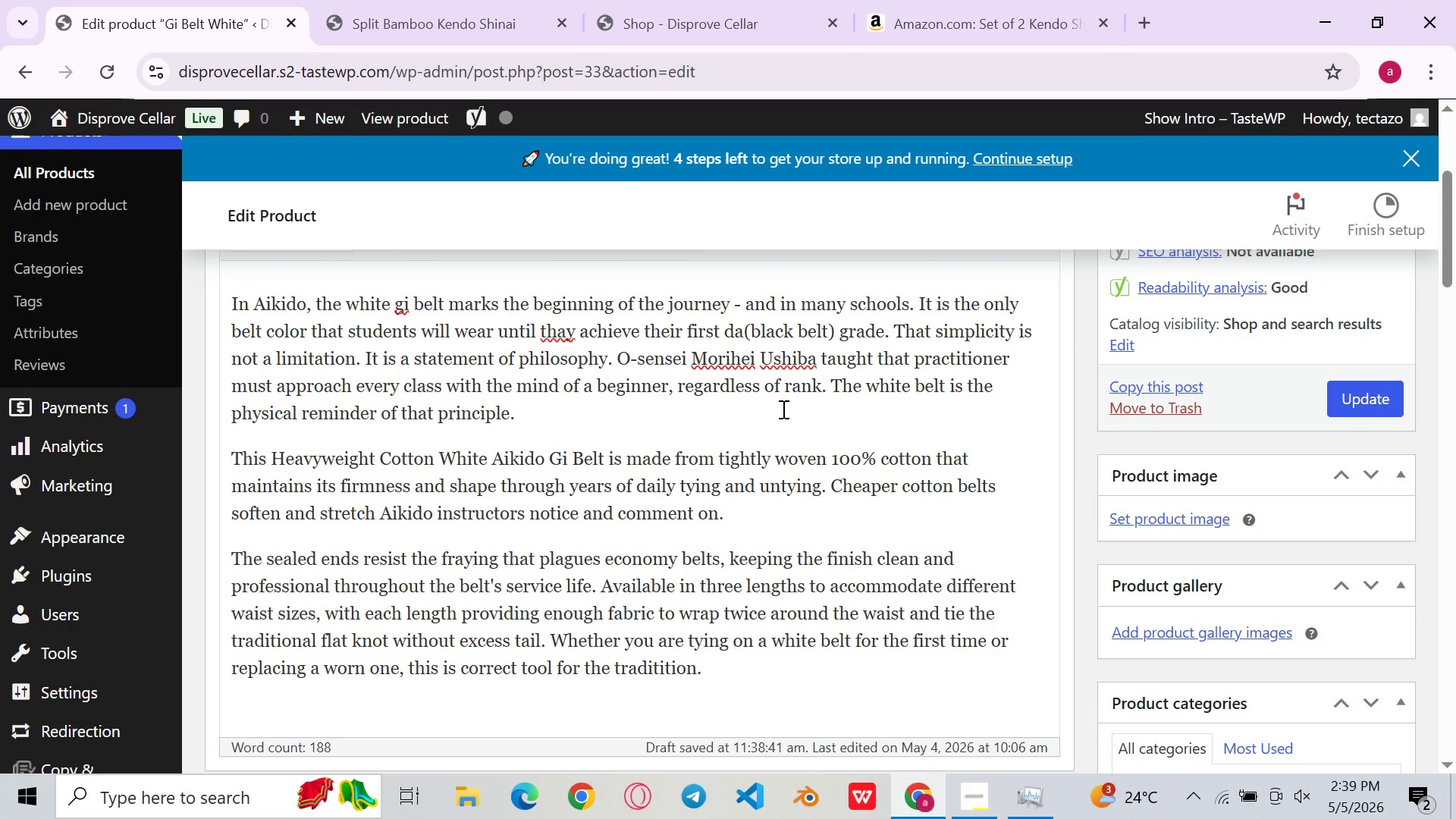 
left_click([782, 409])
 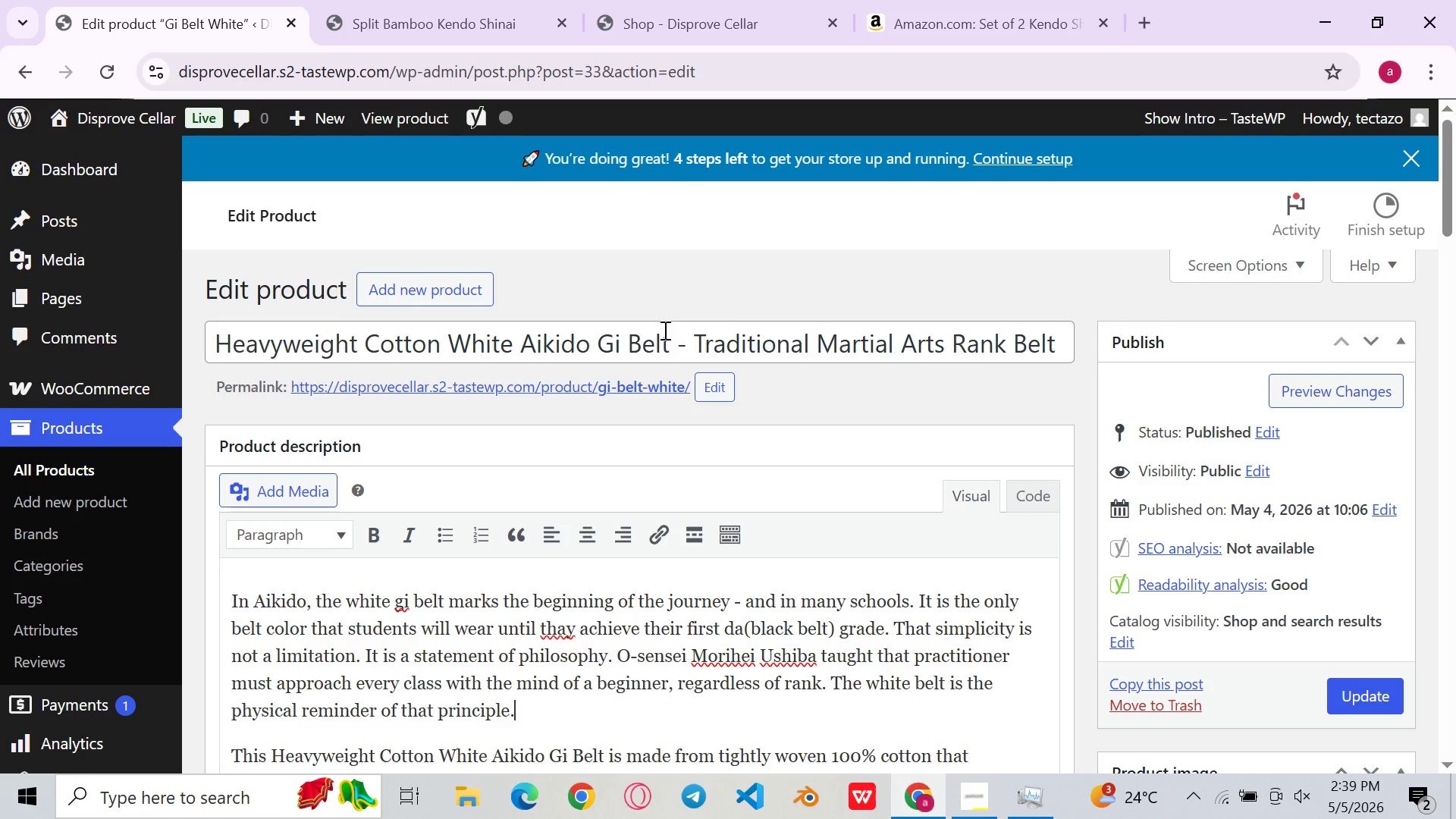 
wait(15.2)
 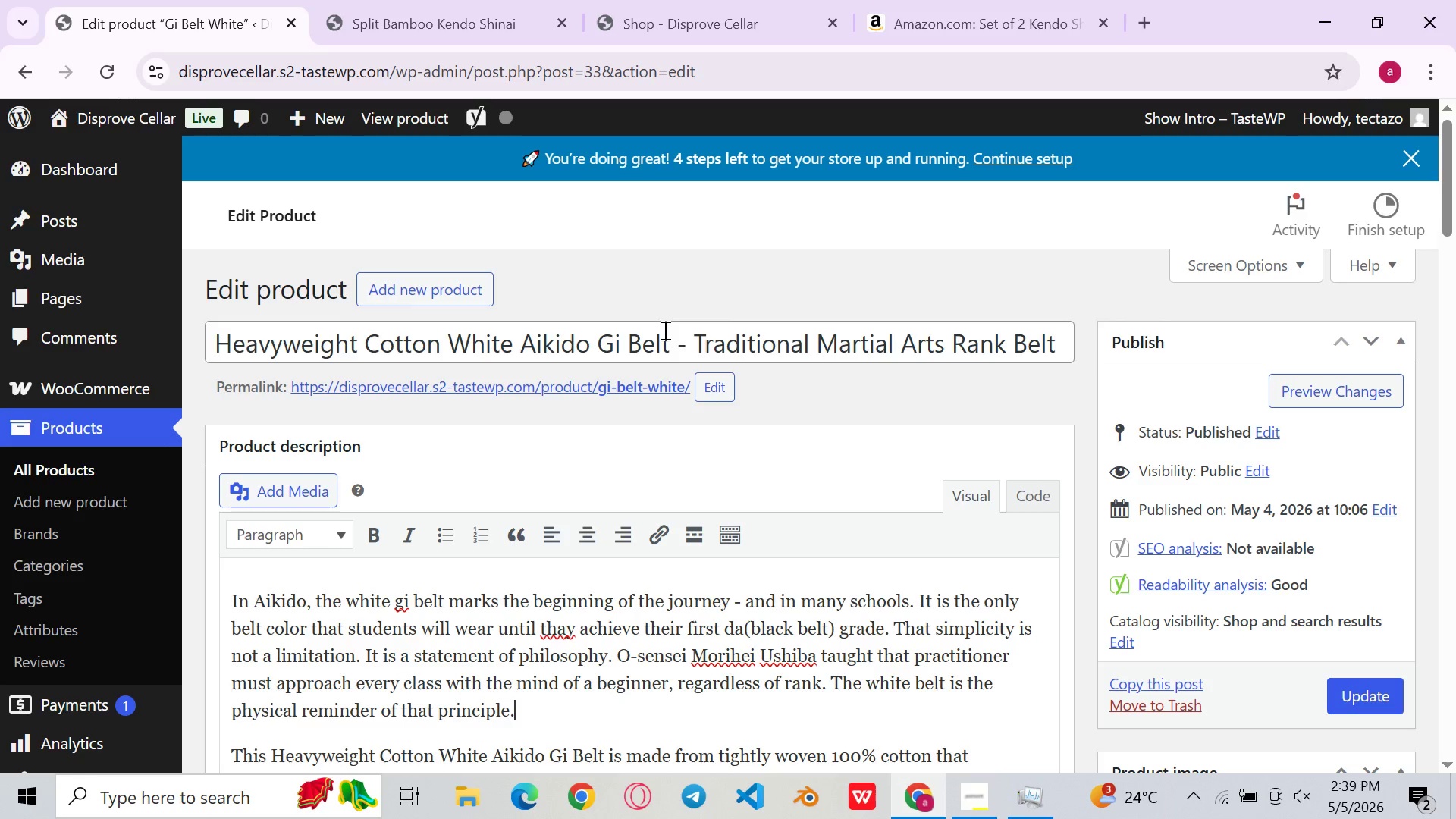 
left_click_drag(start_coordinate=[450, 349], to_coordinate=[674, 330])
 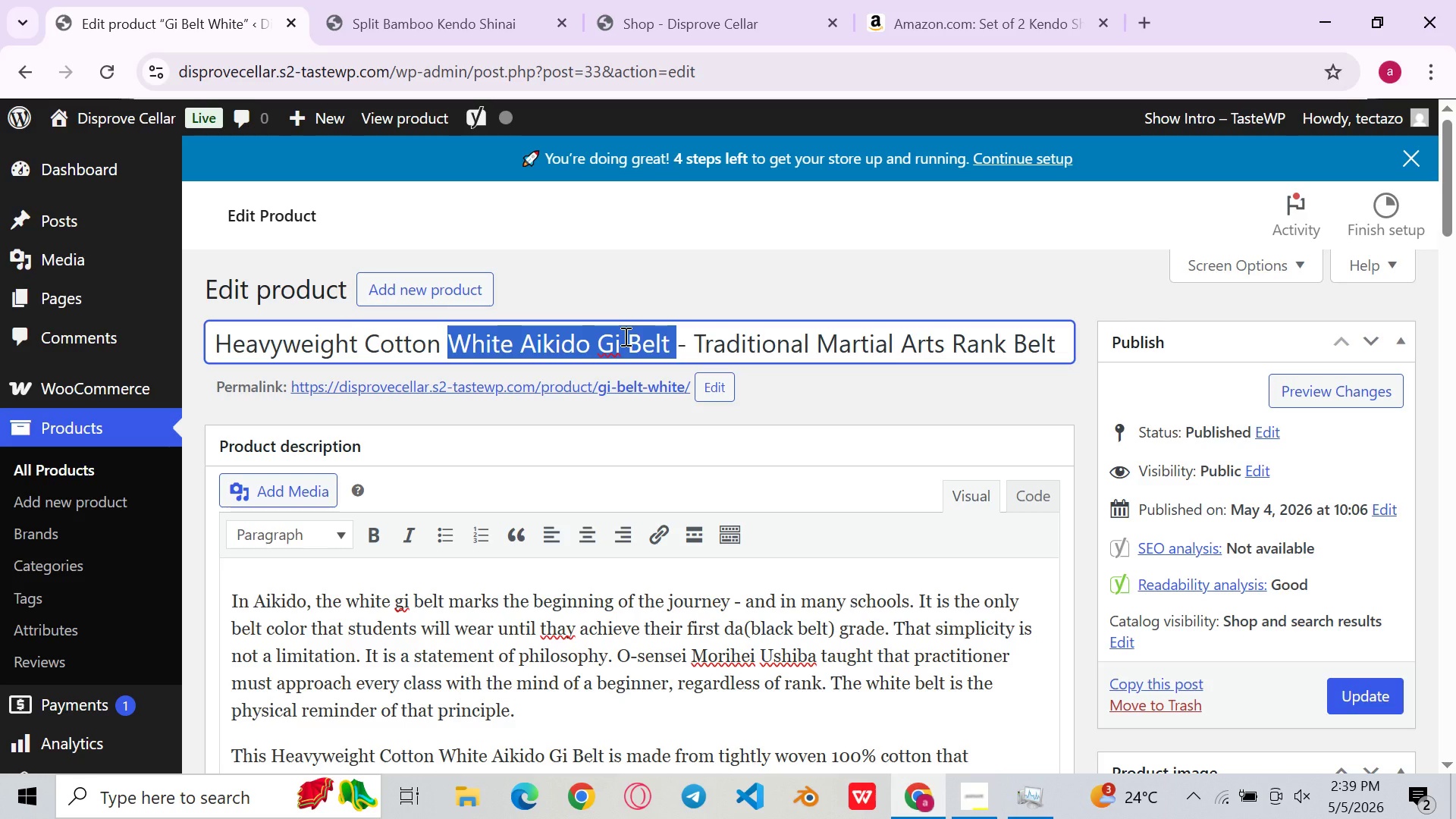 
key(Control+C)
 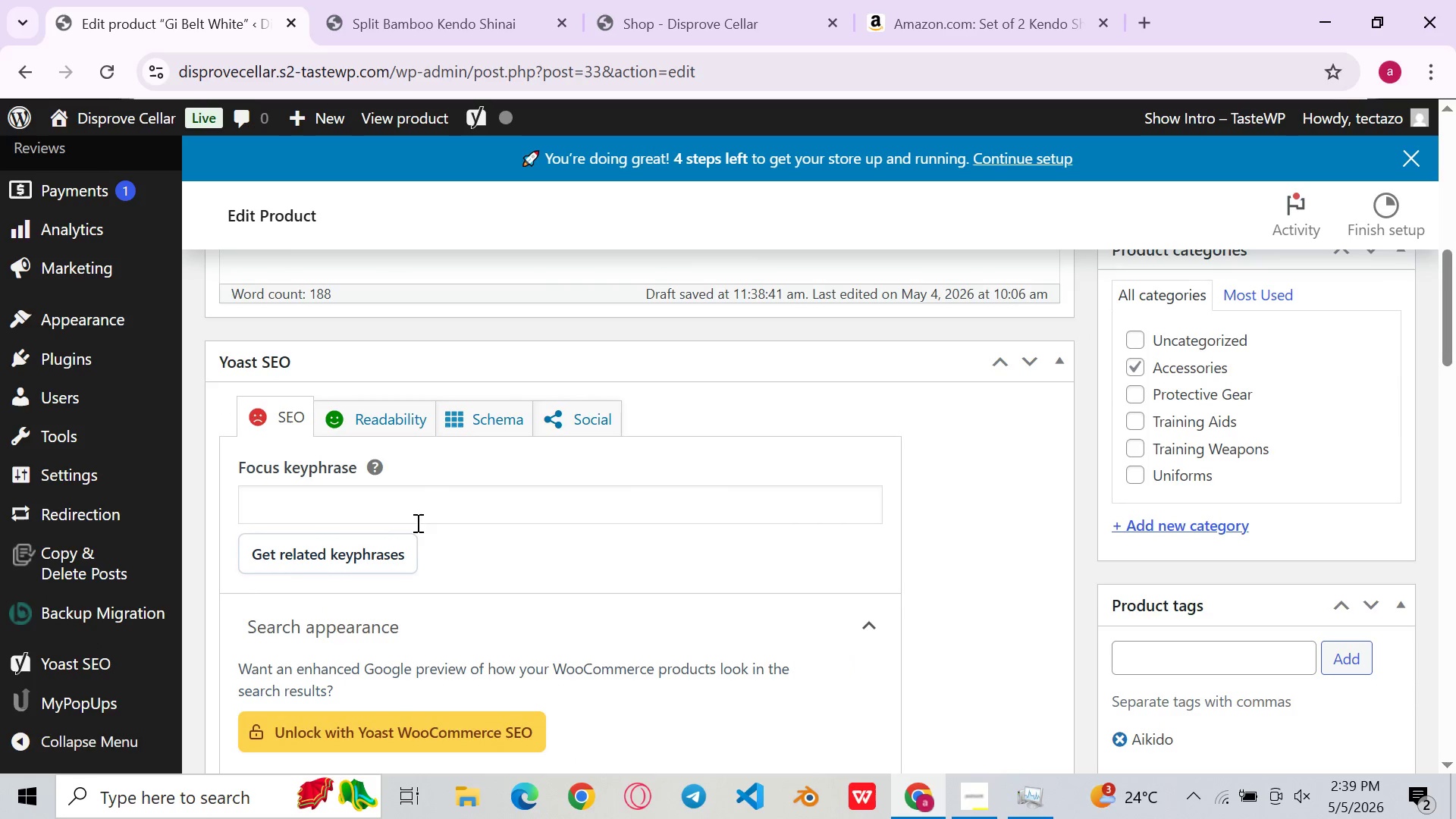 
left_click([416, 524])
 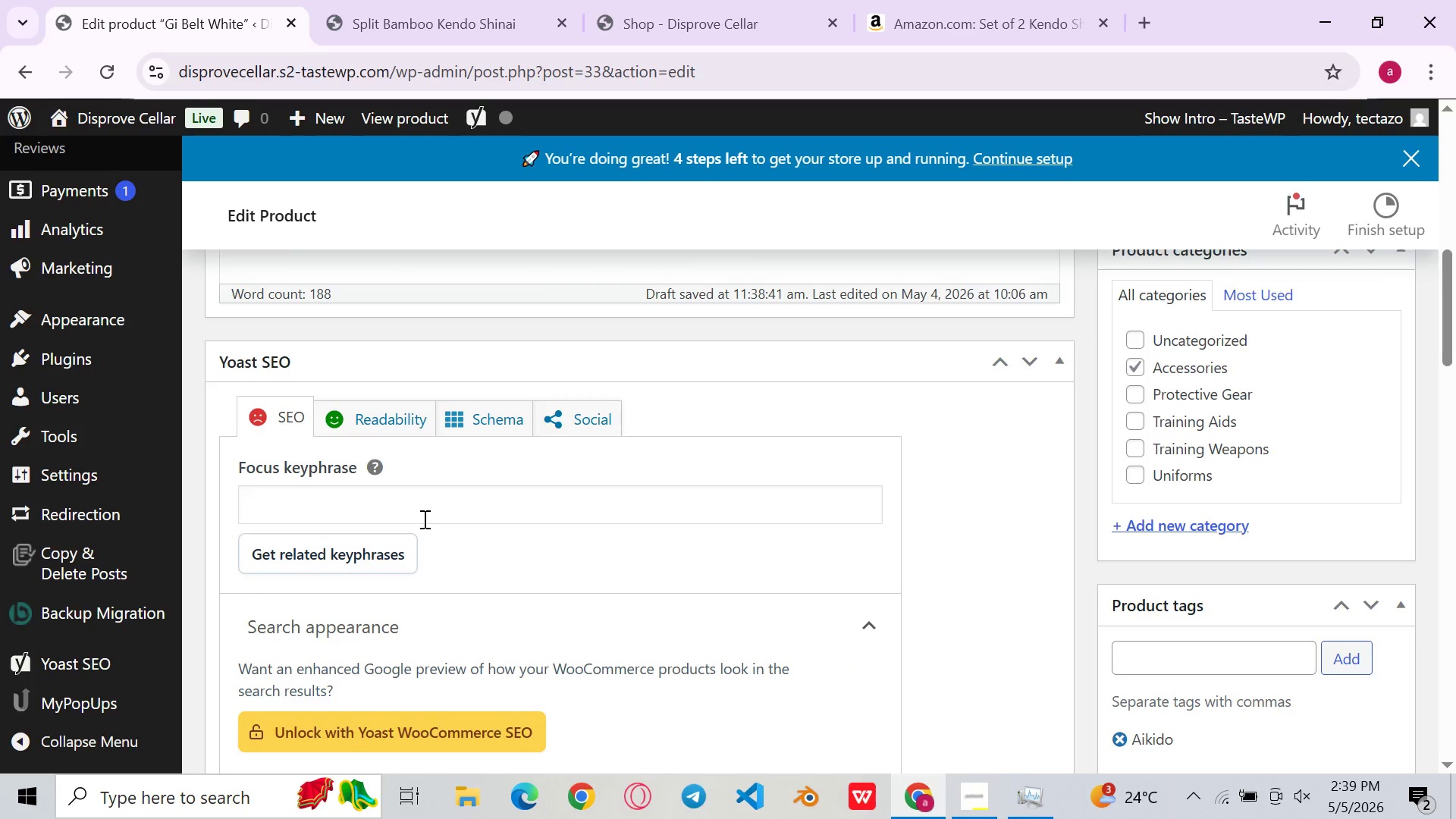 
left_click([423, 519])
 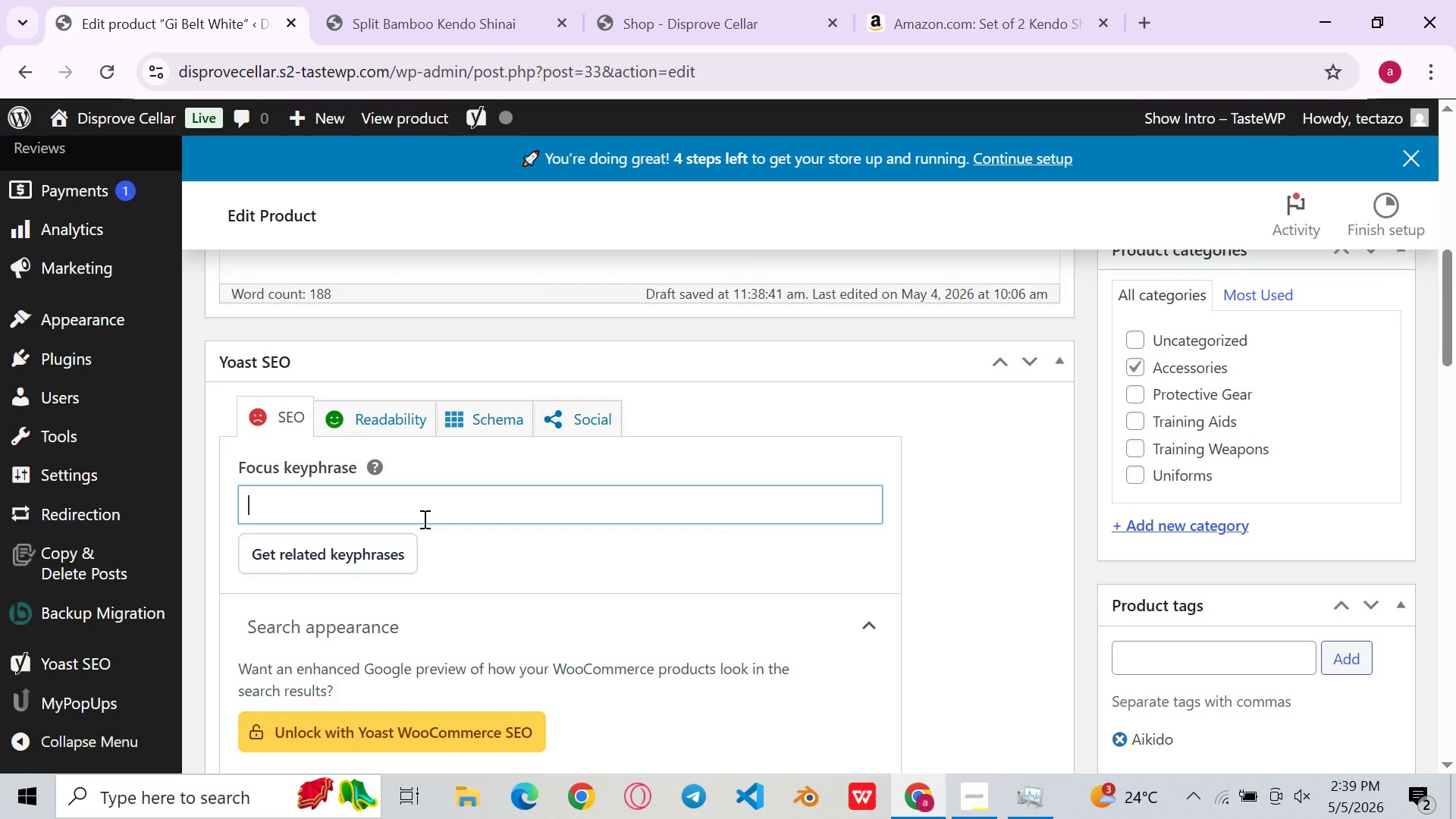 
key(Control+ControlLeft)
 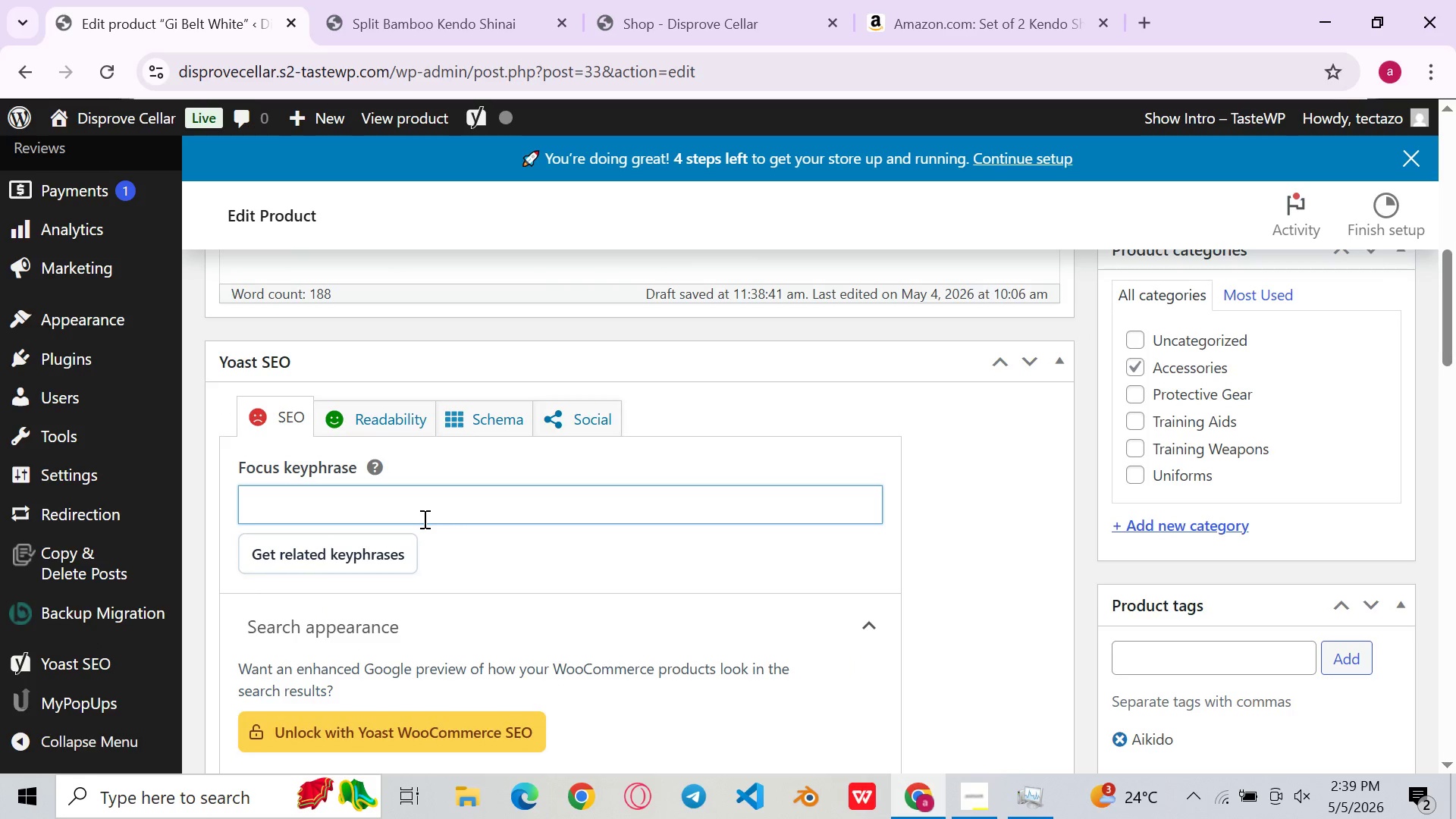 
key(Control+V)
 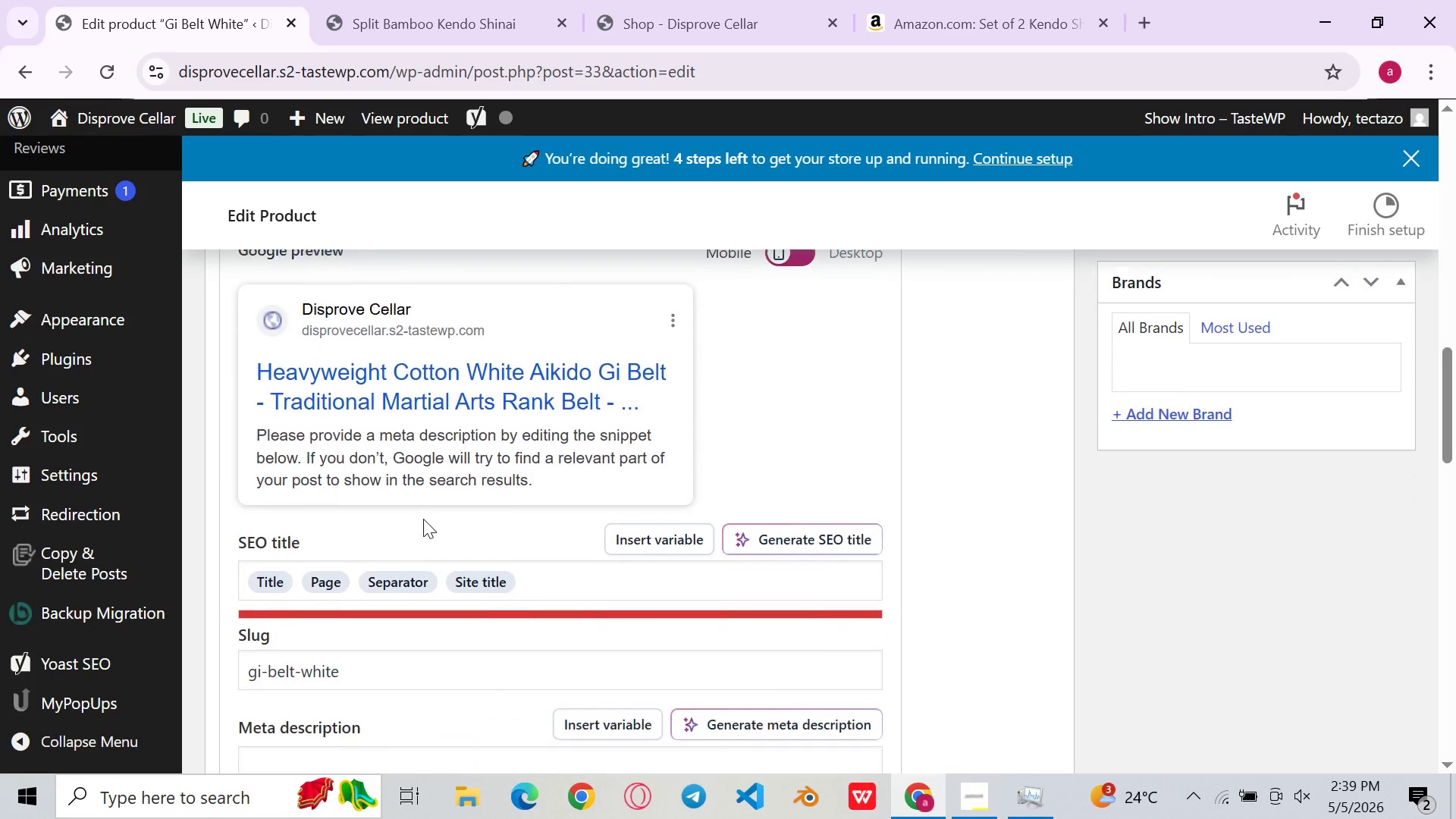 
left_click([521, 444])
 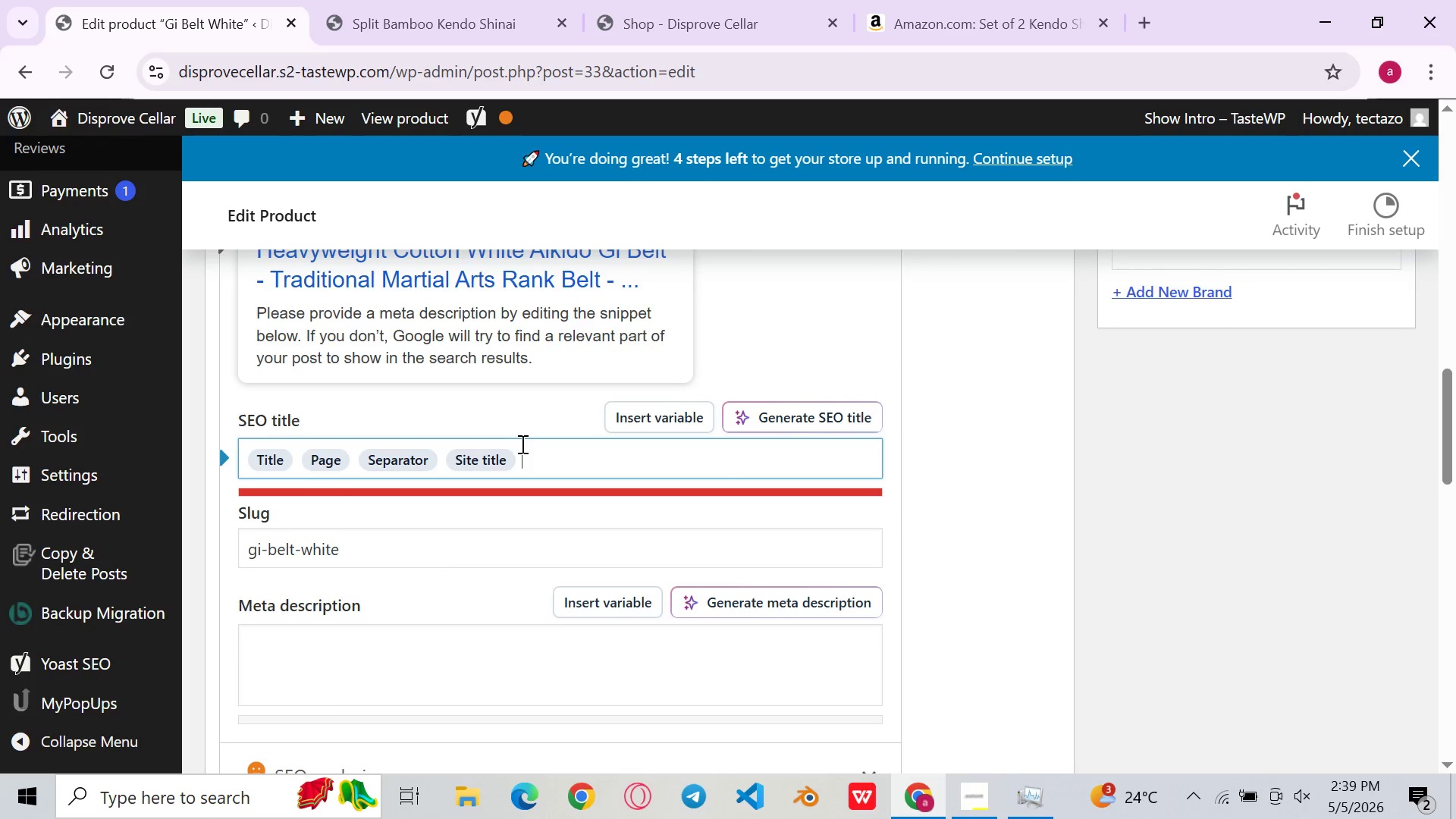 
key(Control+A)
 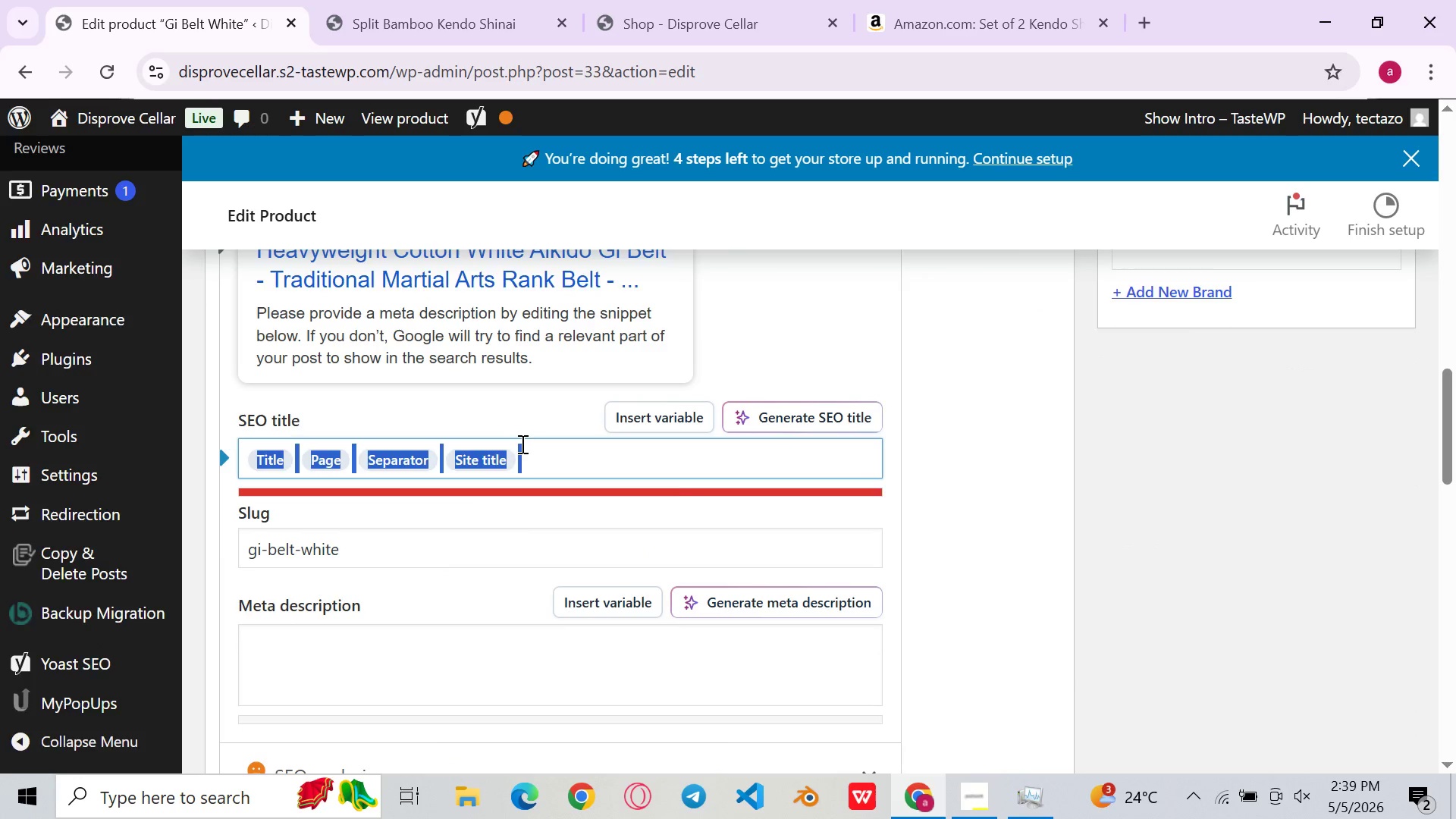 
key(Backspace)
 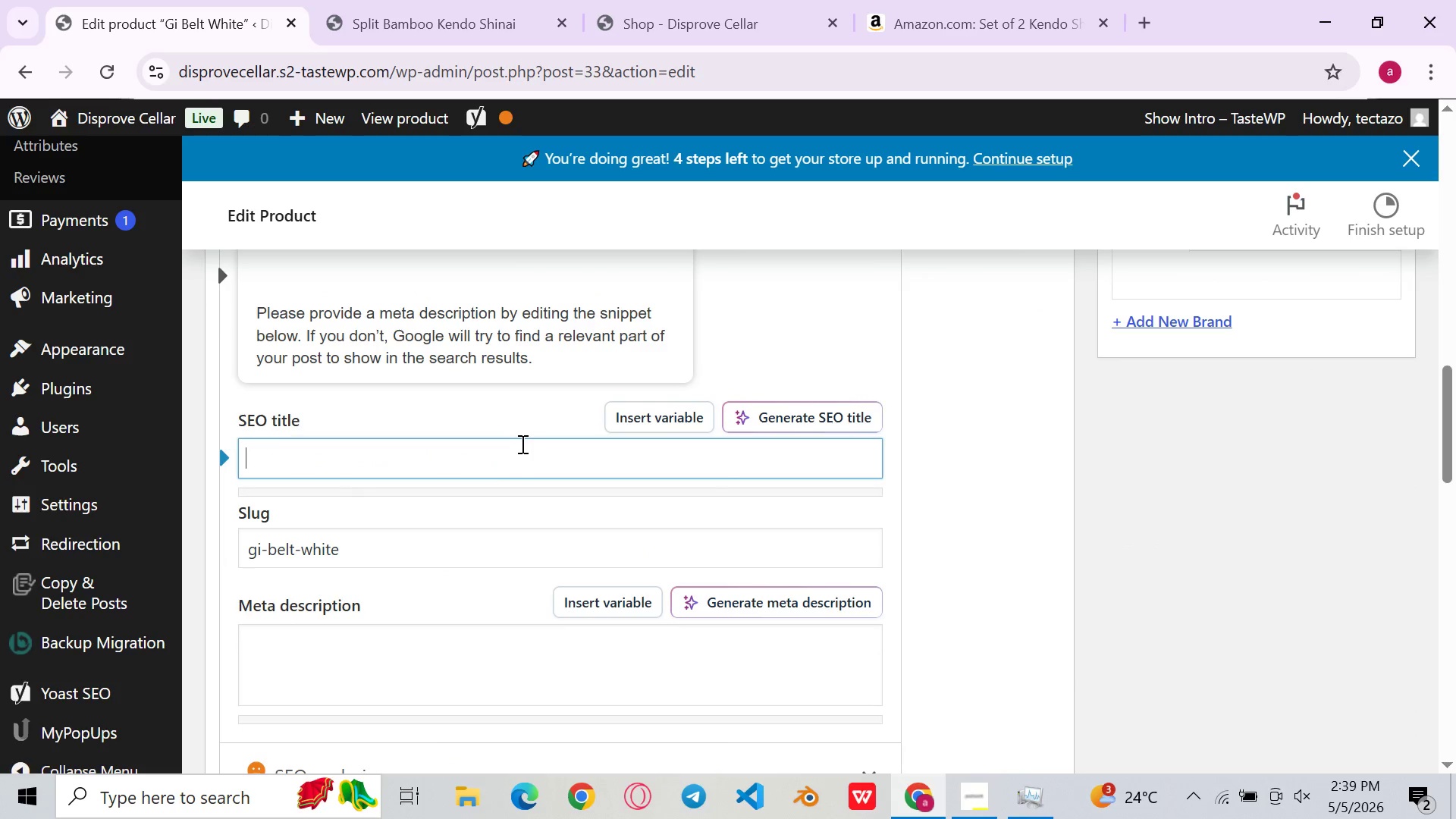 
key(Control+ControlLeft)
 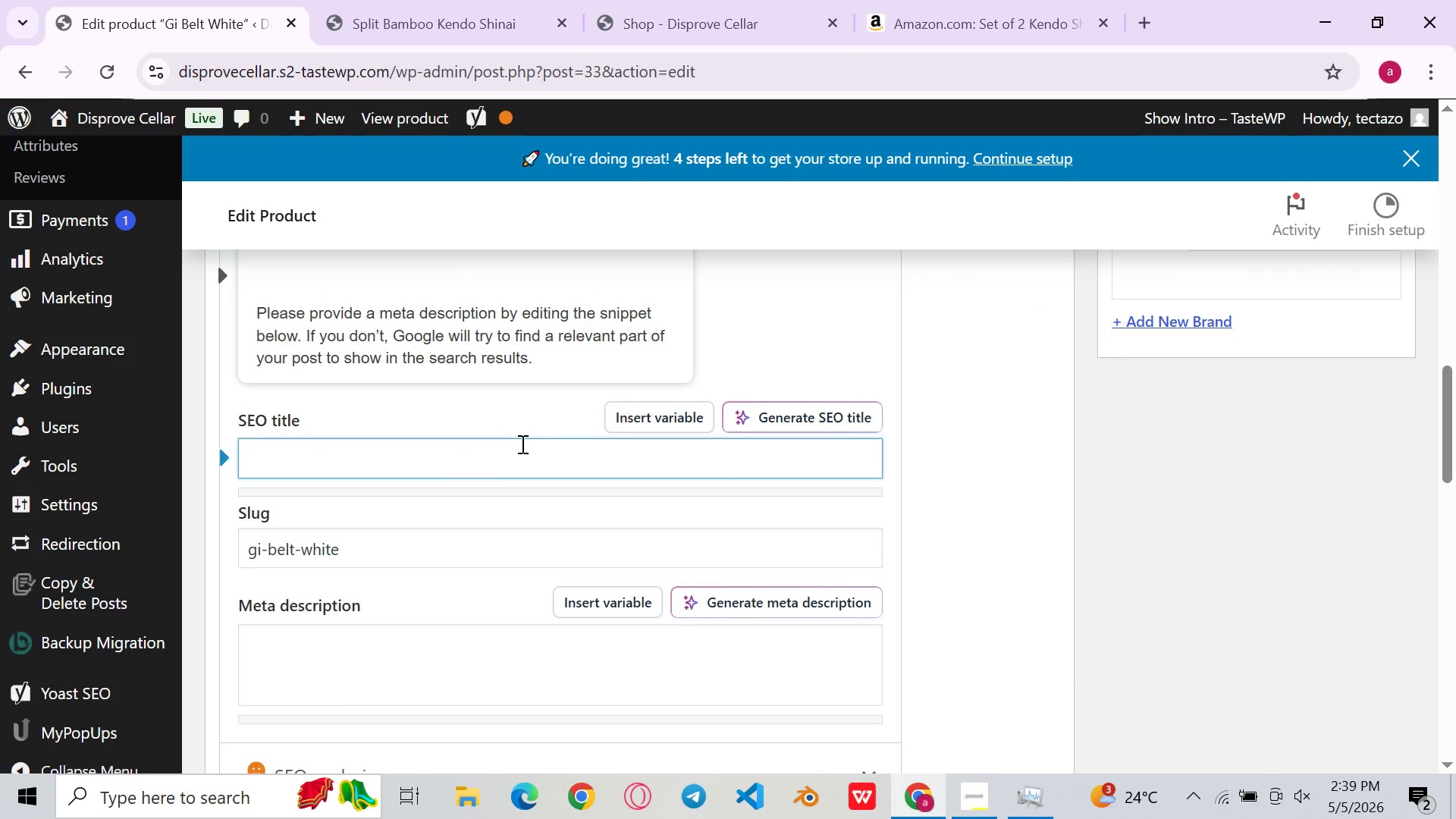 
key(Control+V)
 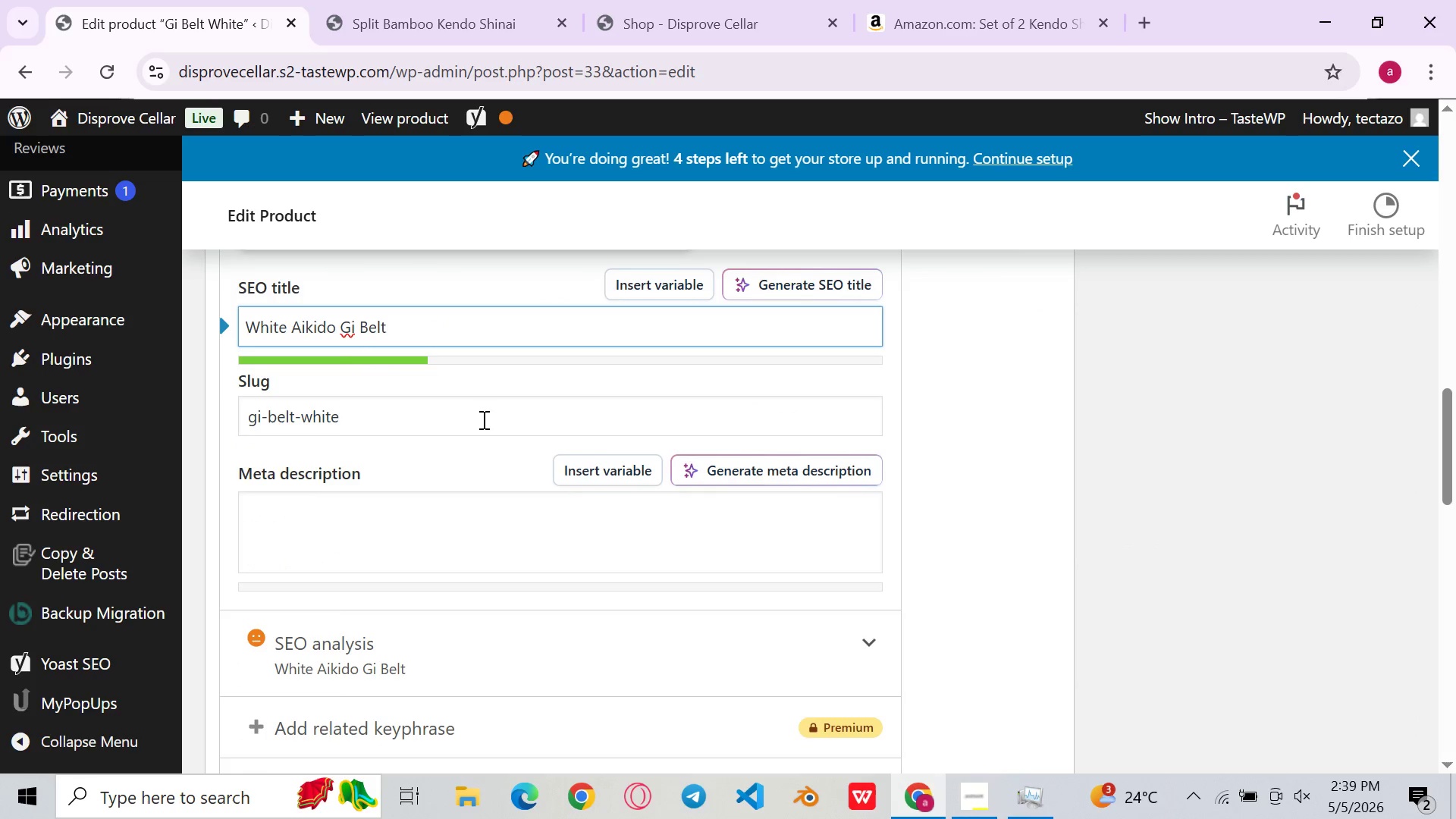 
left_click([478, 416])
 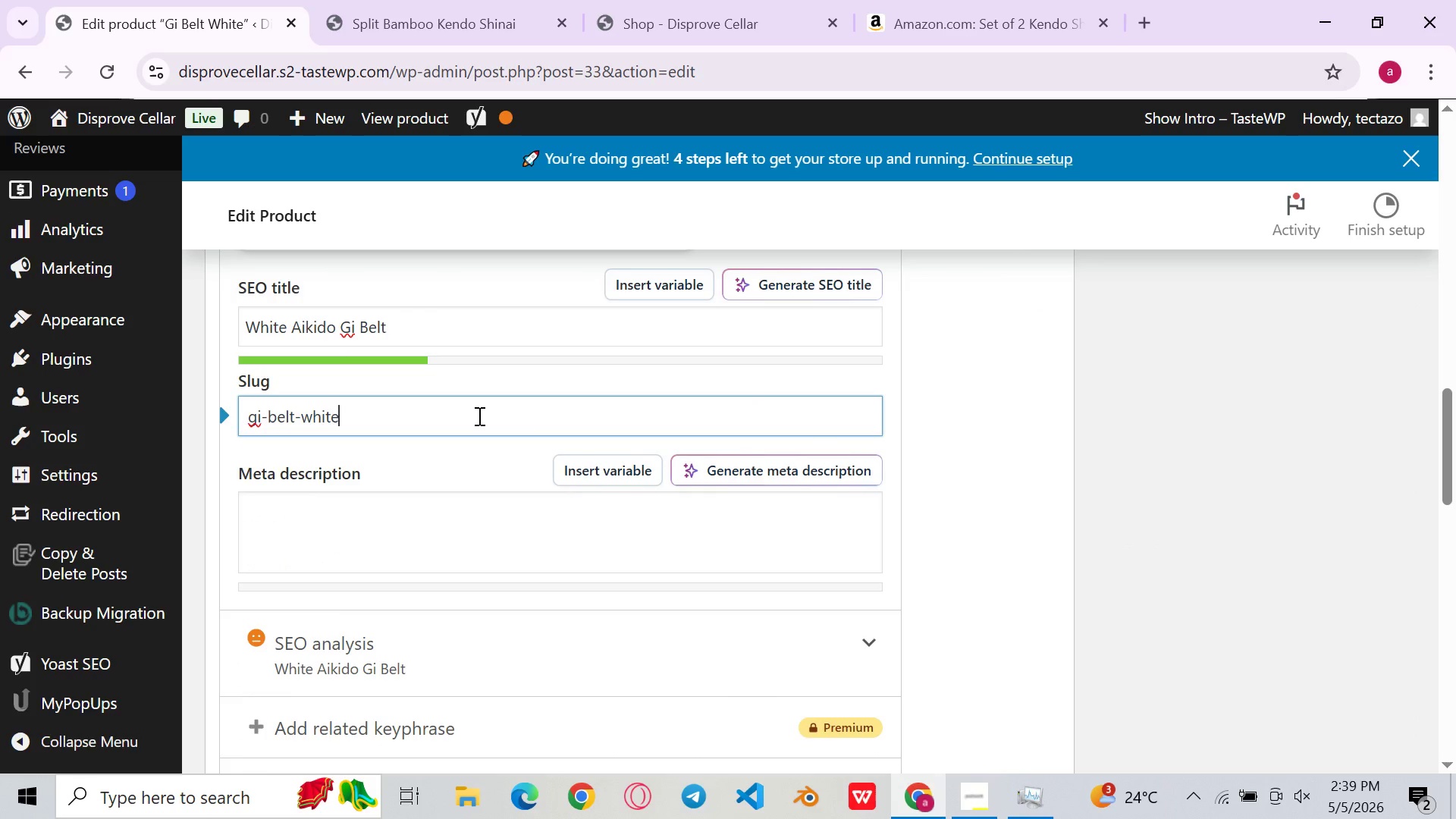 
key(Control+A)
 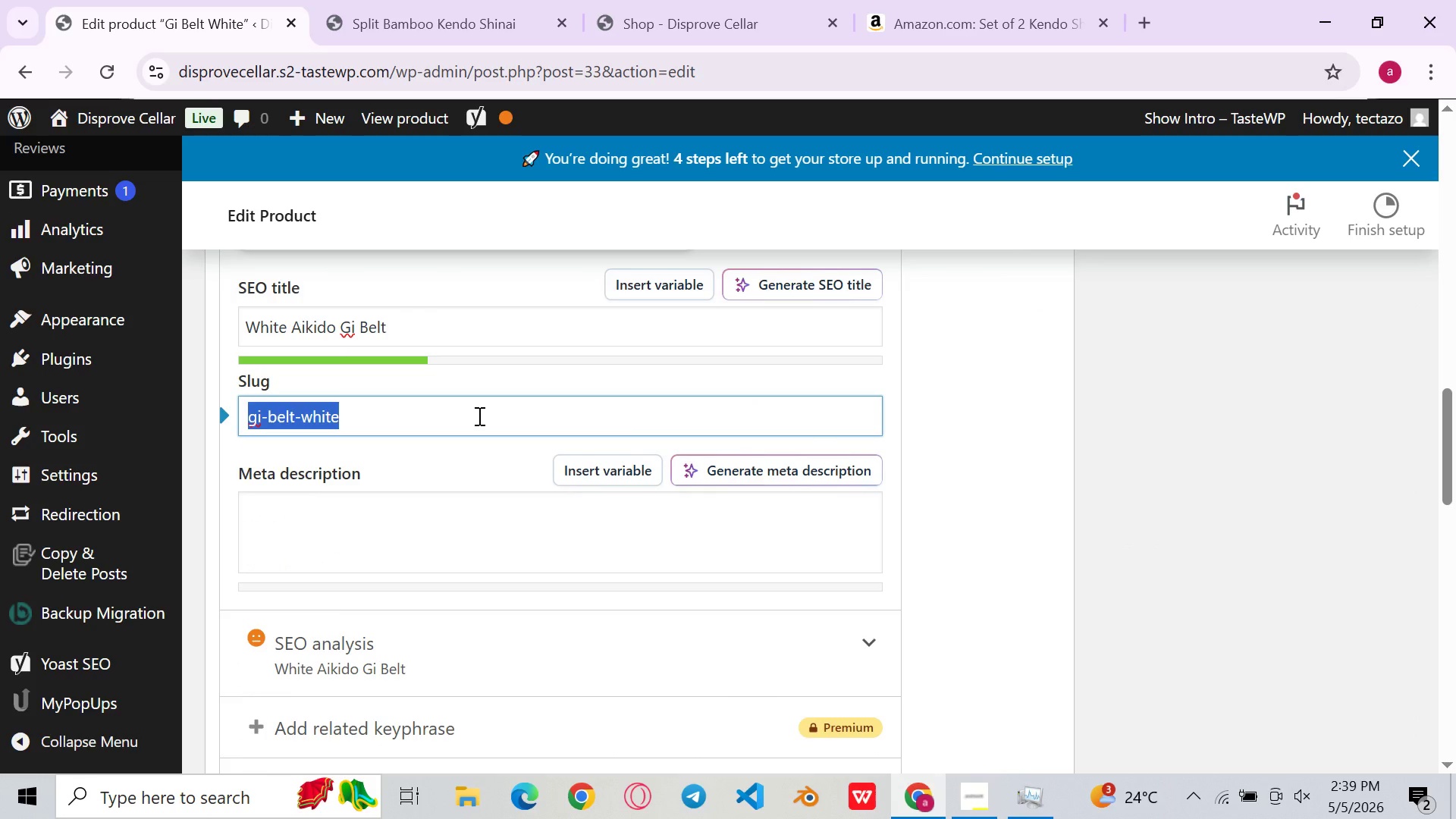 
key(Control+Backspace)
 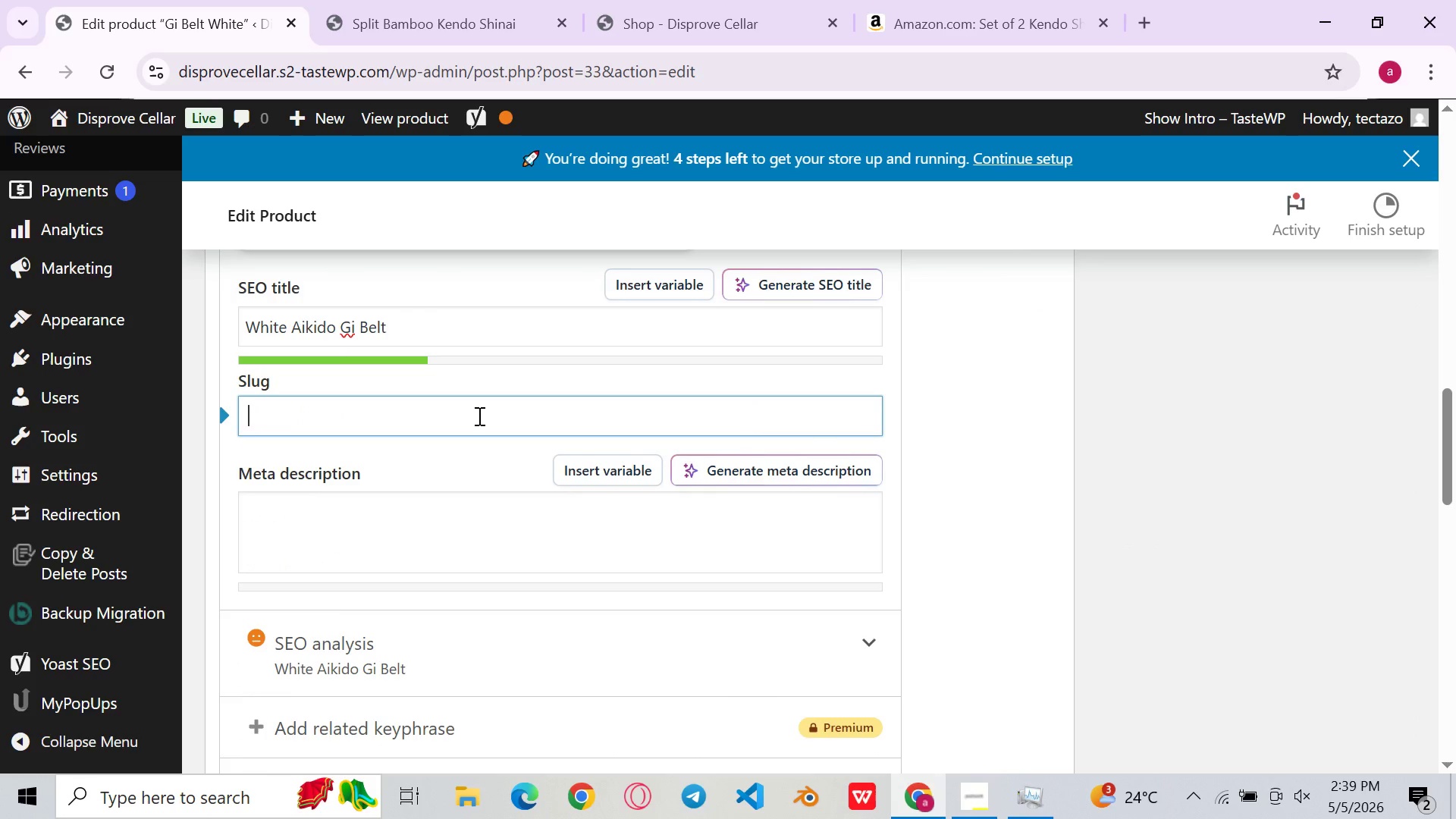 
key(Control+ControlLeft)
 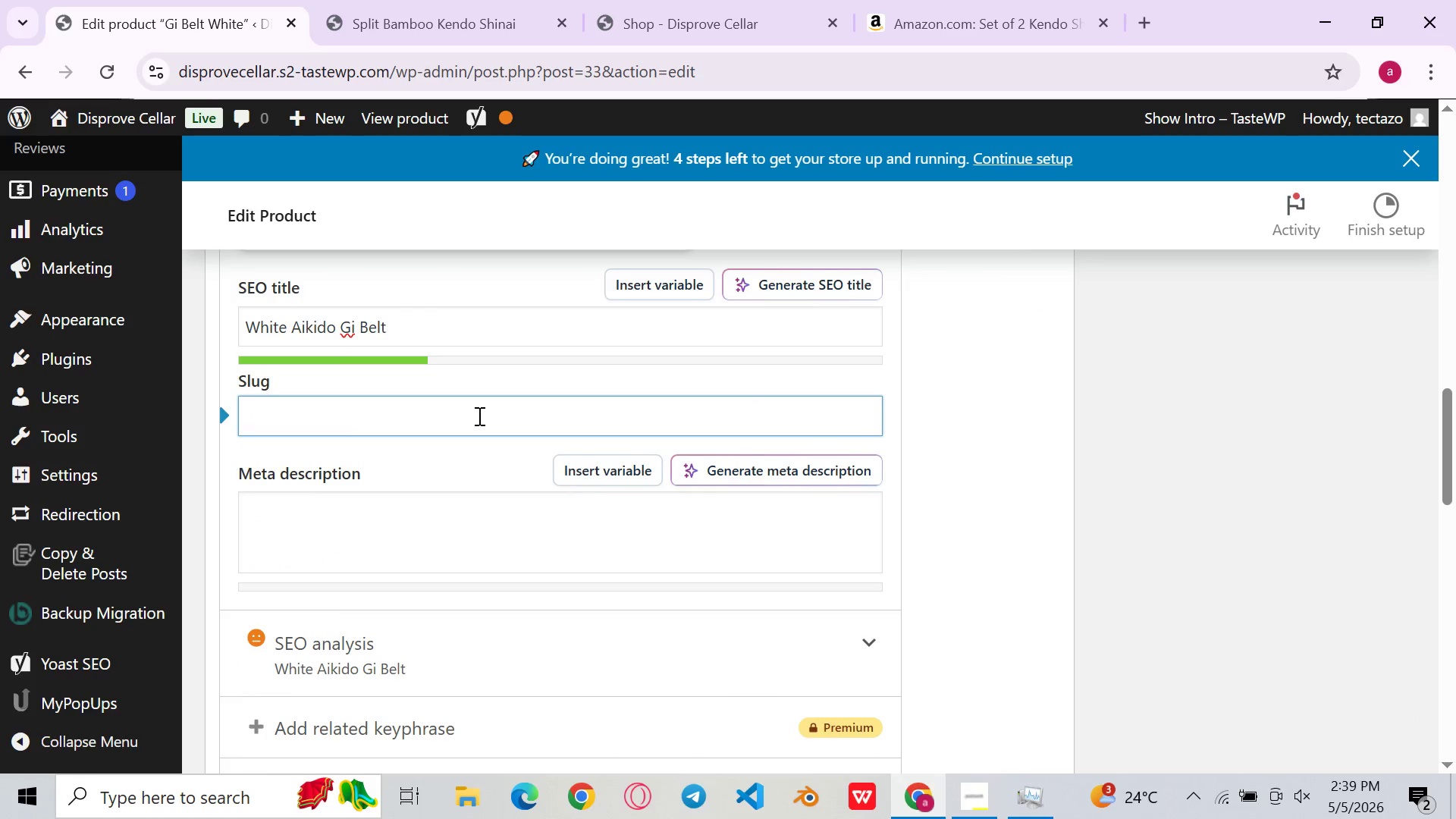 
key(Control+V)
 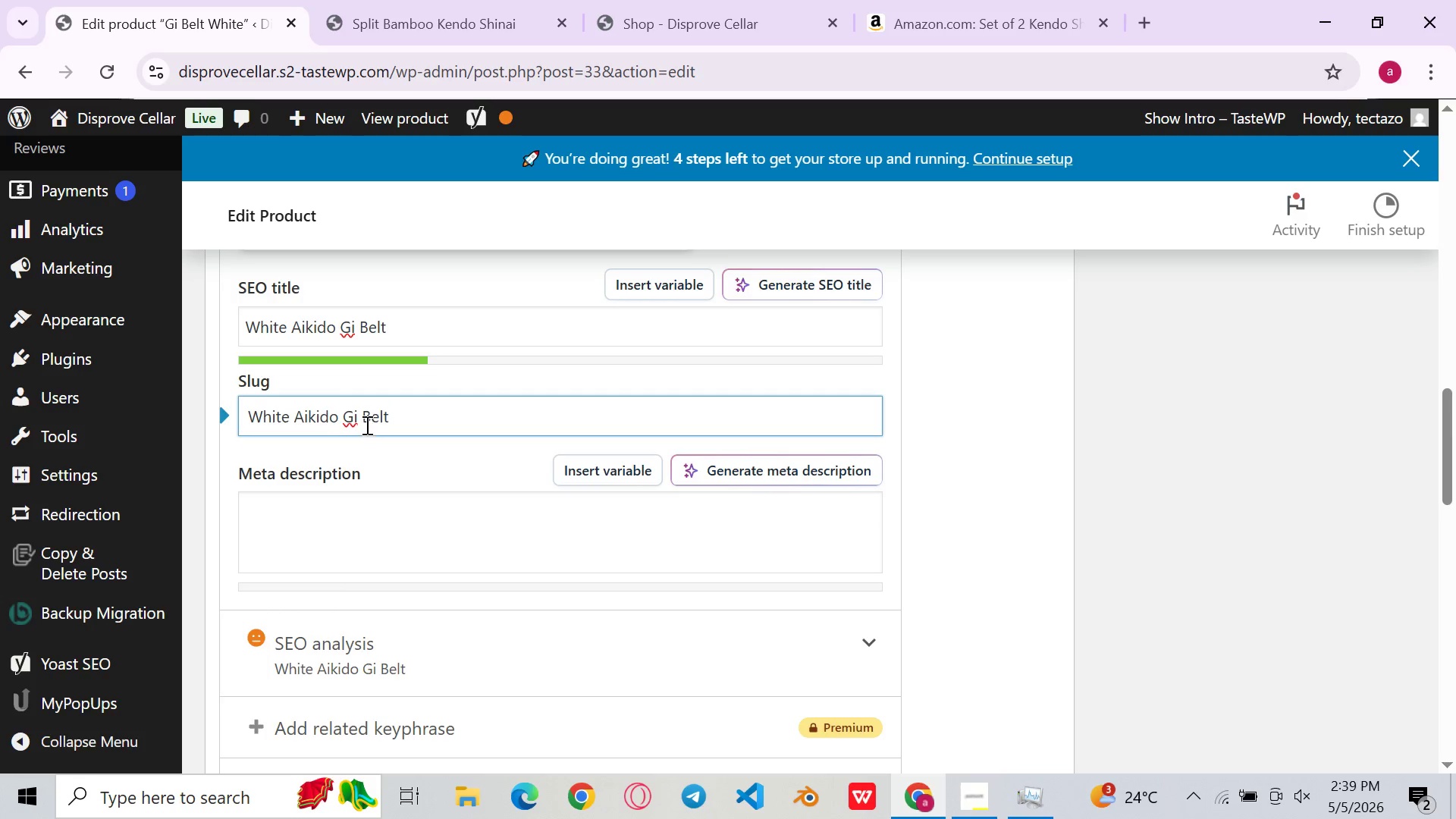 
left_click([371, 424])
 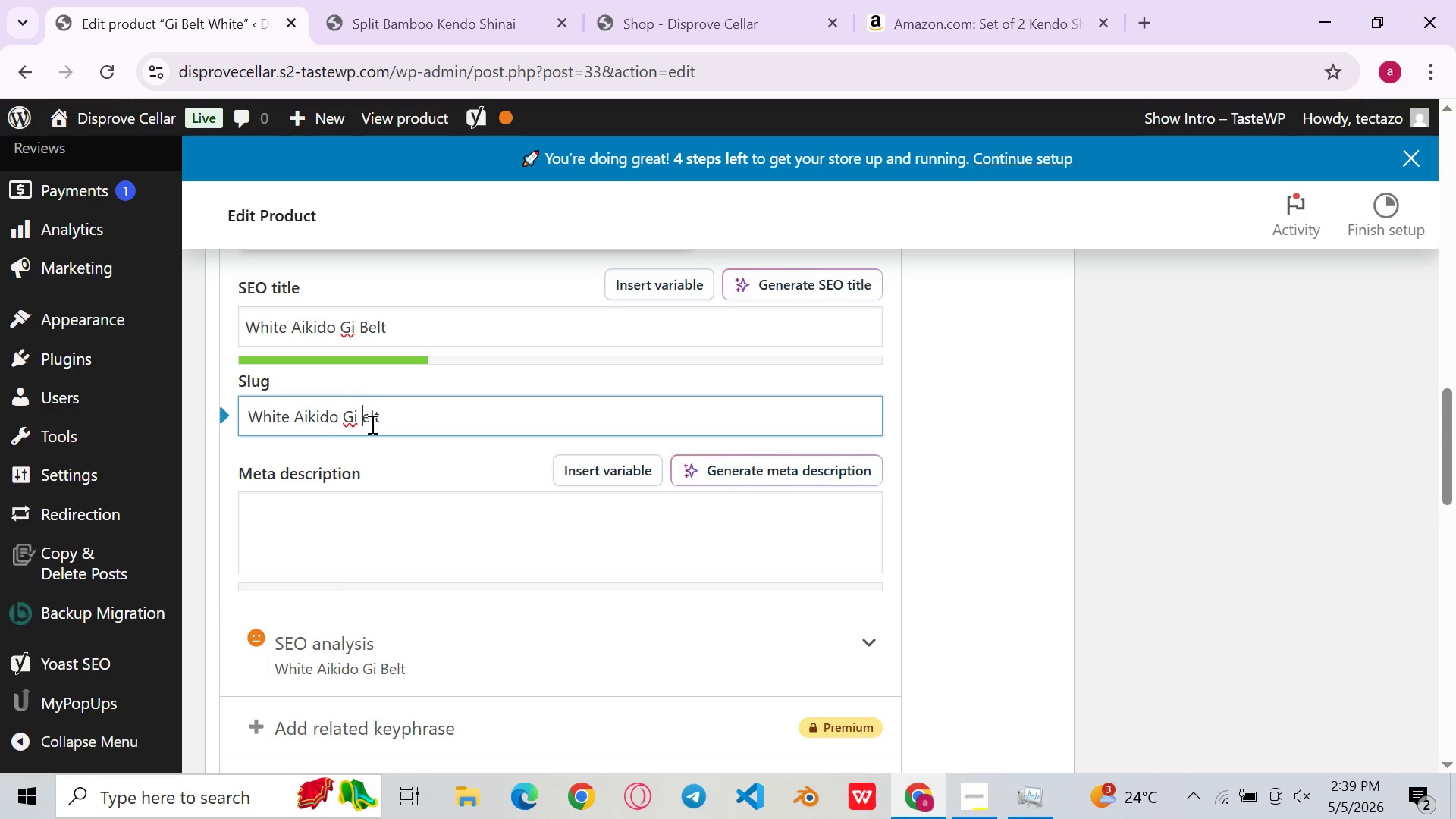 
key(Backspace)
 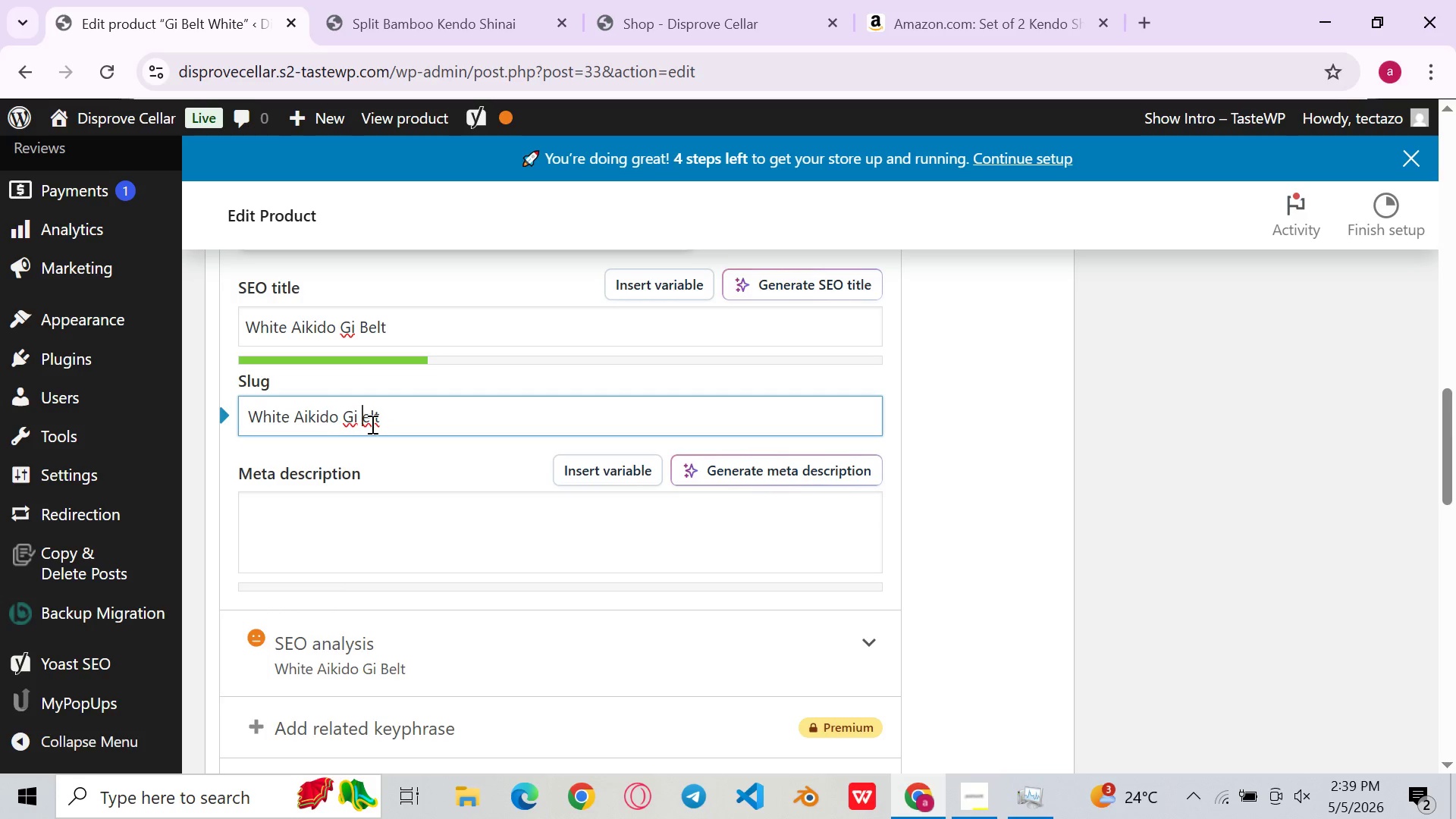 
key(B)
 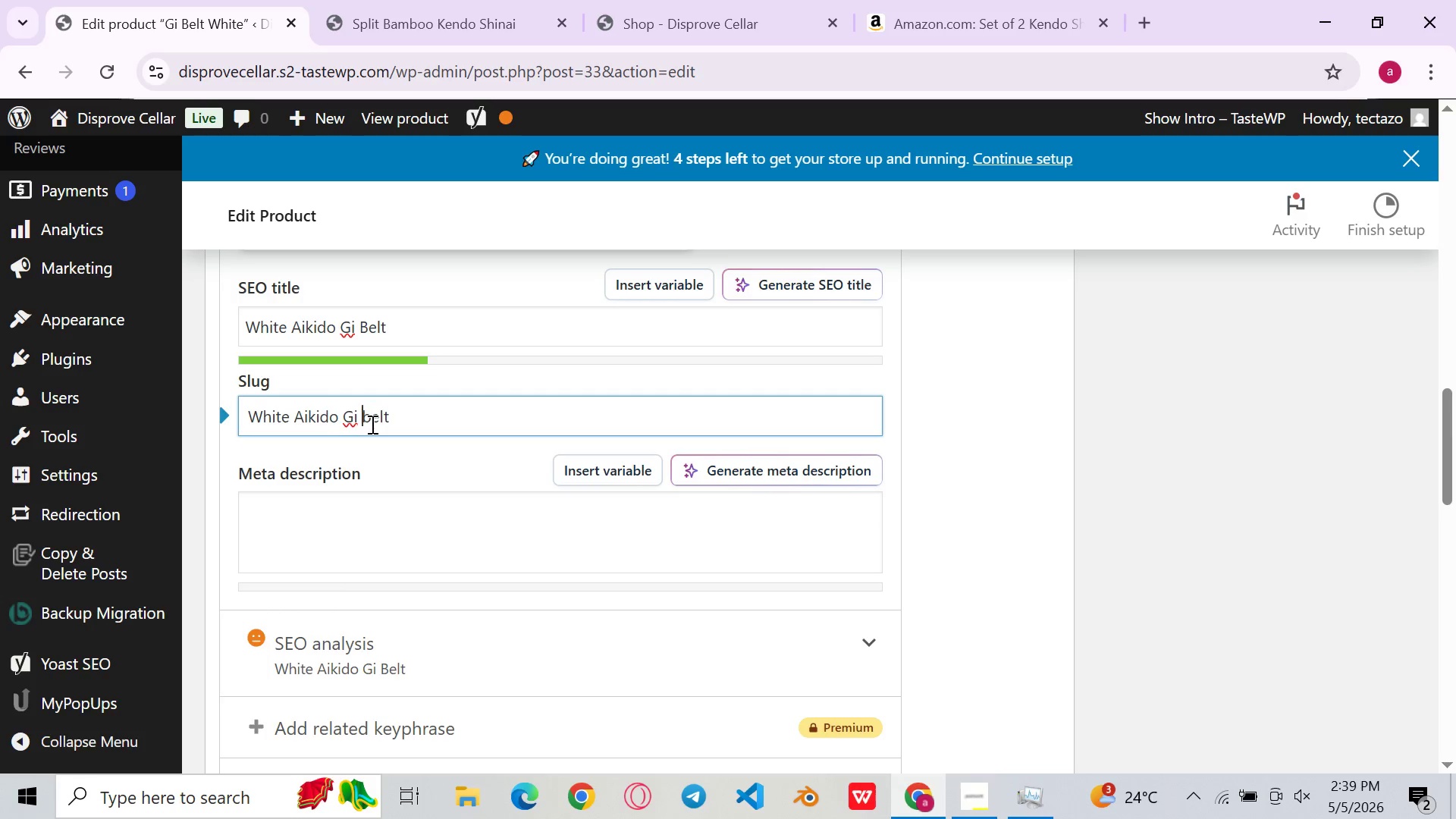 
key(ArrowLeft)
 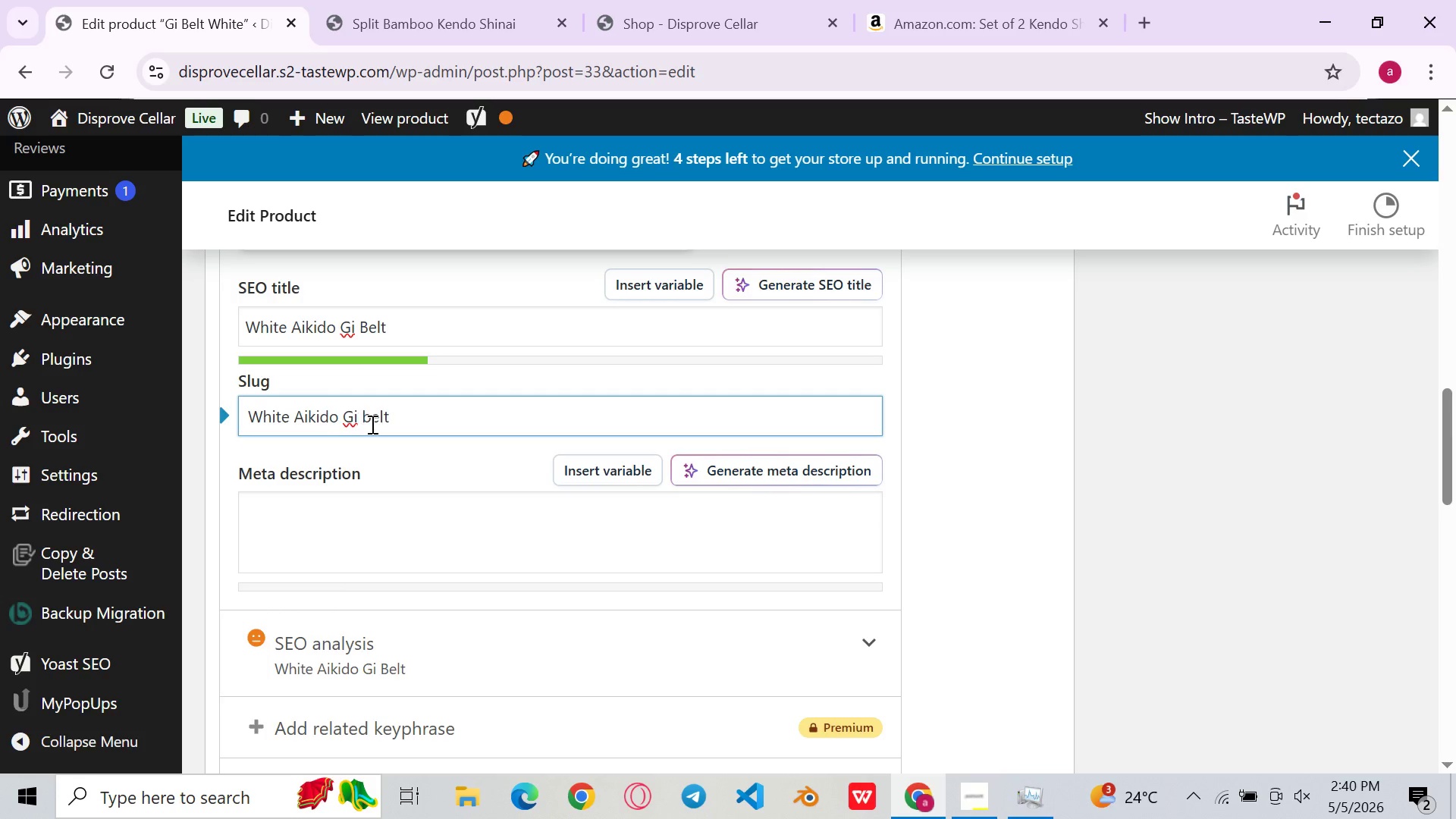 
key(Minus)
 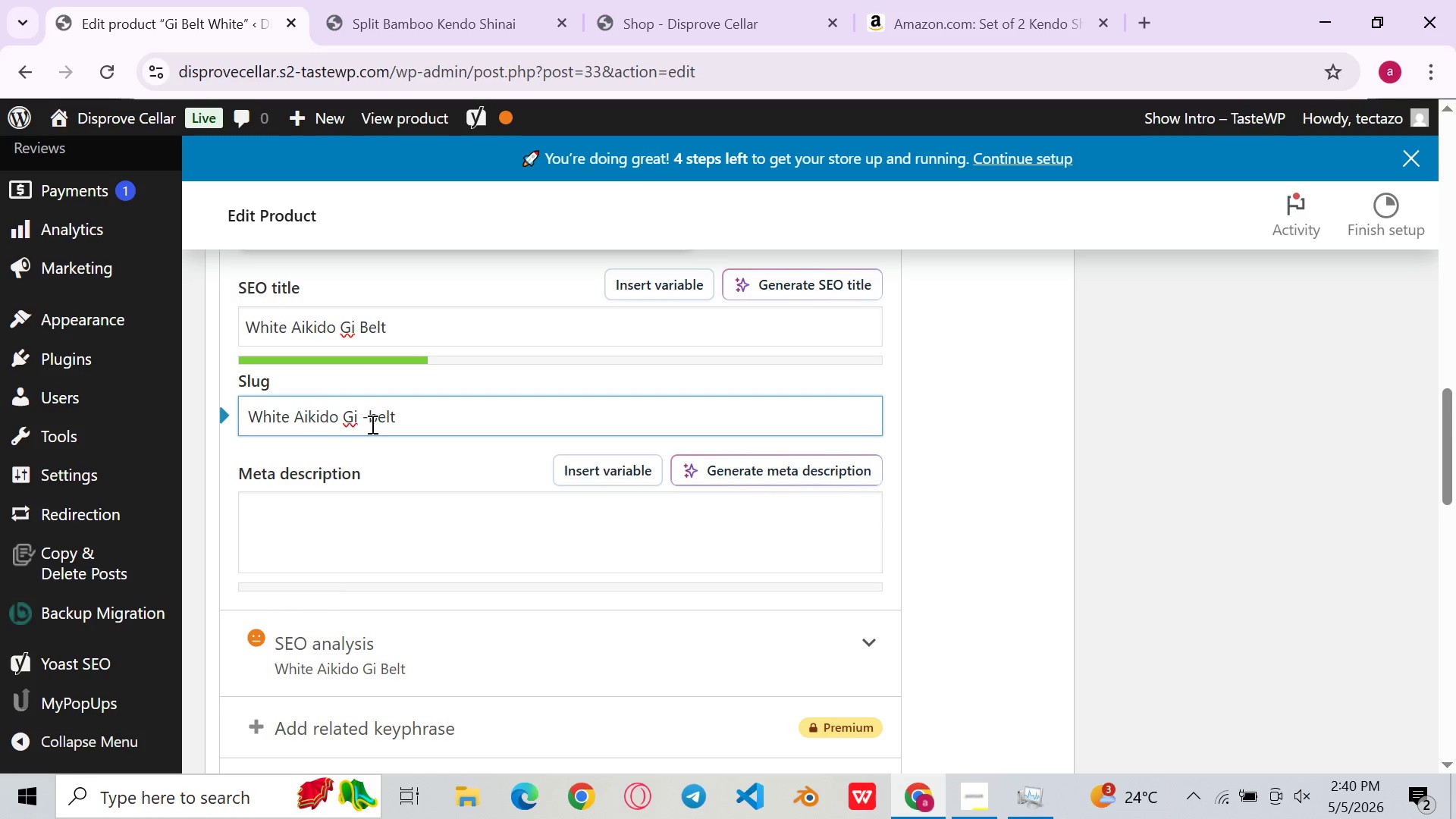 
key(ArrowLeft)
 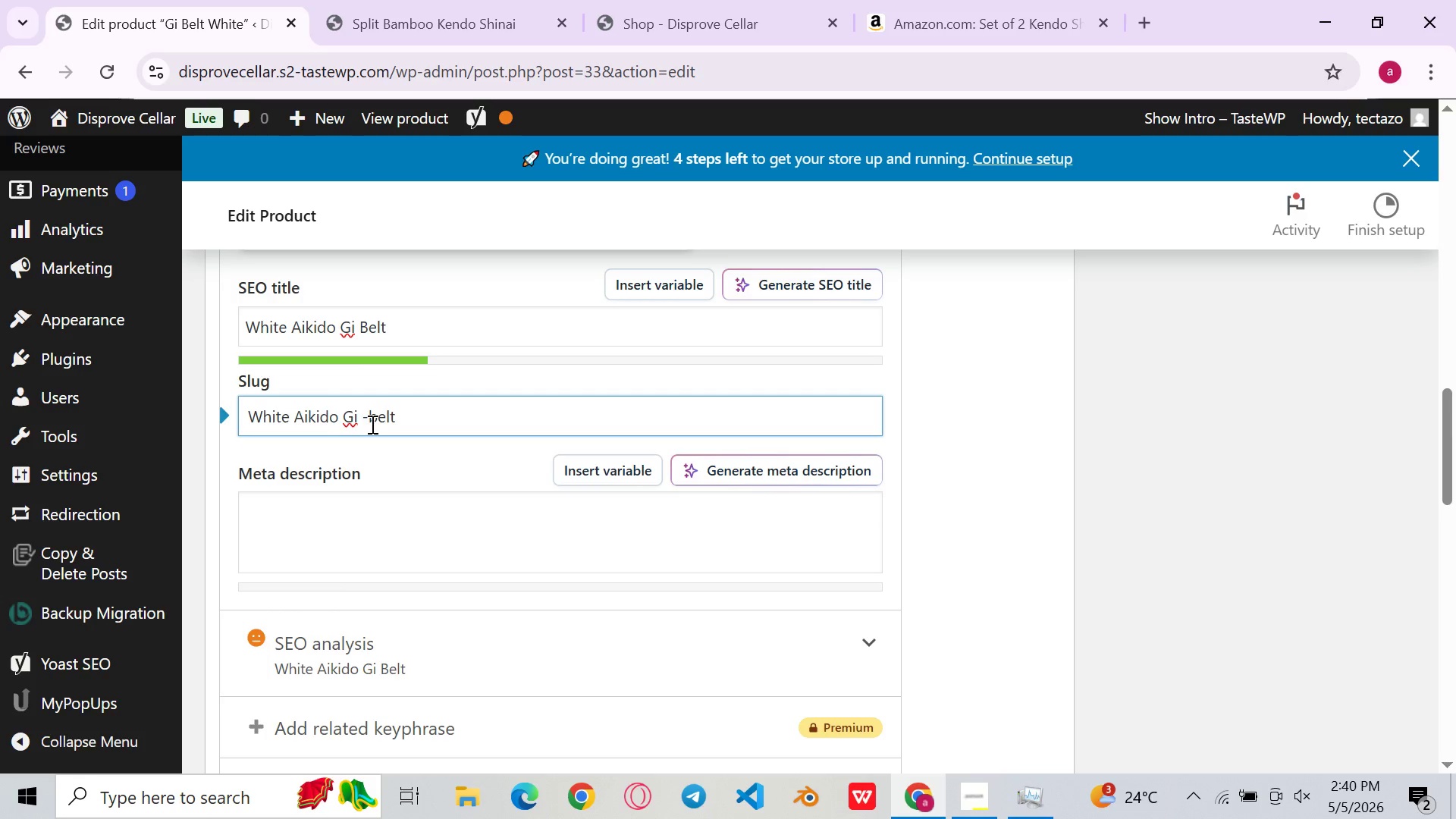 
key(Backspace)
 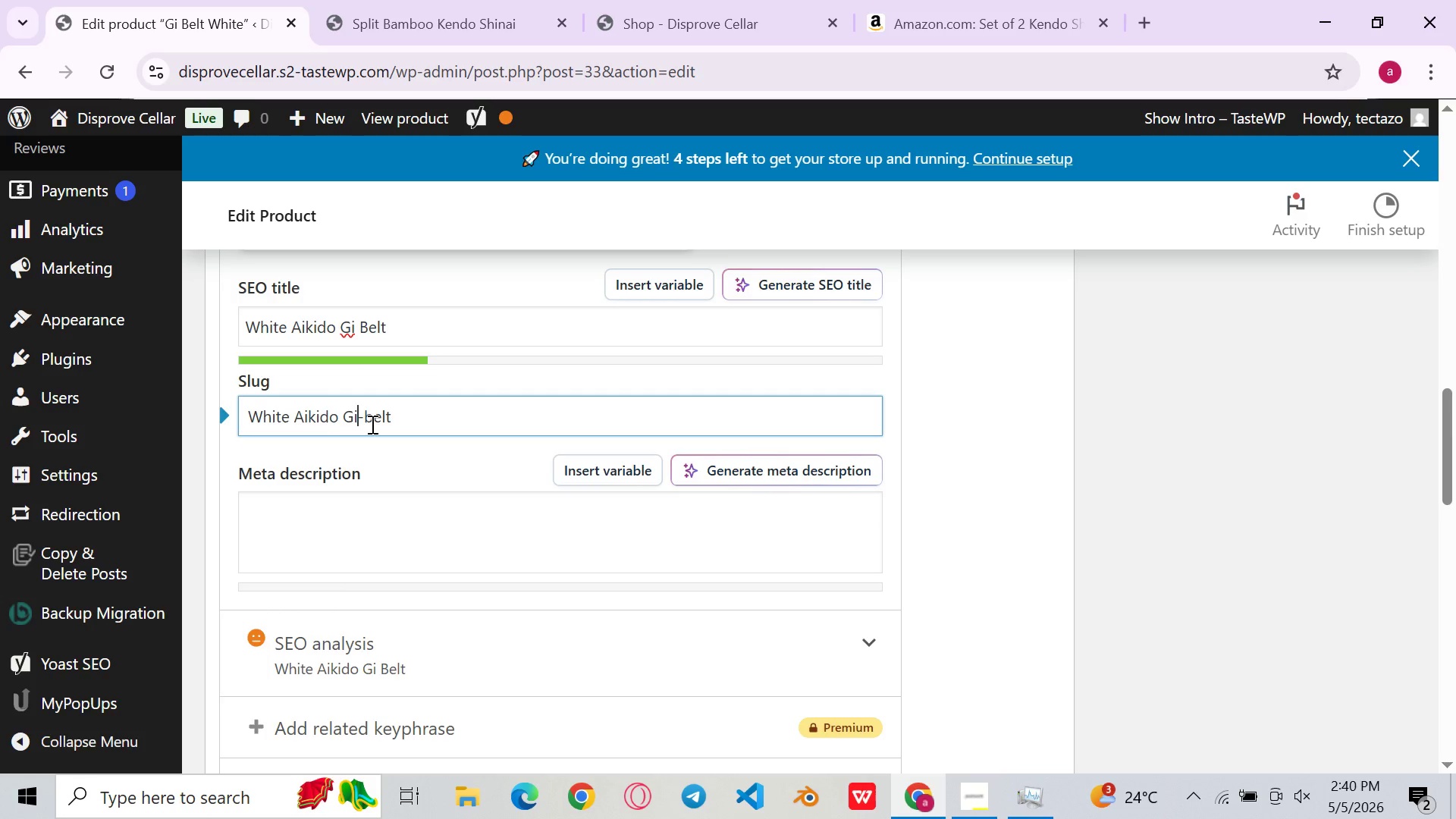 
key(ArrowLeft)
 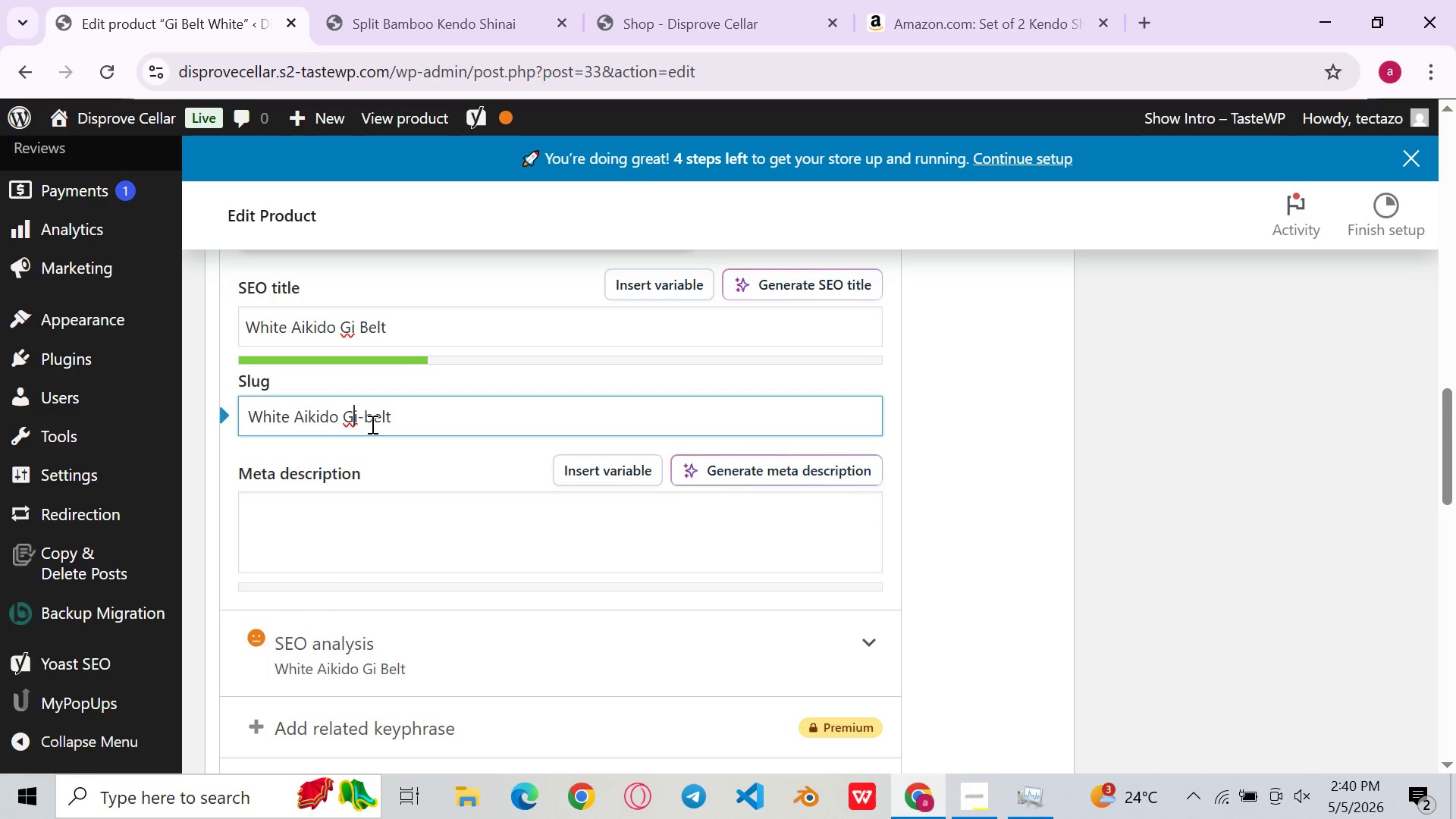 
key(Backspace)
 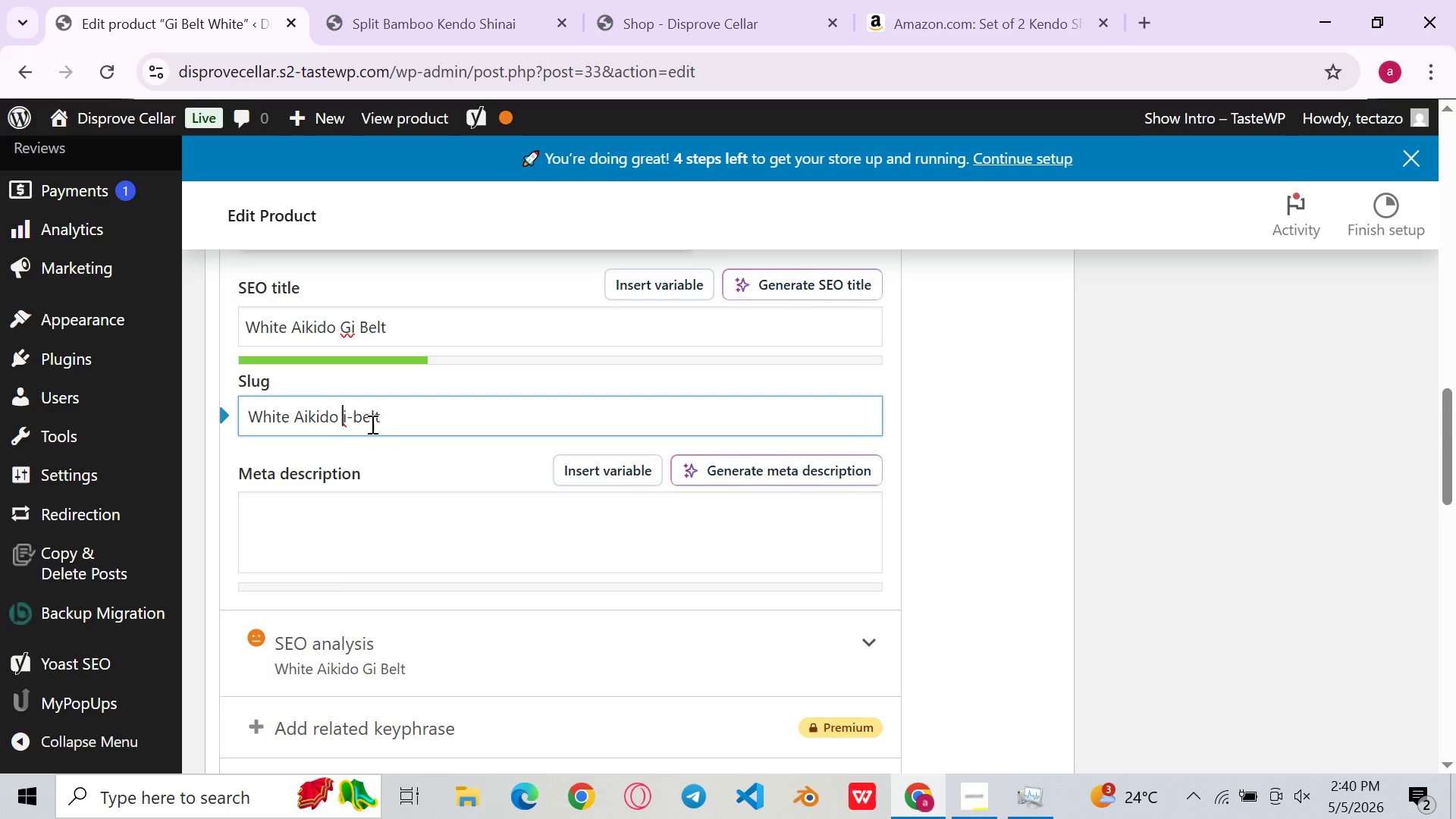 
key(G)
 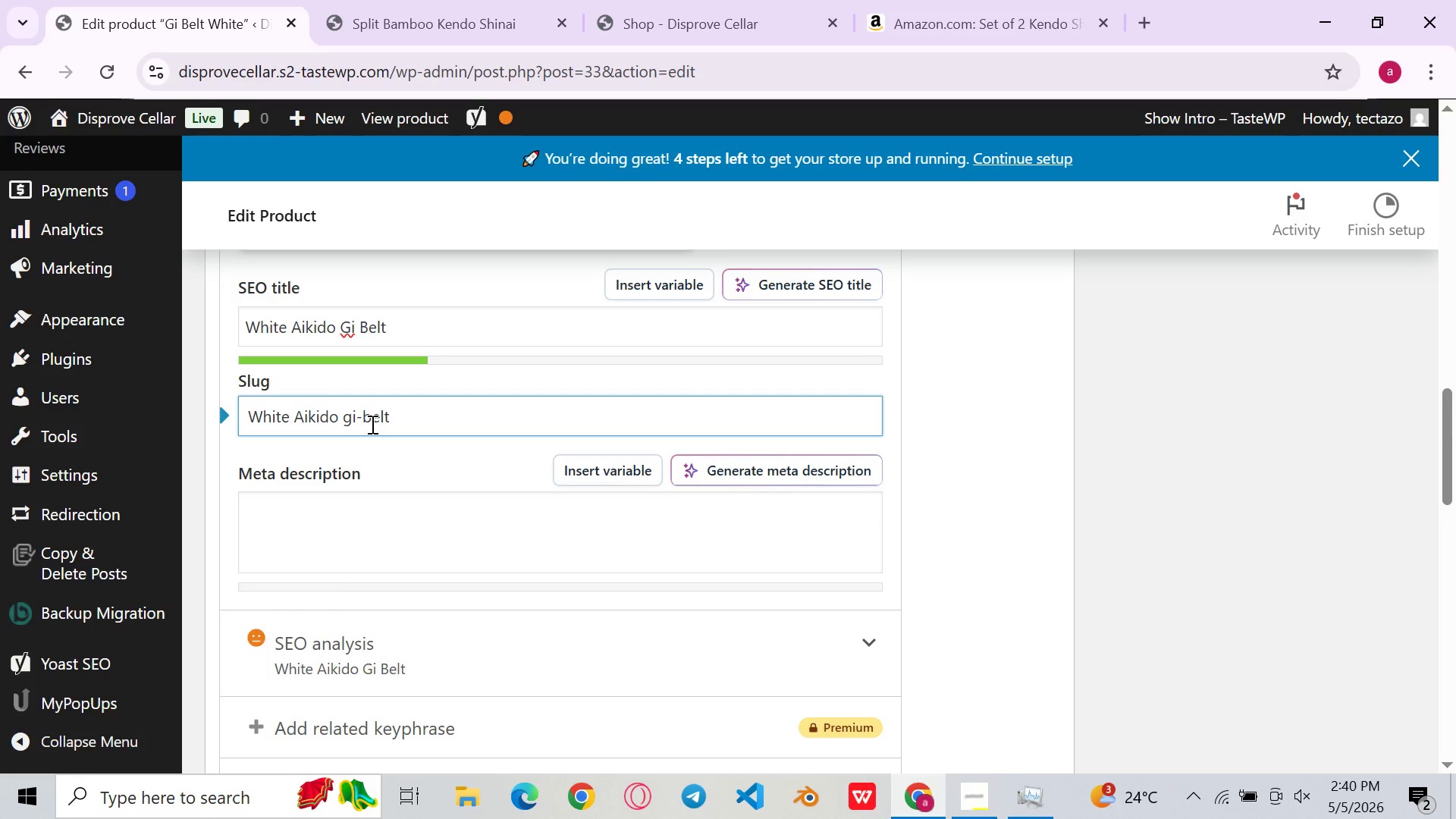 
key(ArrowLeft)
 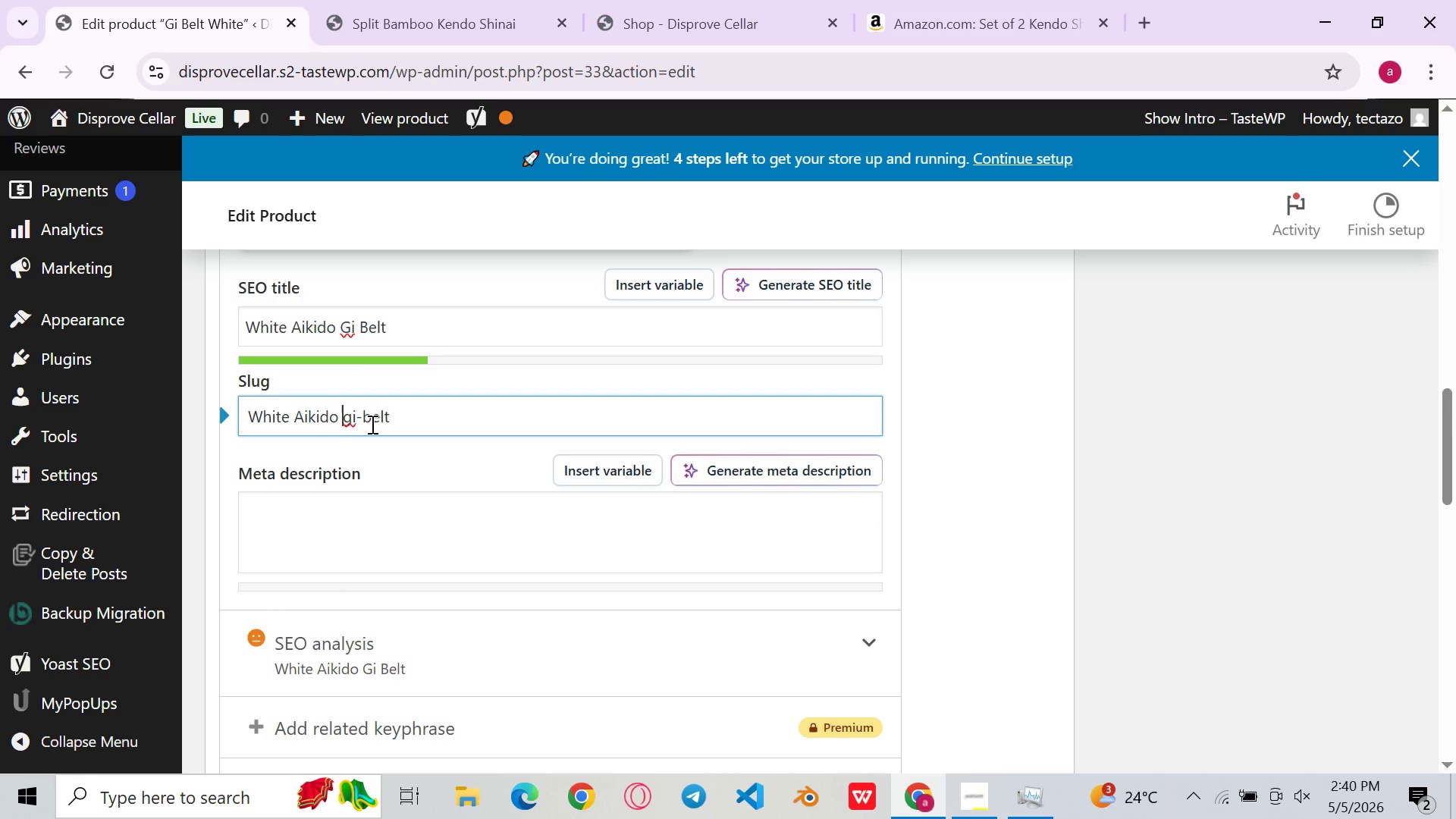 
key(Backspace)
 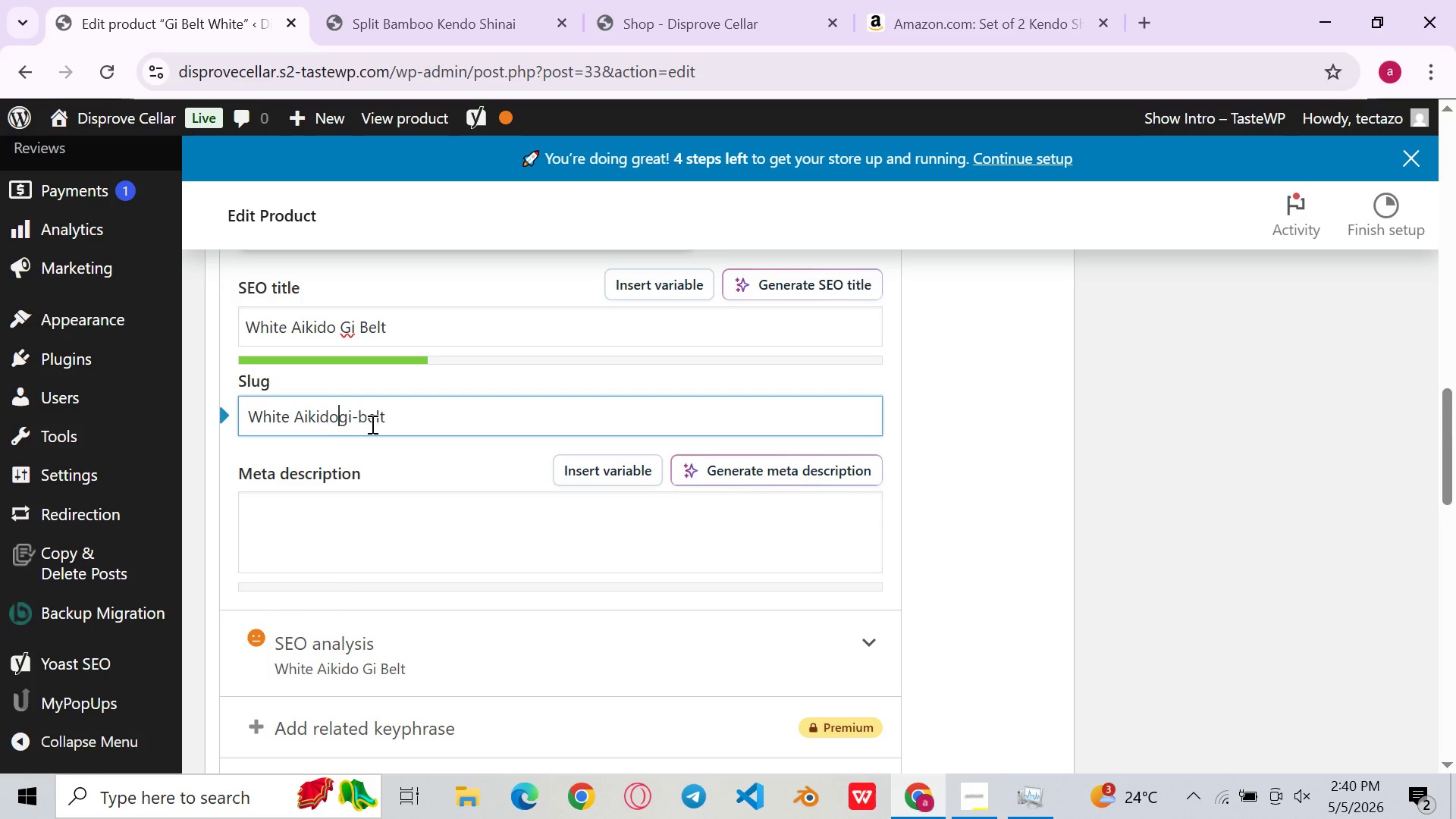 
key(Minus)
 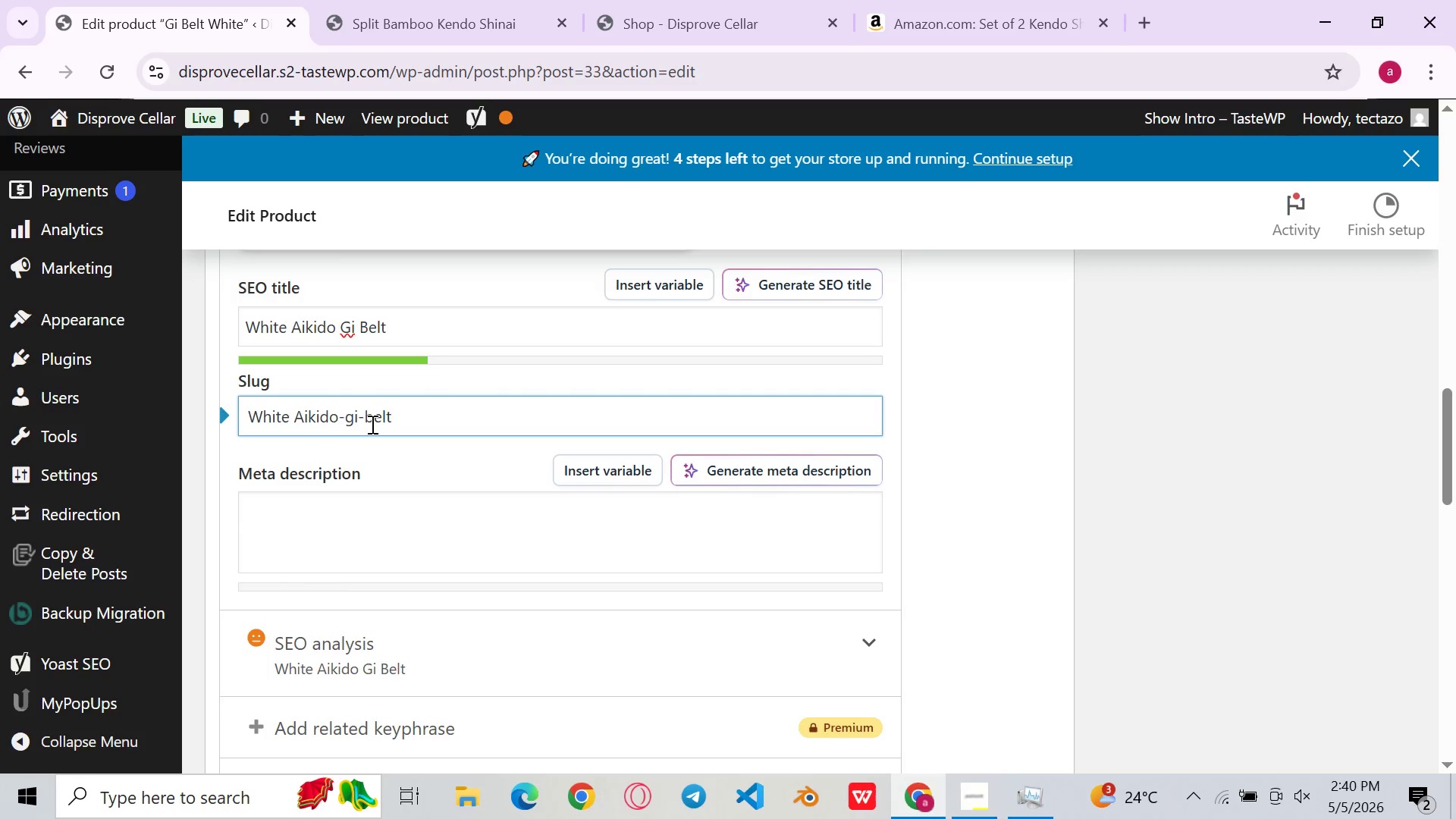 
key(ArrowLeft)
 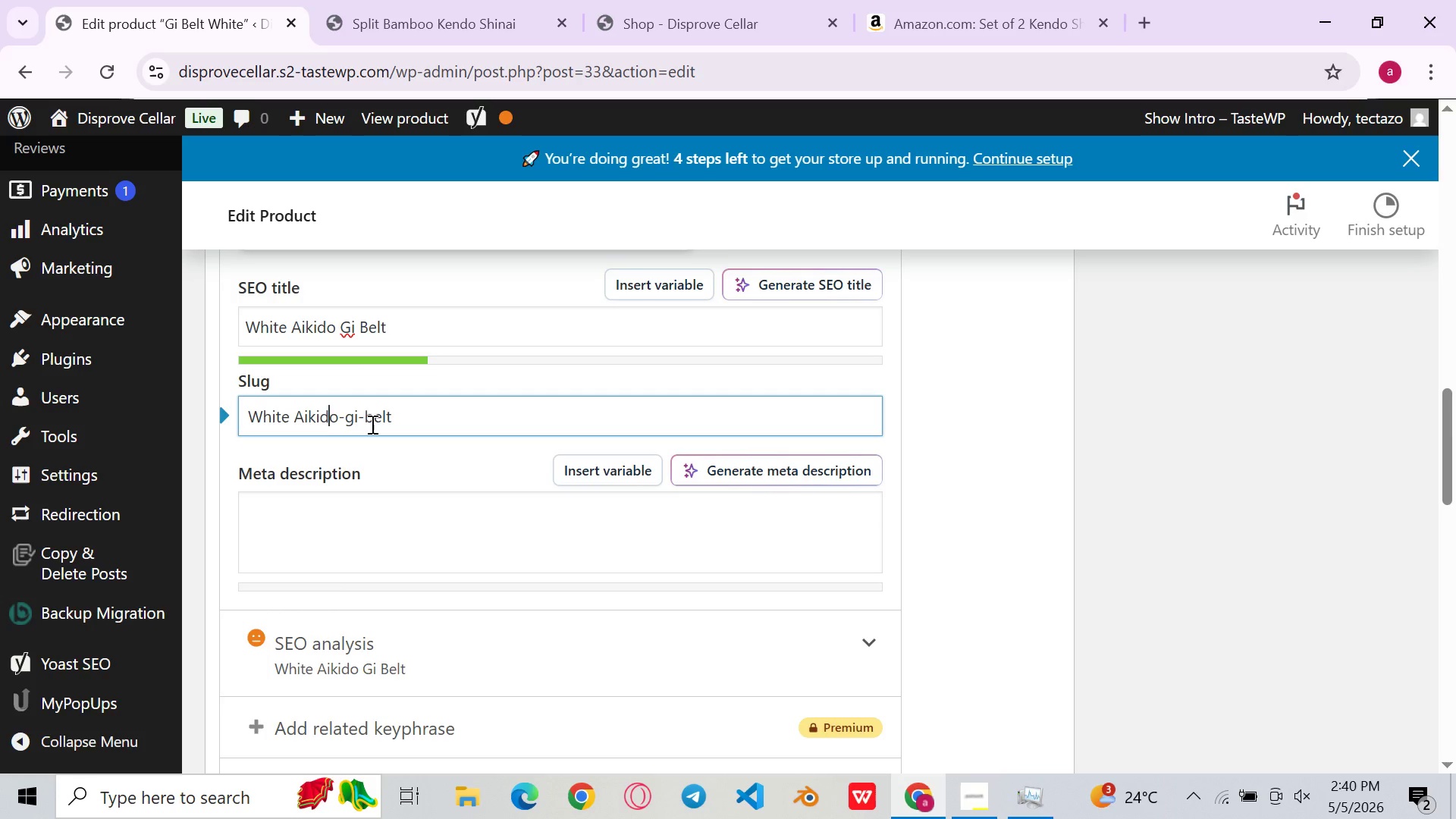 
hold_key(key=ArrowLeft, duration=0.58)
 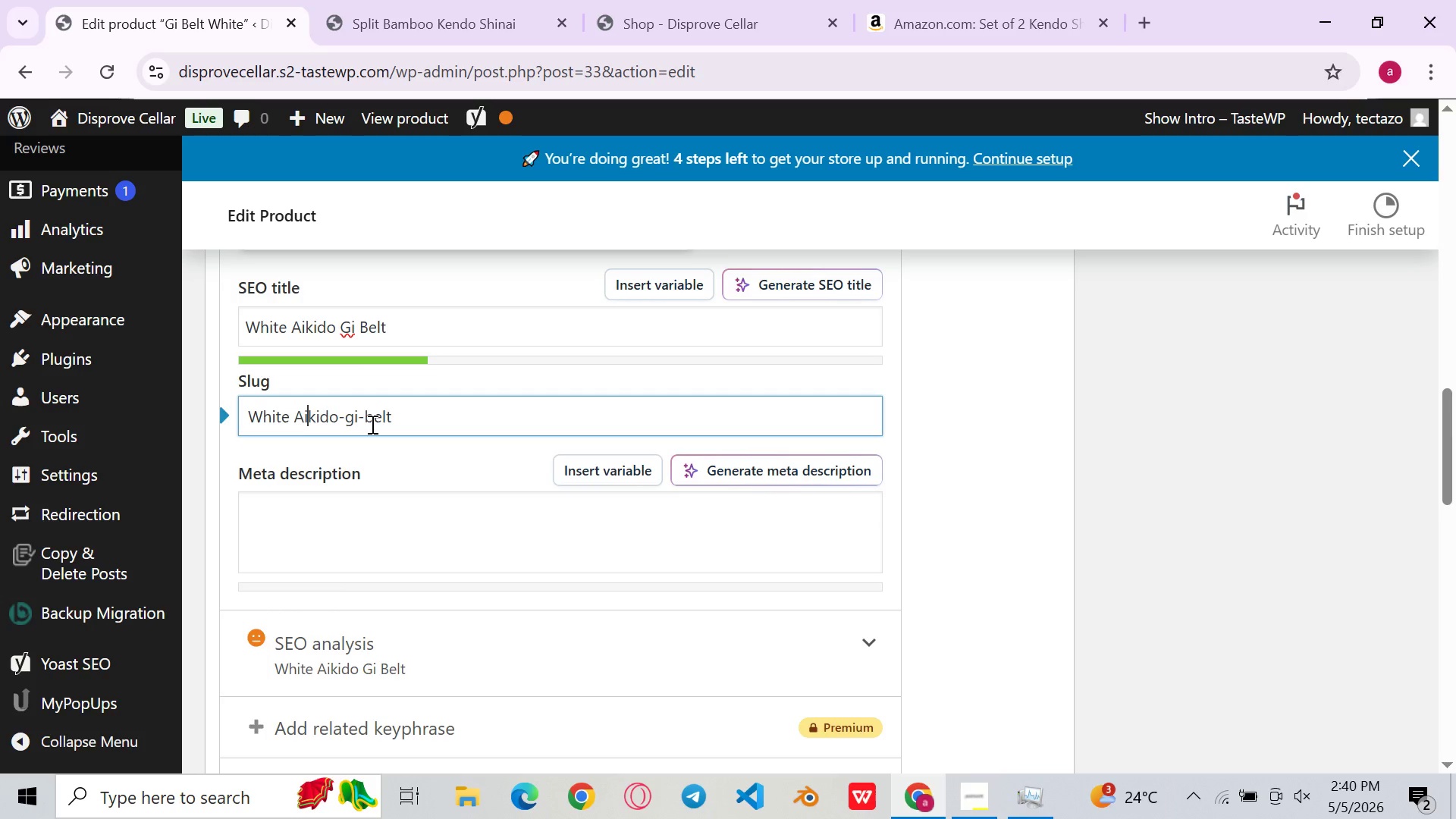 
key(ArrowLeft)
 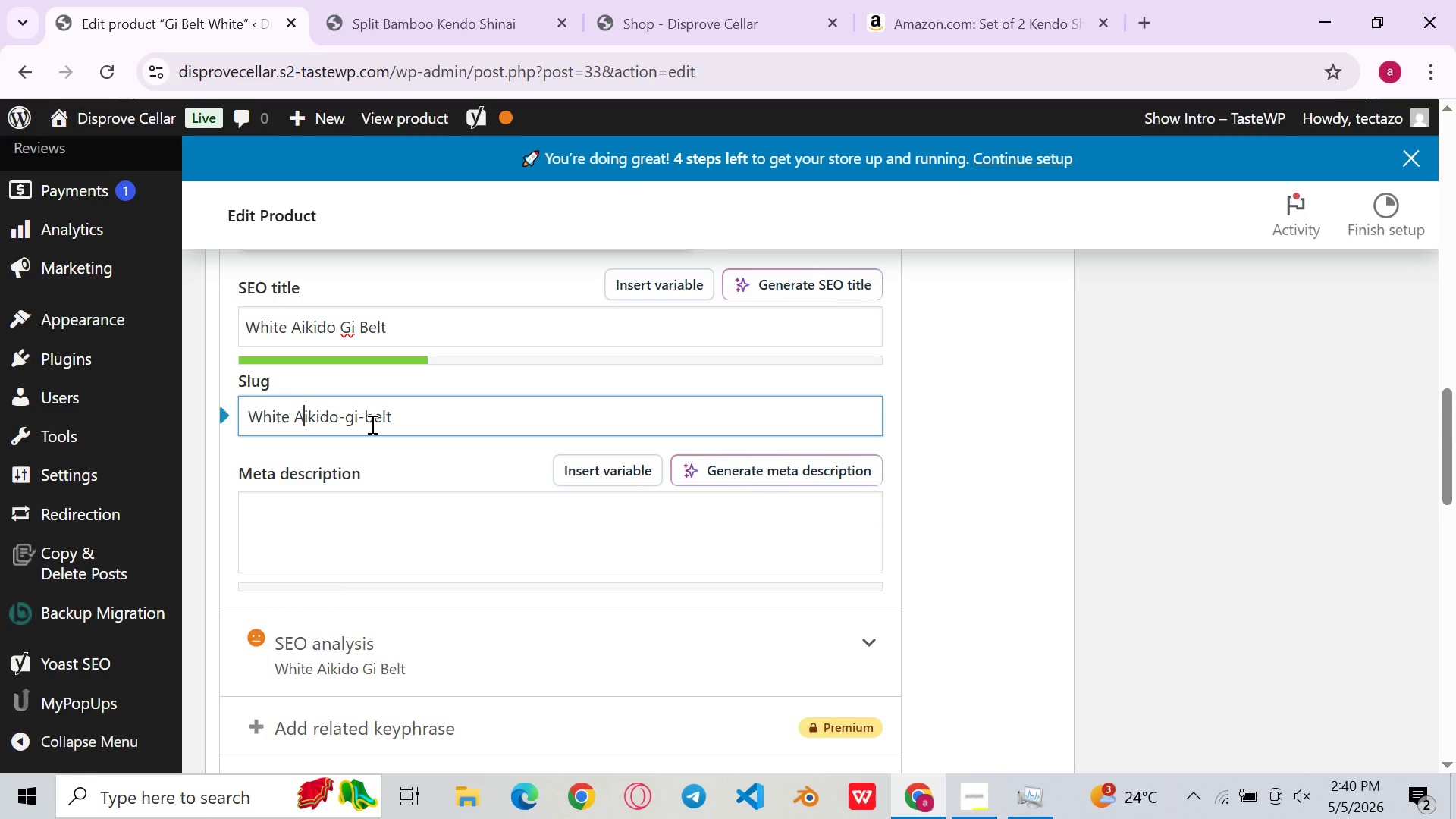 
key(ArrowLeft)
 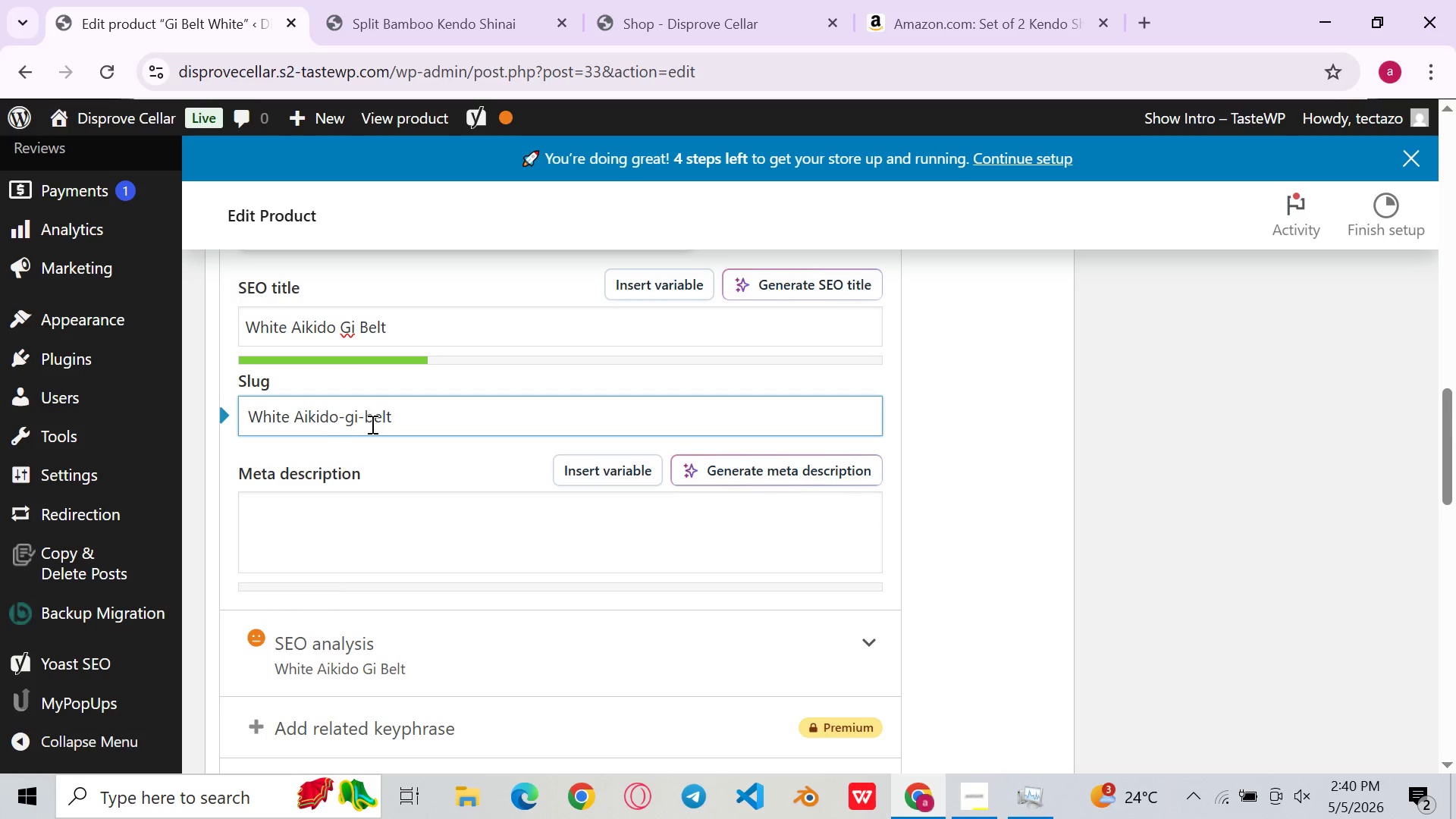 
key(Backspace)
 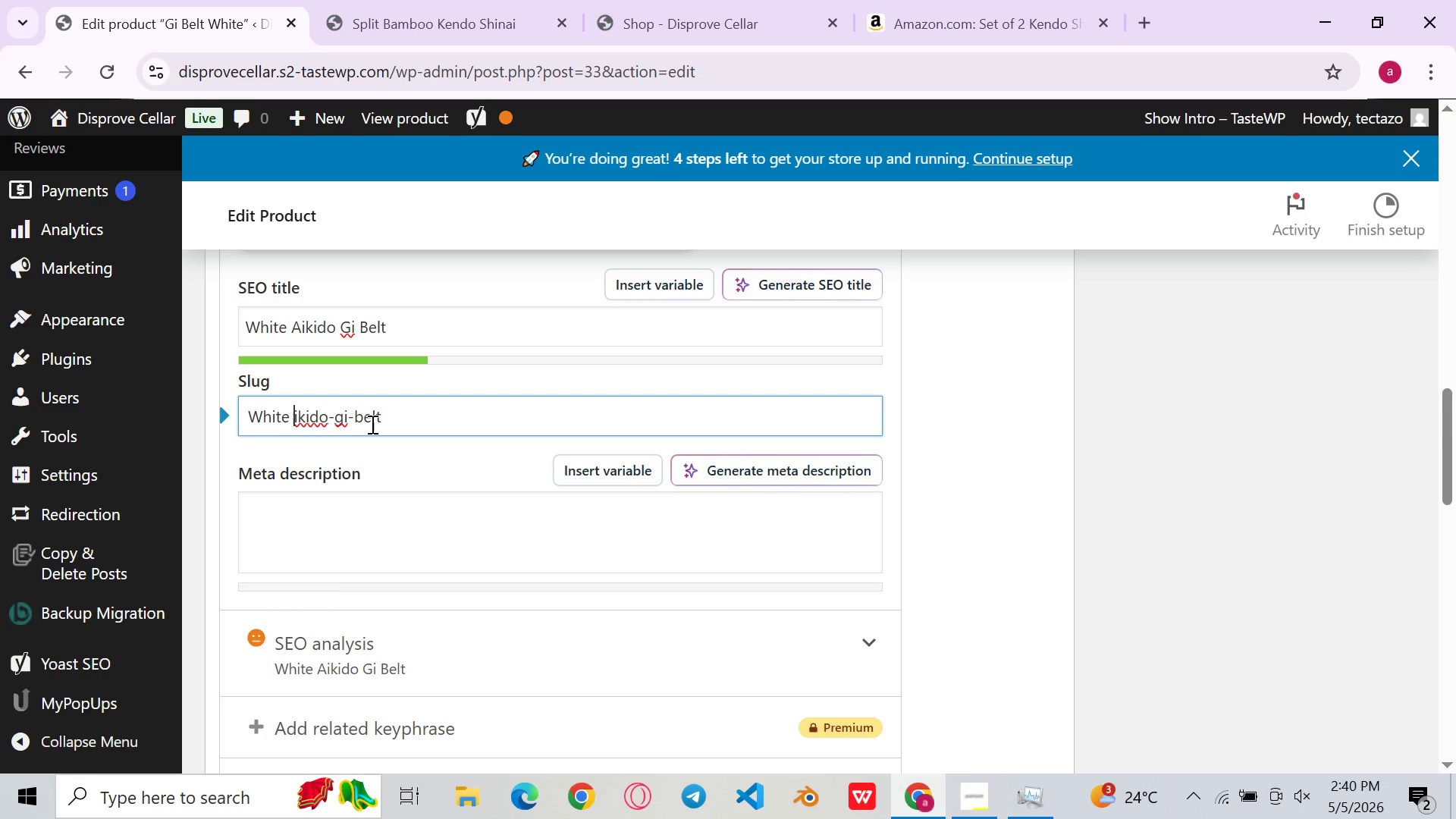 
key(A)
 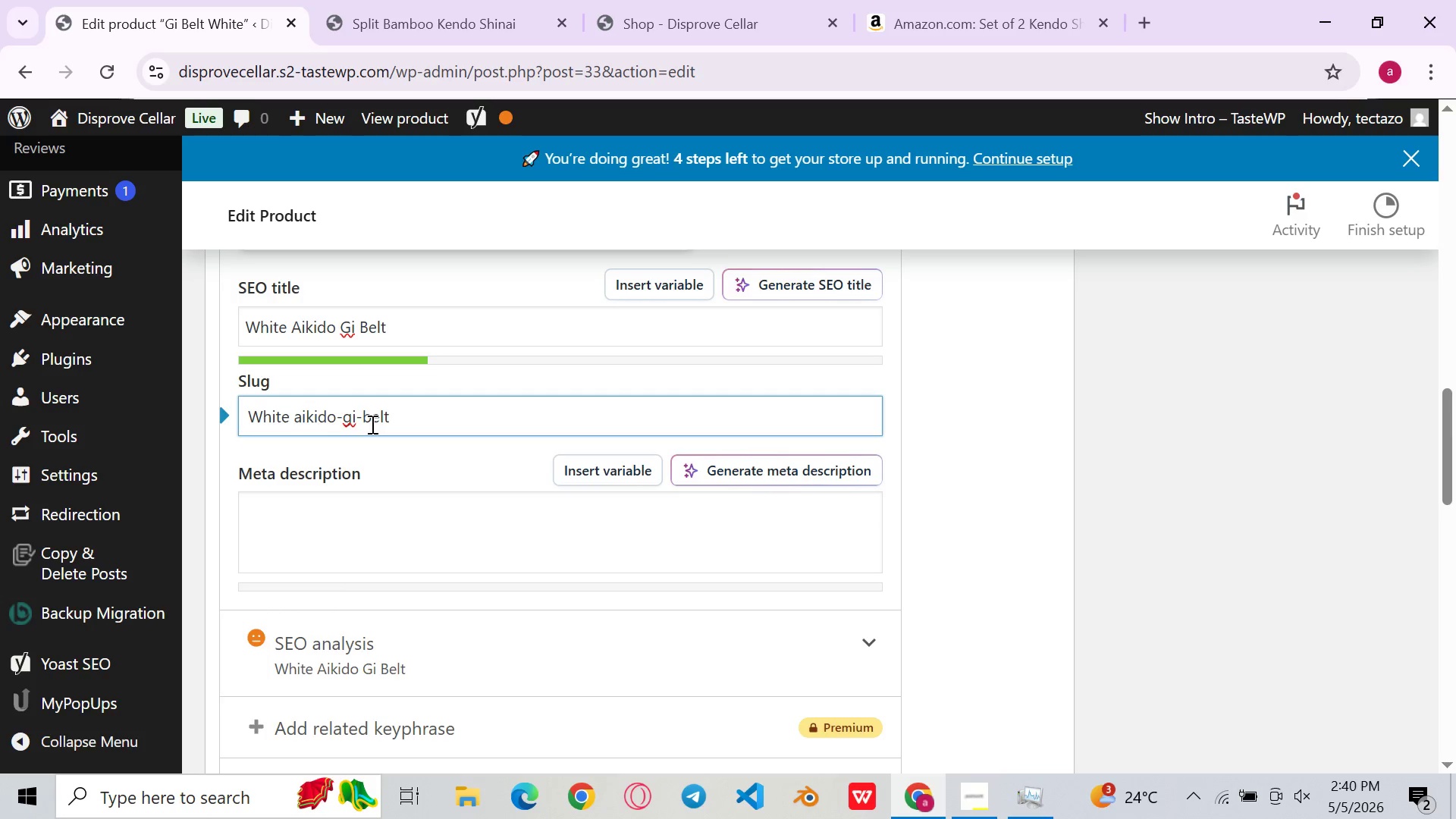 
key(Control+ControlRight)
 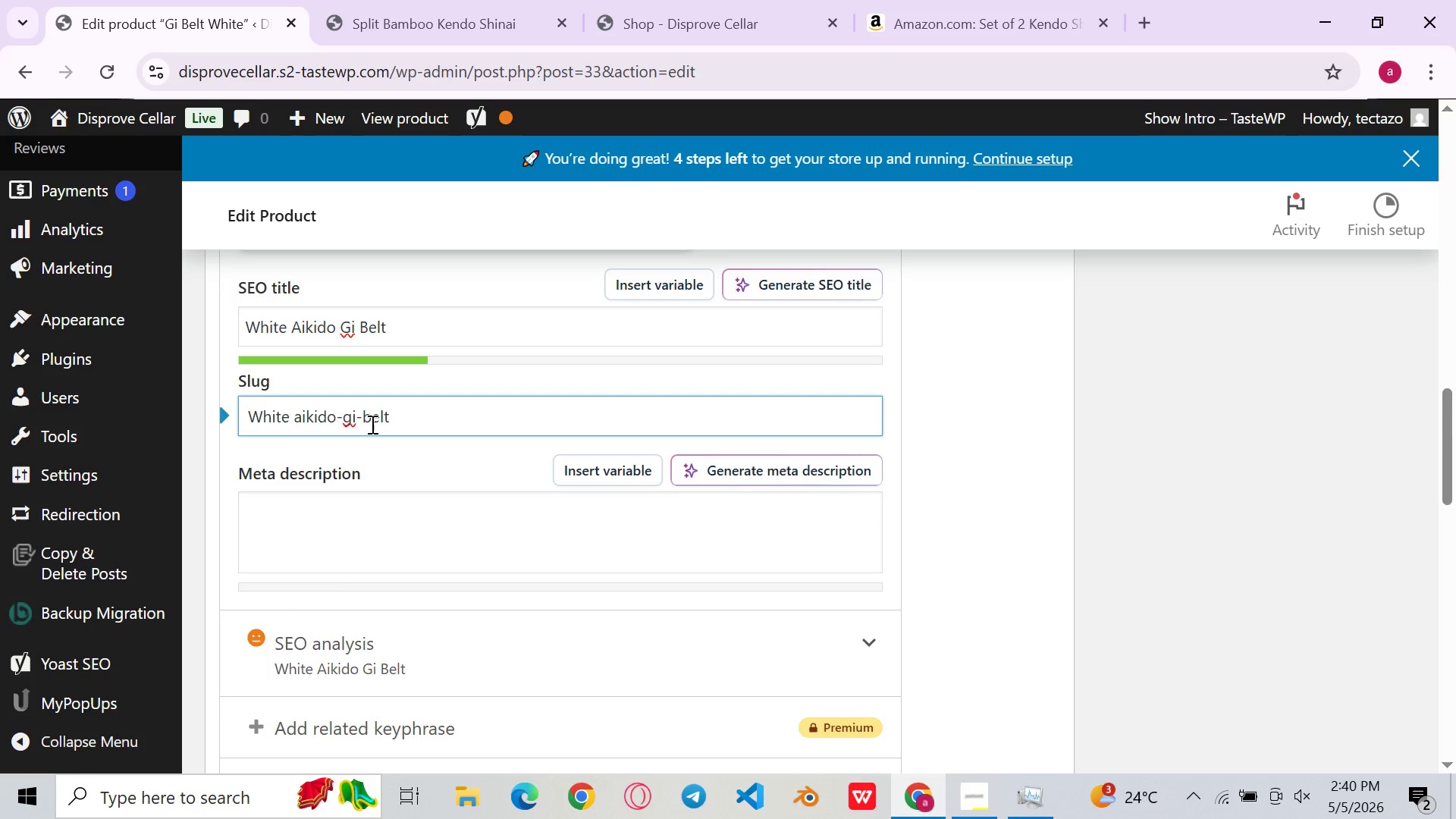 
key(ArrowLeft)
 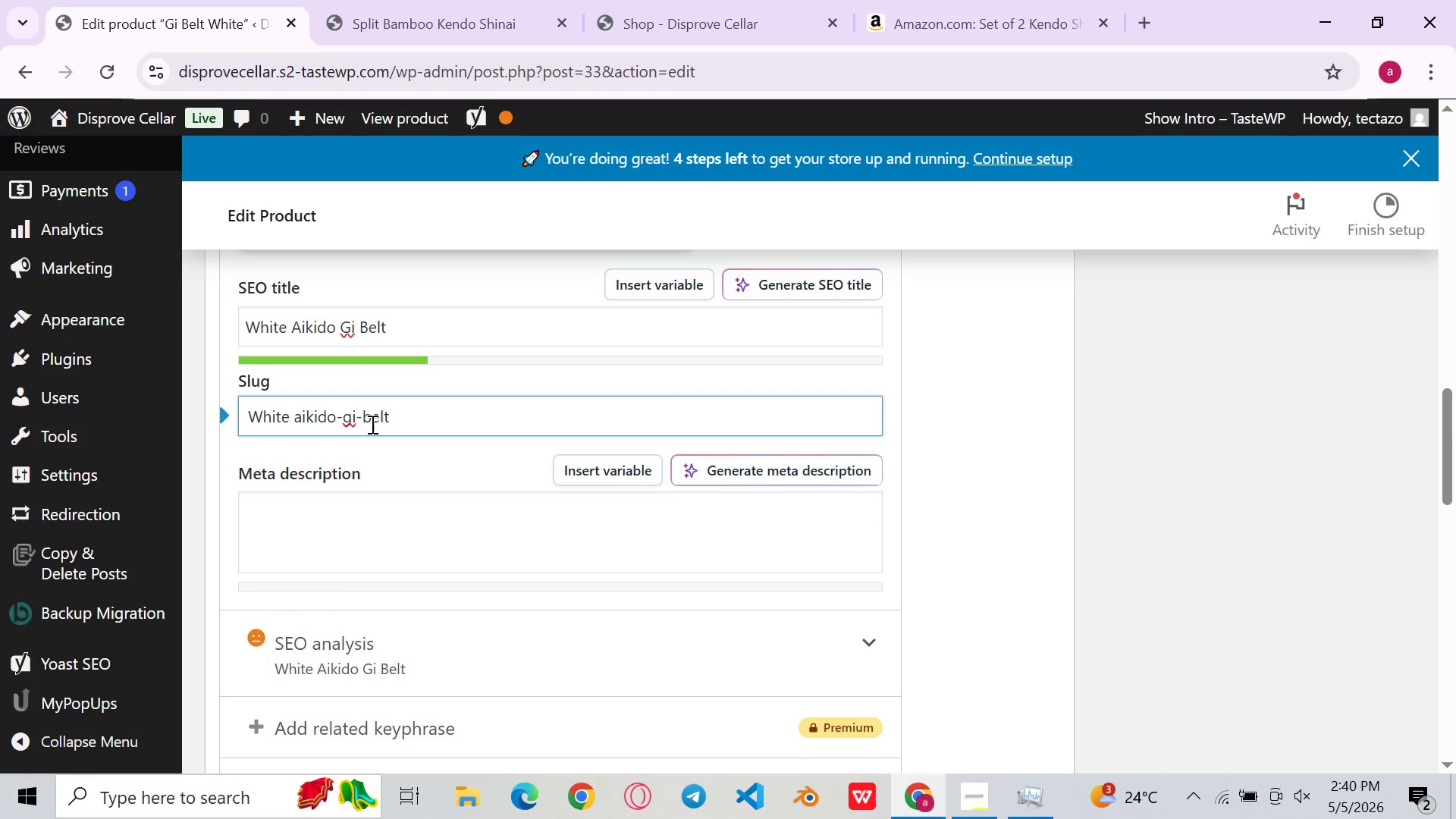 
hold_key(key=ControlLeft, duration=0.31)
 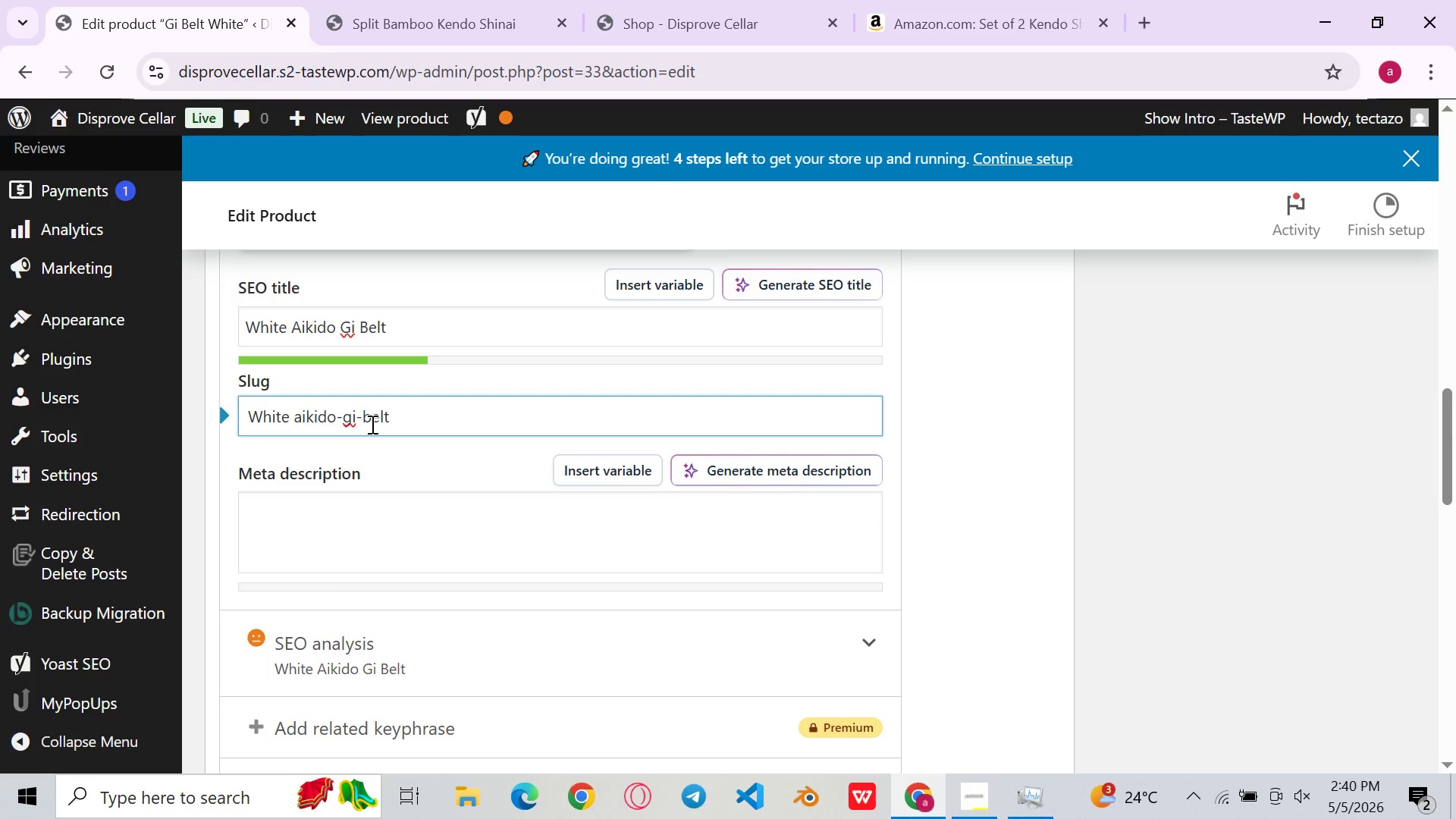 
key(Shift+ShiftLeft)
 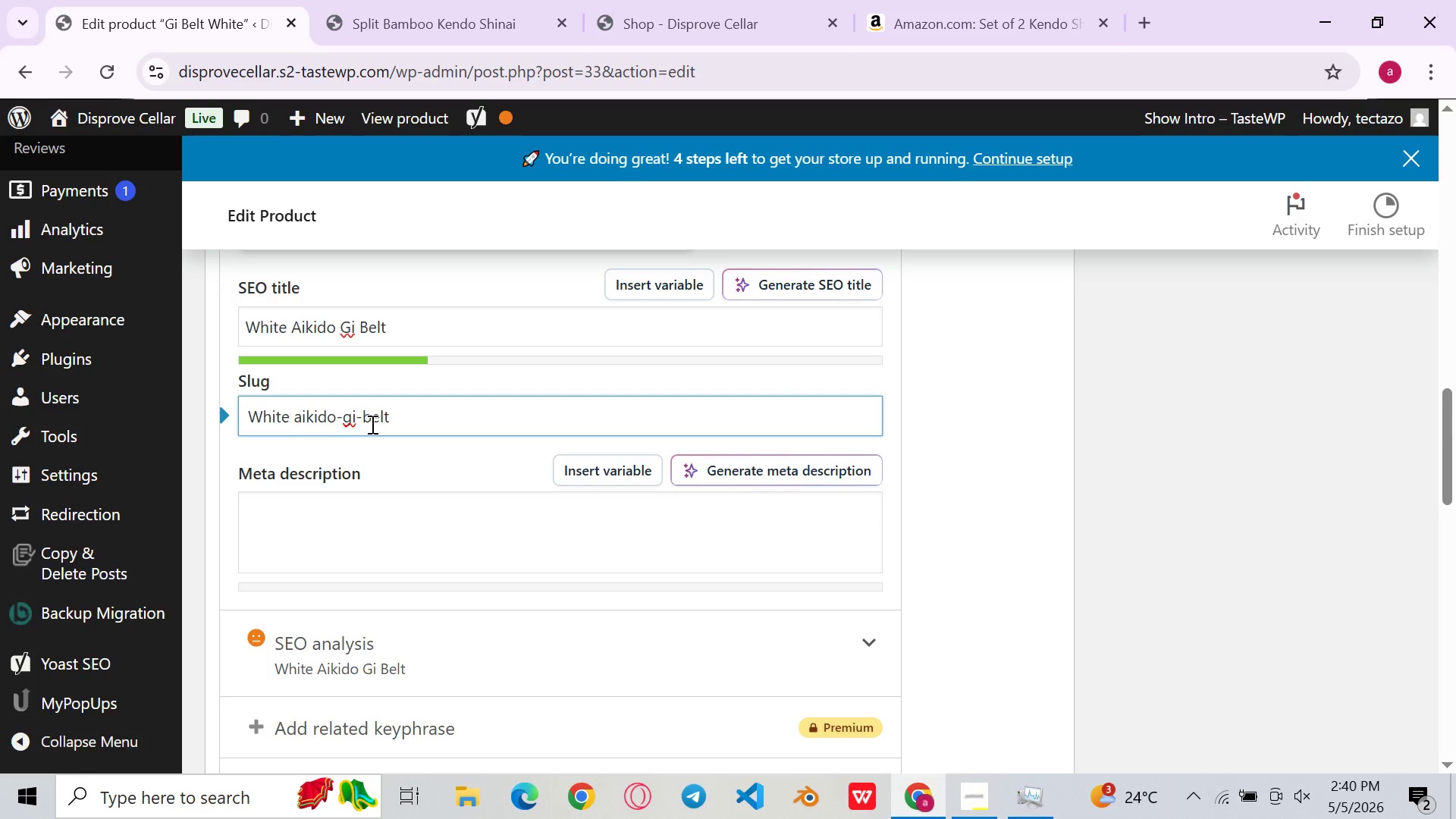 
key(Control+Z)
 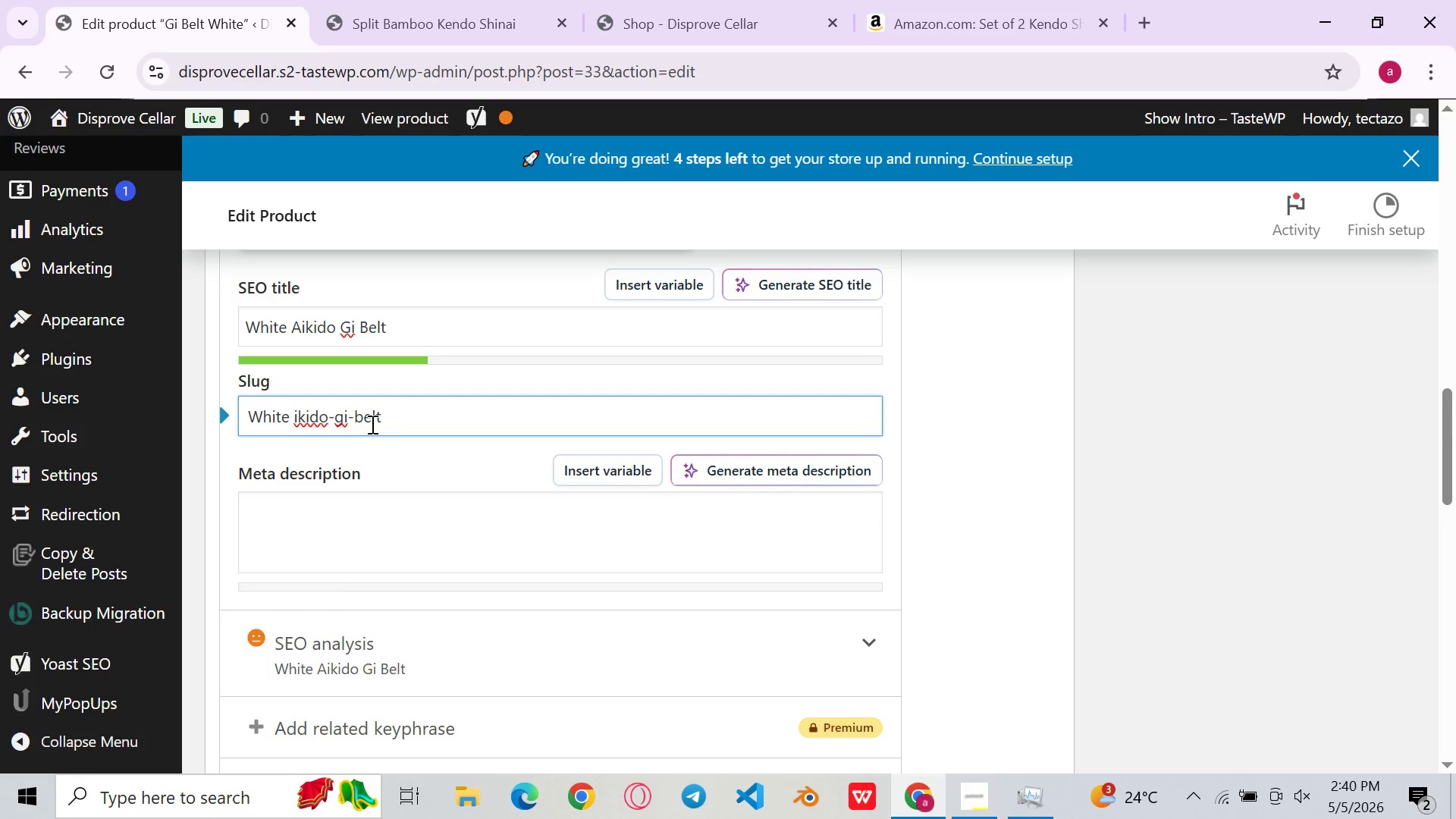 
key(Control+Z)
 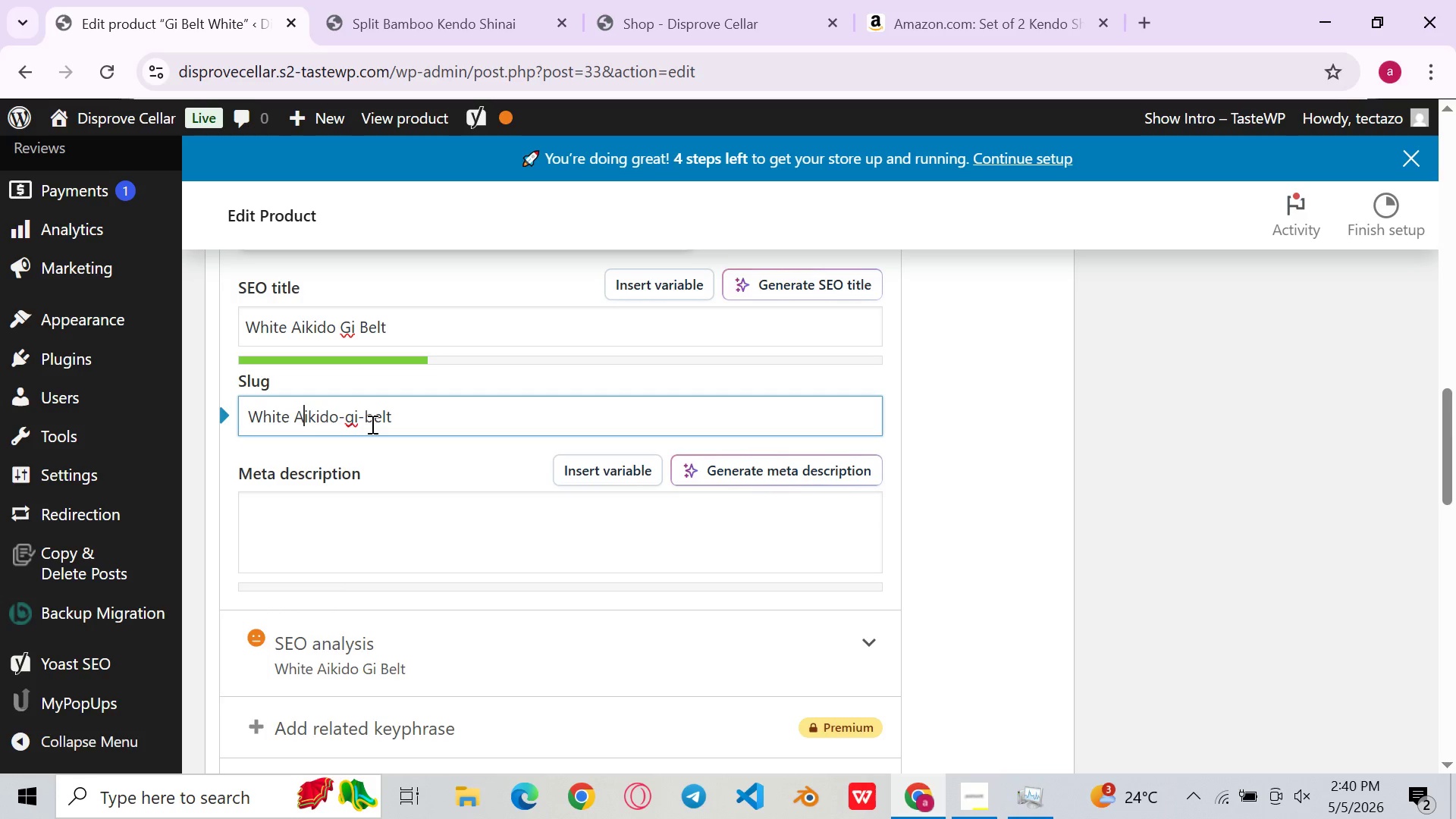 
key(ArrowLeft)
 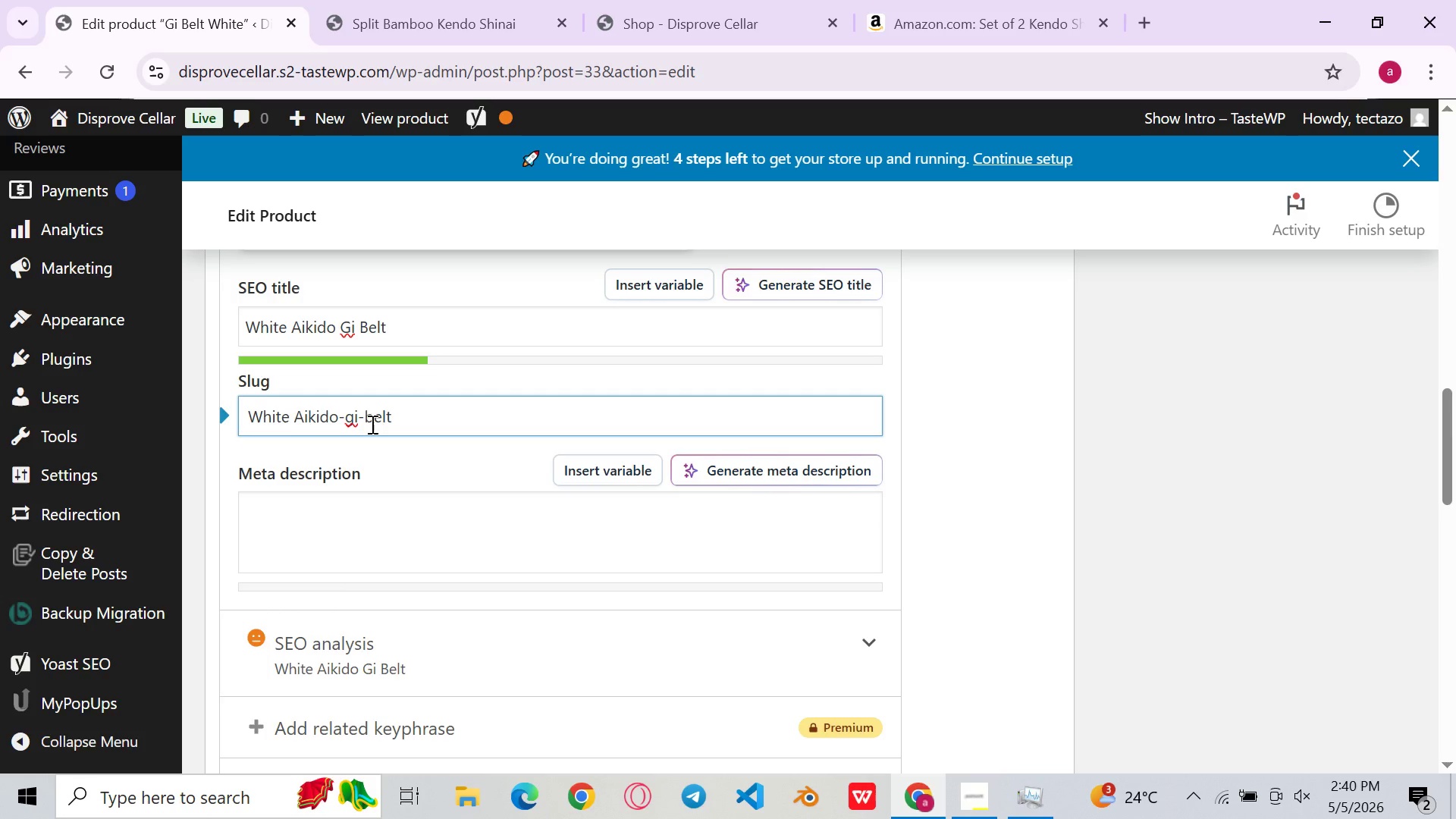 
key(Minus)
 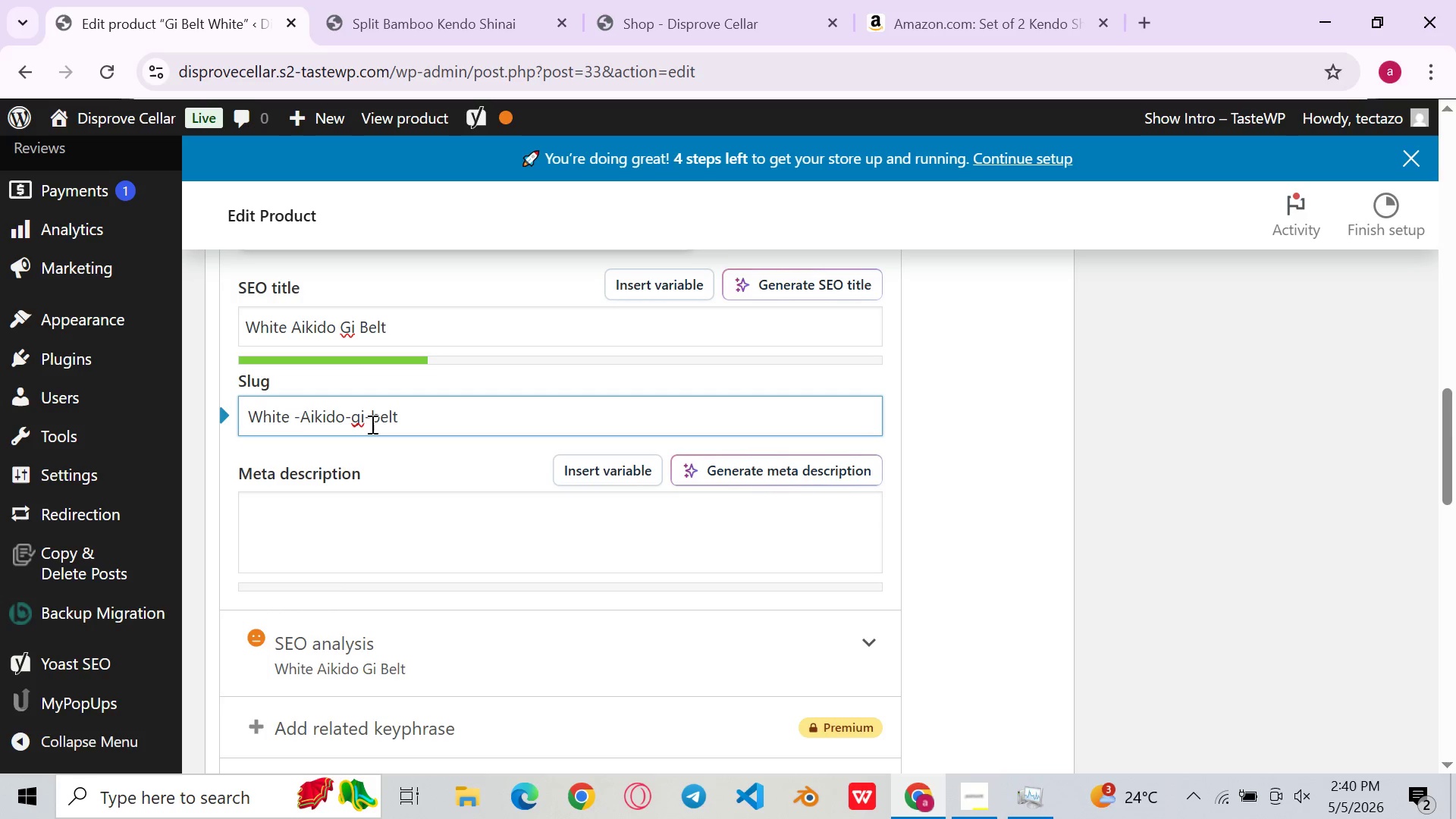 
key(ArrowLeft)
 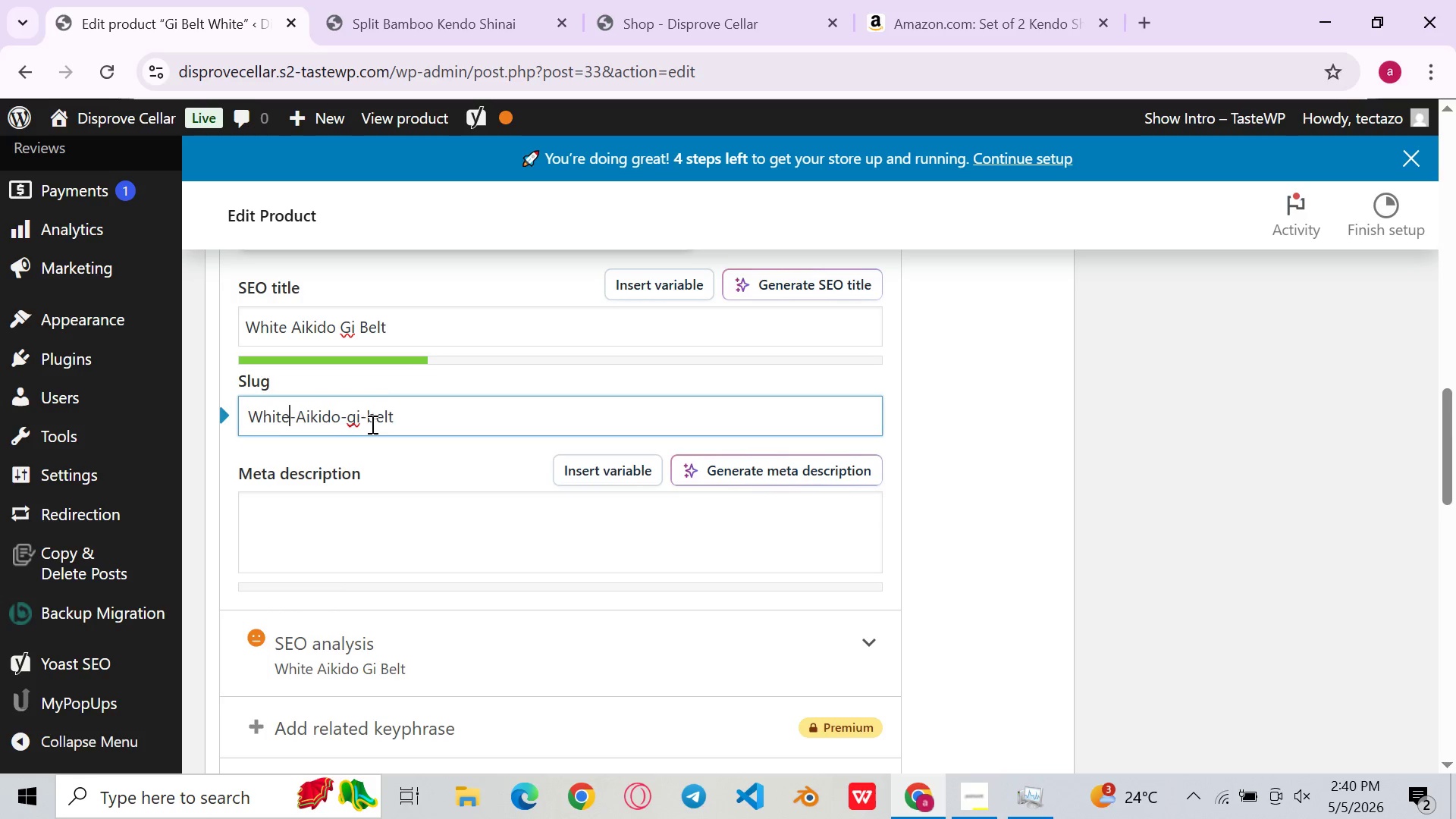 
key(Backspace)
 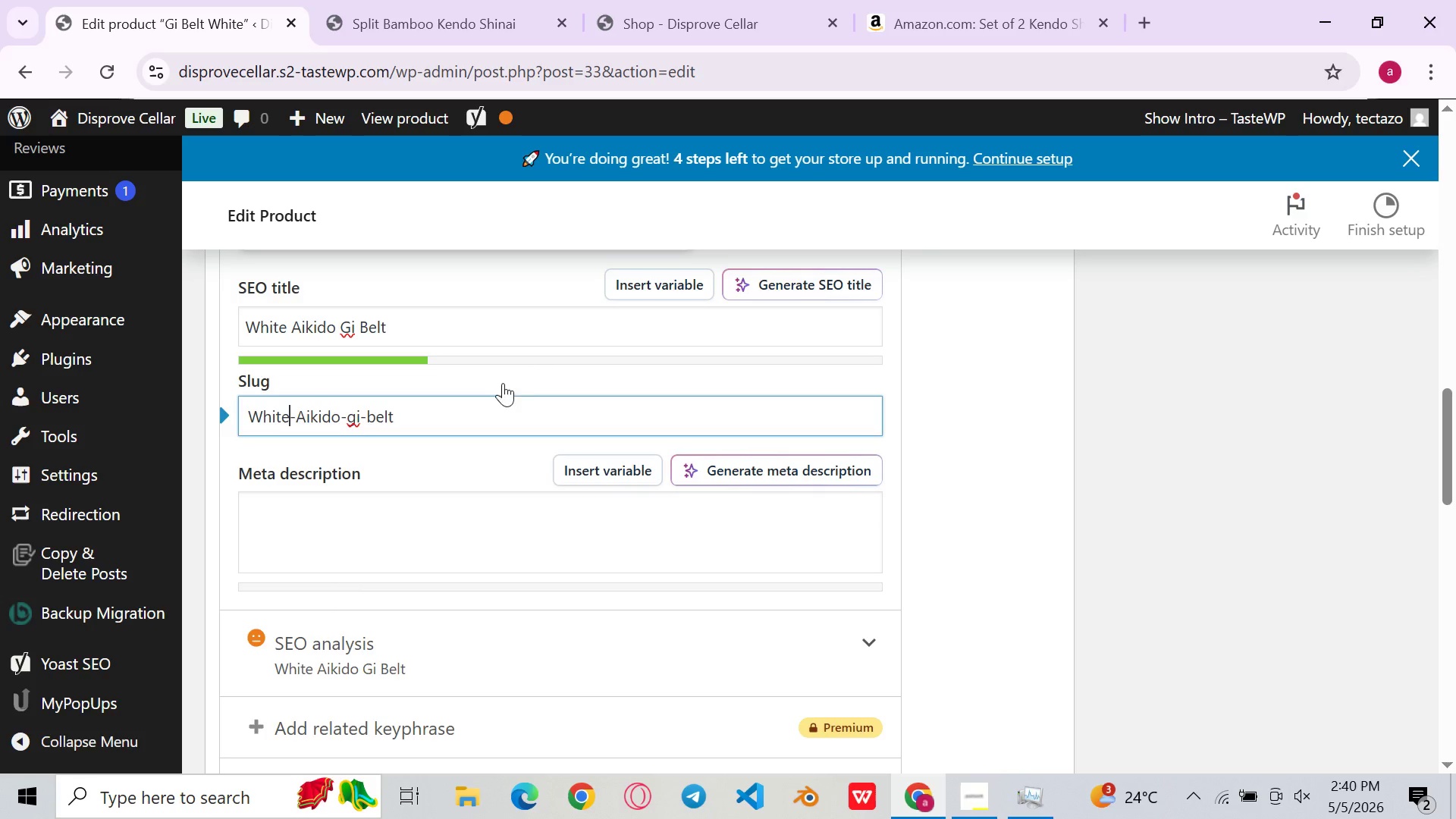 
left_click([517, 382])
 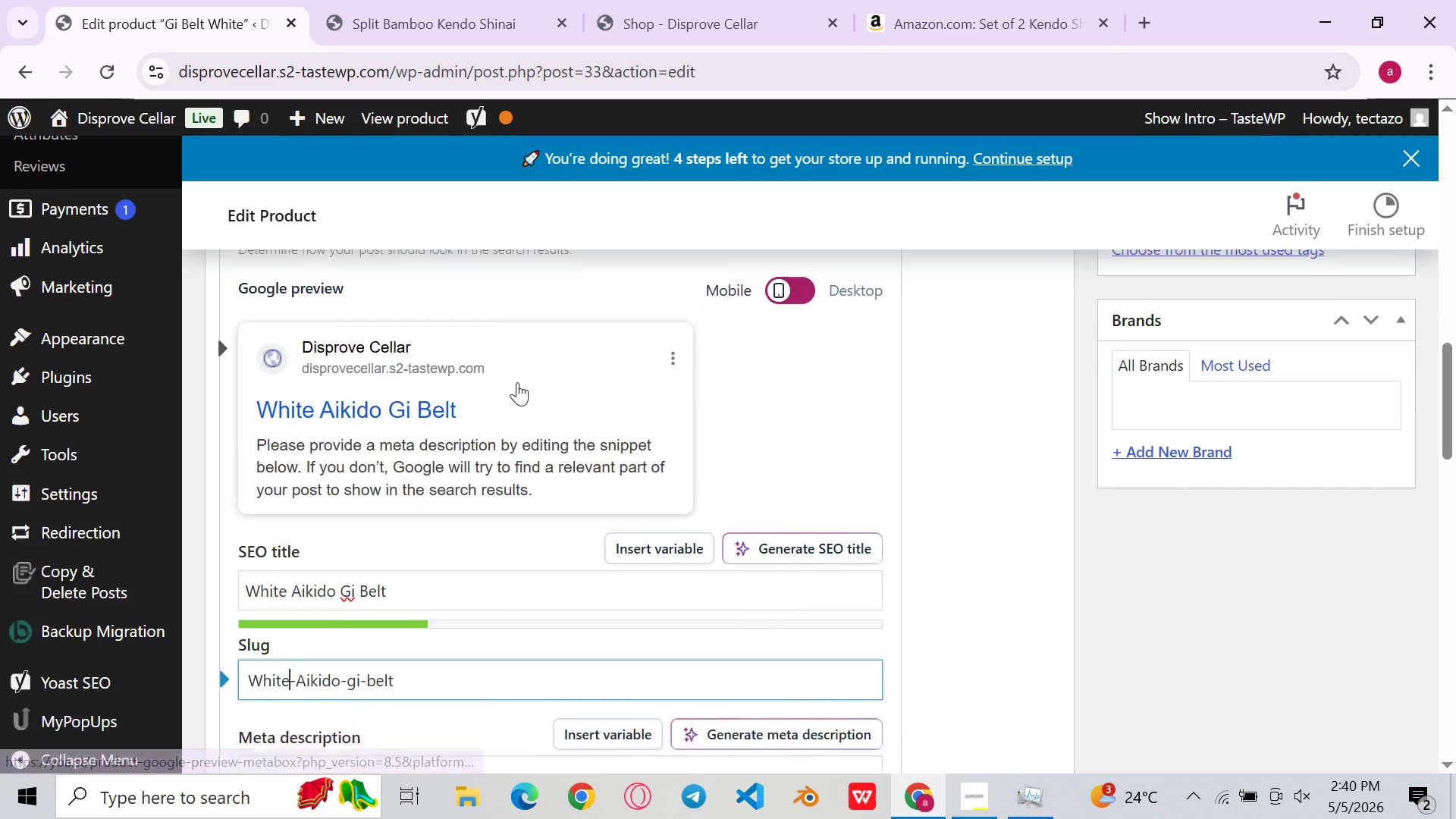 
wait(8.59)
 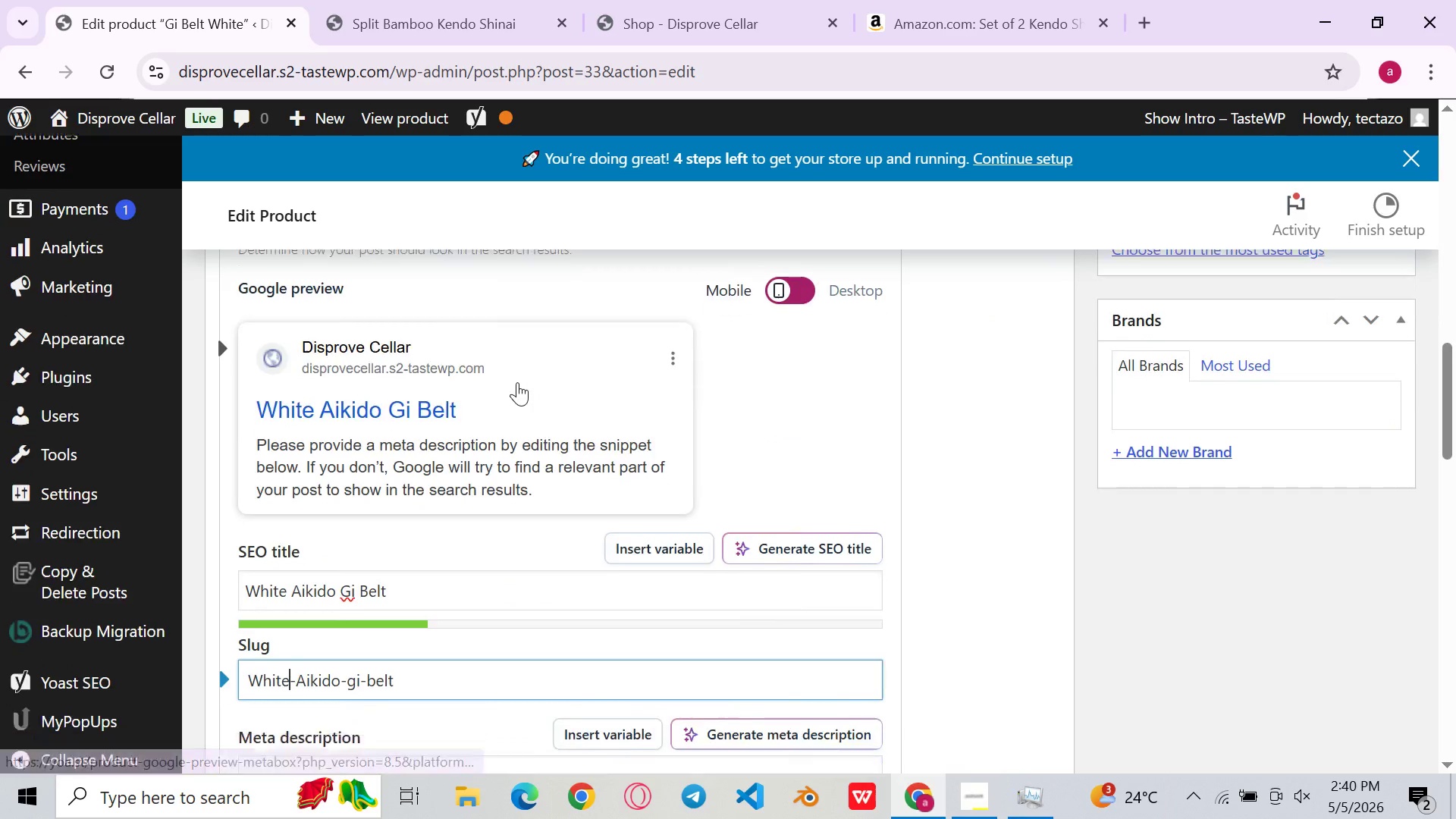 
left_click([606, 396])
 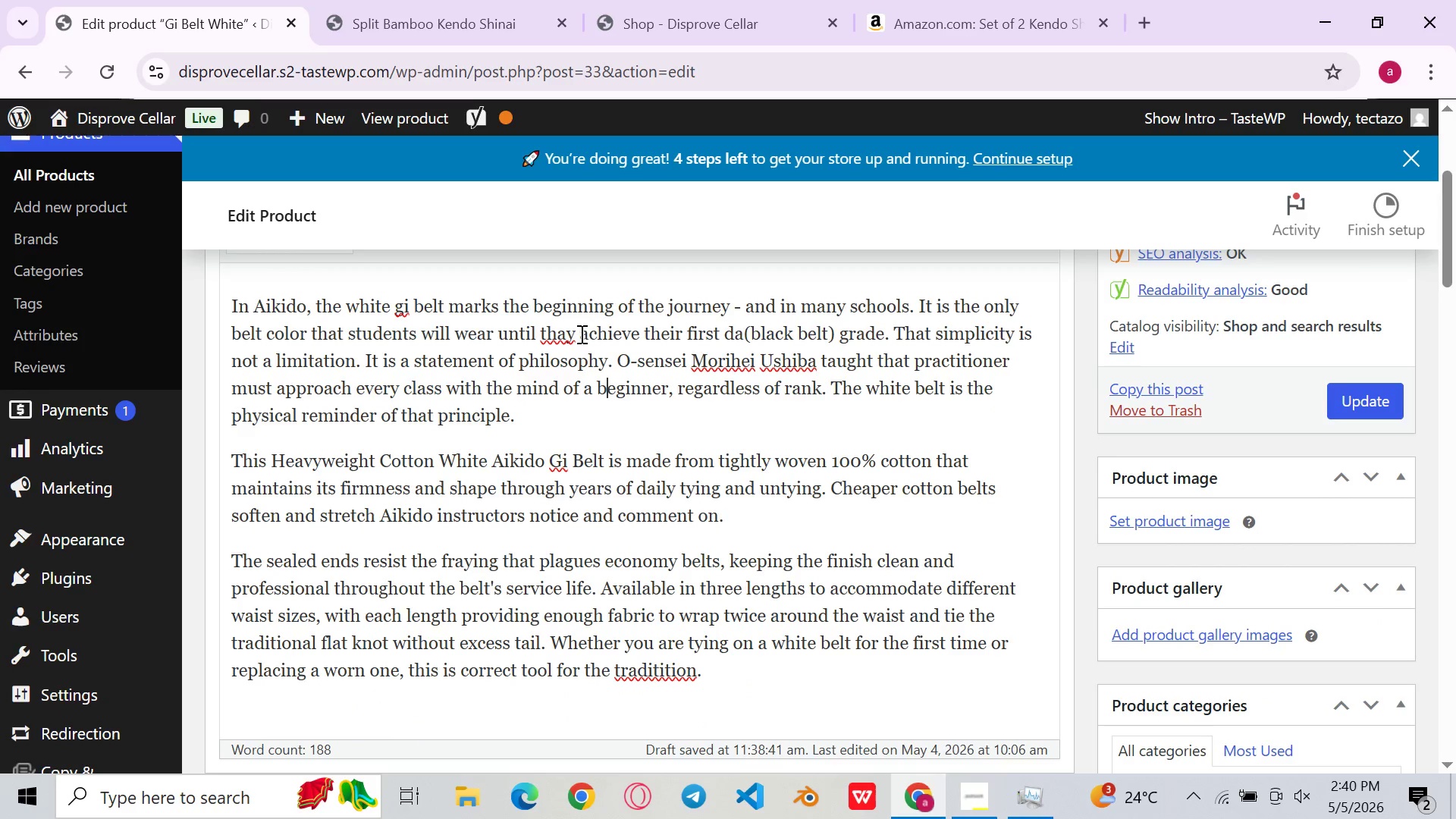 
left_click([565, 334])
 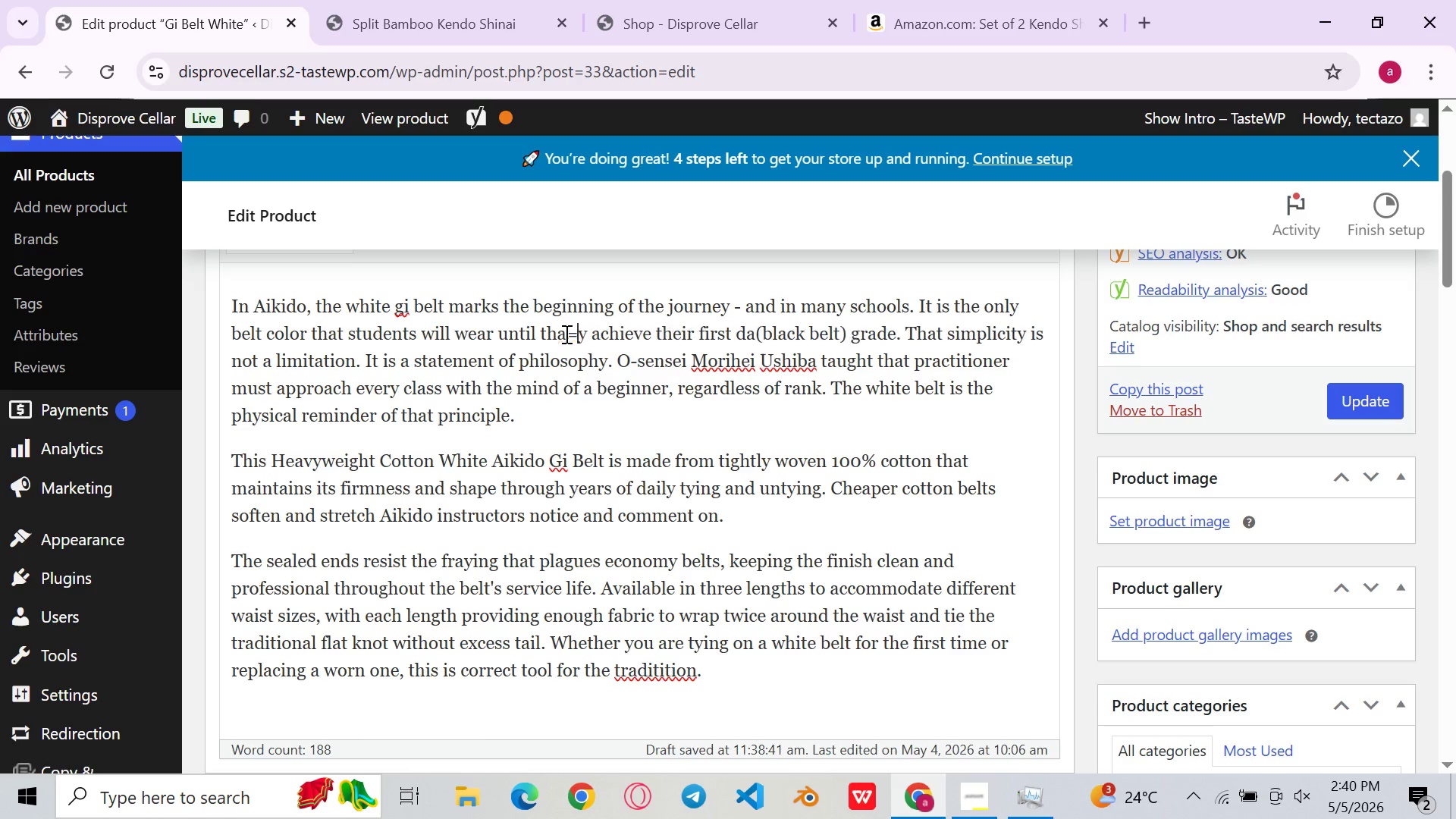 
key(Equal)
 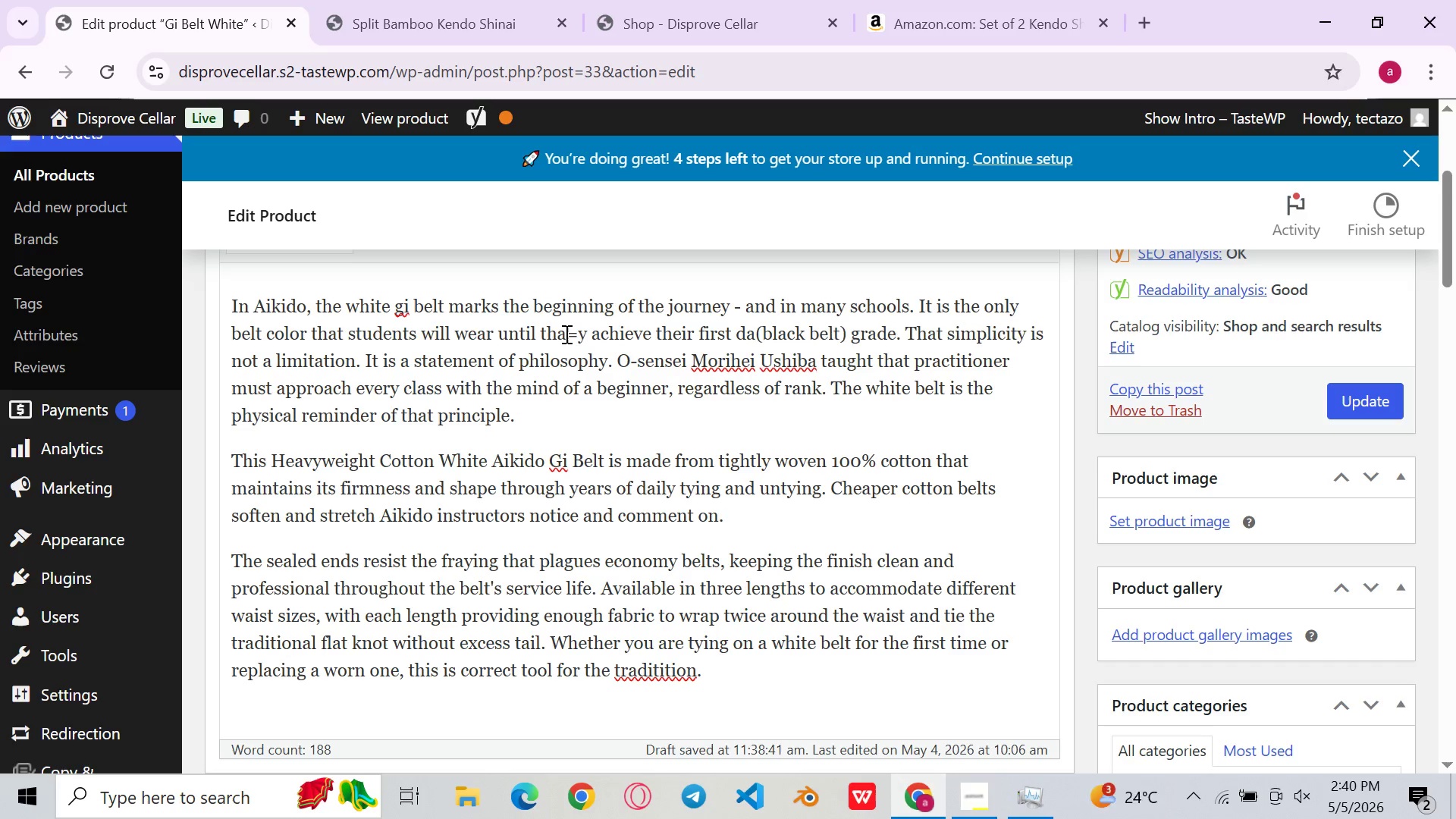 
key(Backspace)
 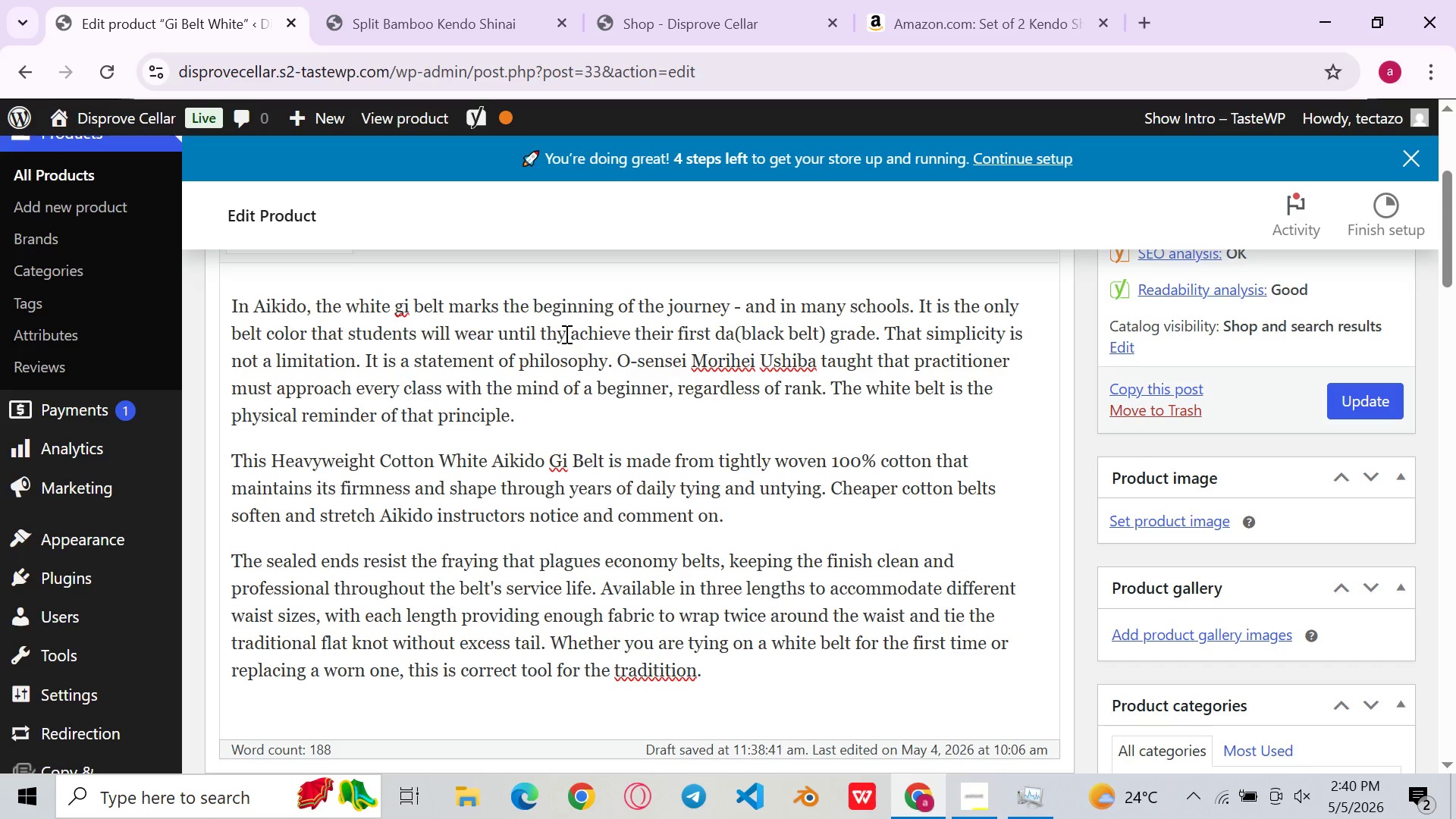 
key(Backspace)
 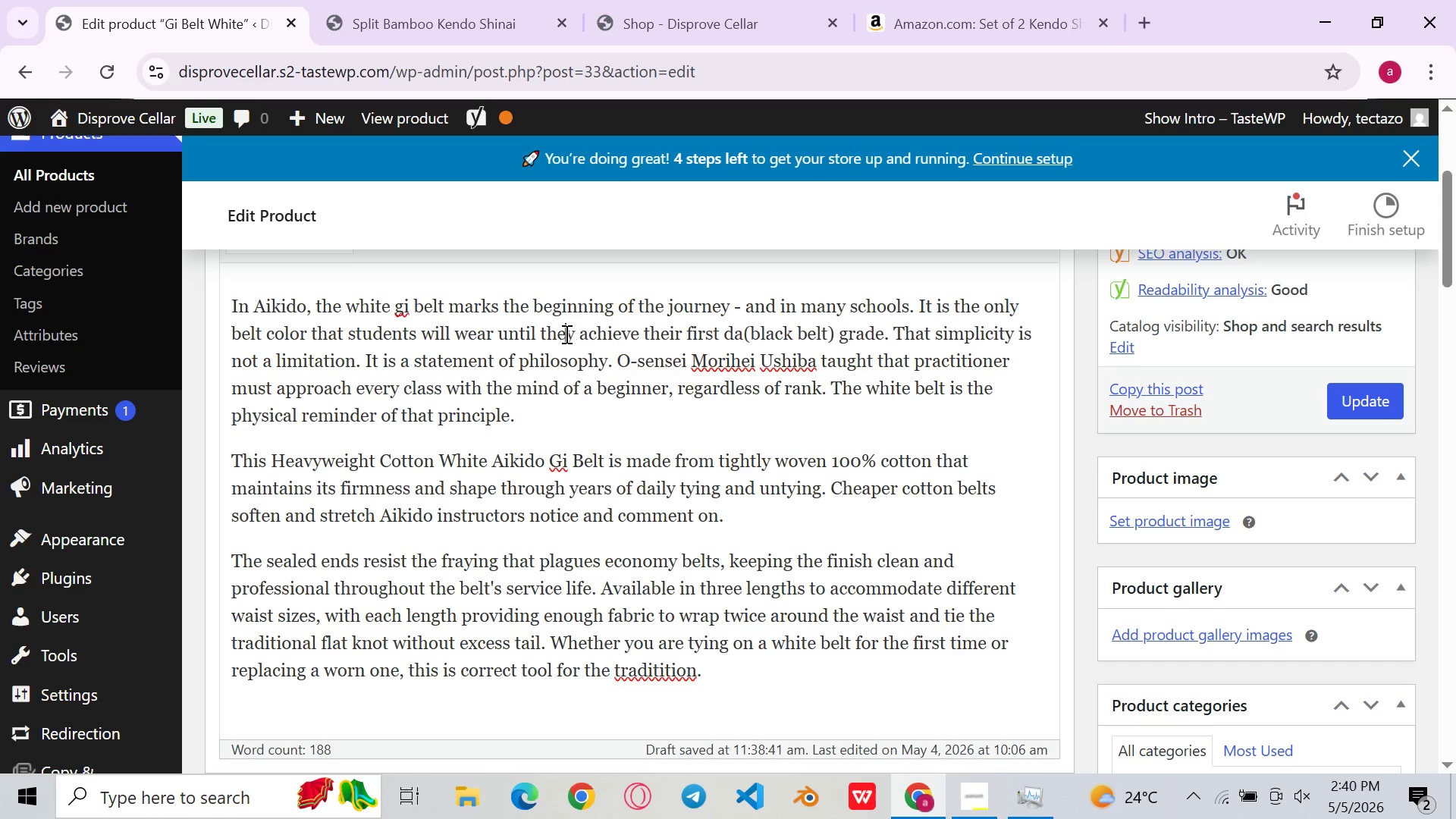 
key(E)
 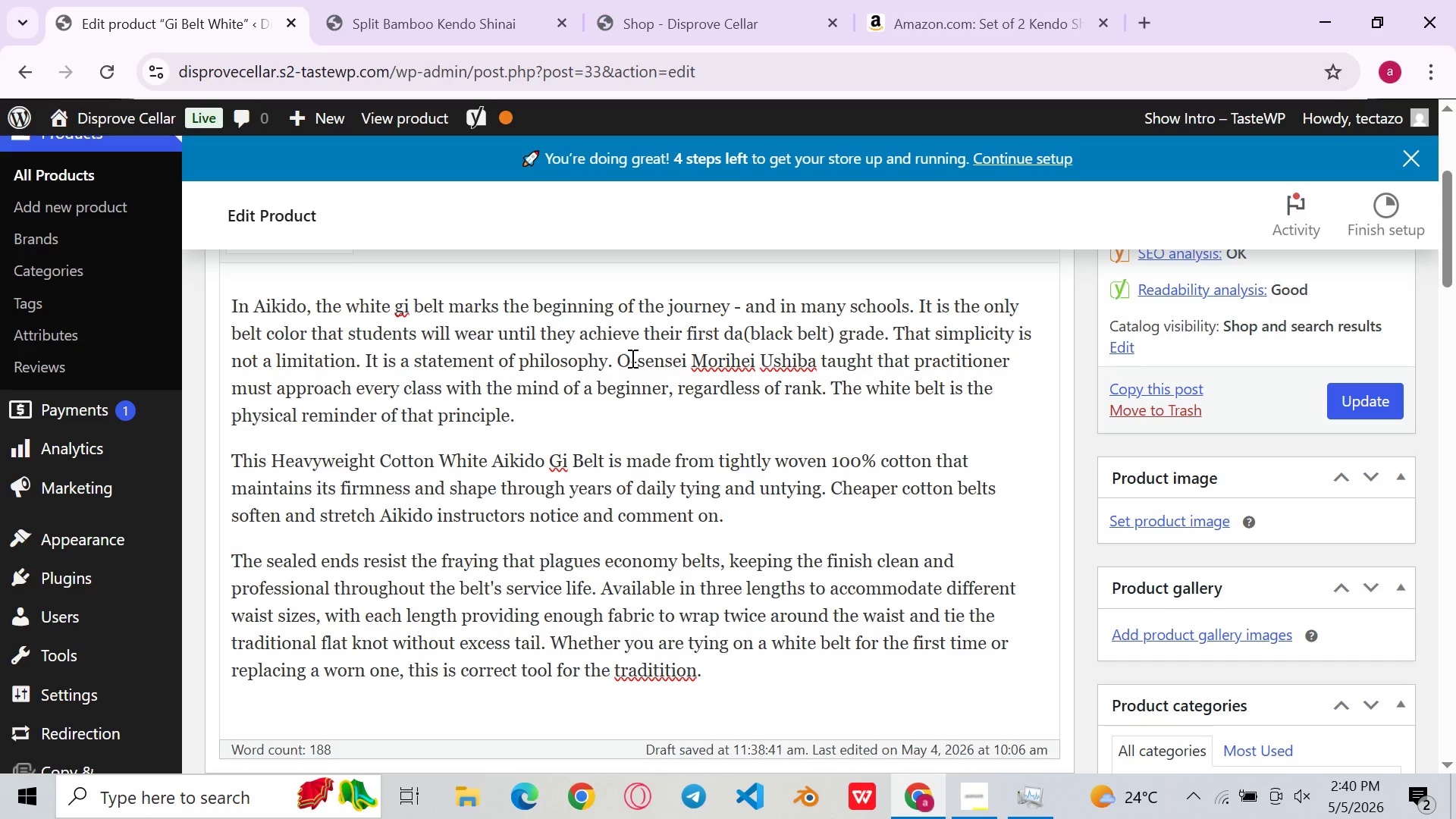 
left_click([639, 359])
 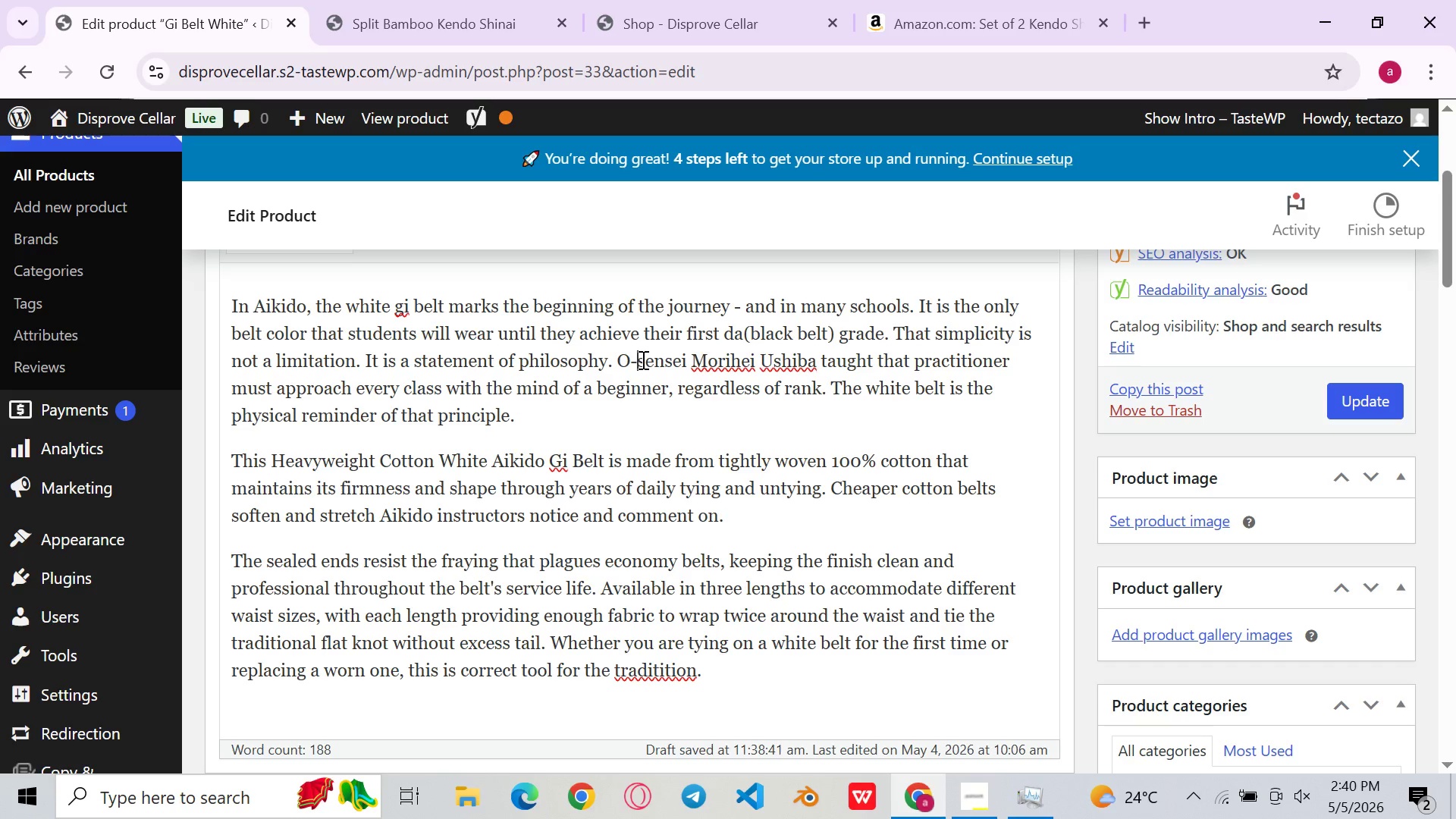 
left_click([720, 357])
 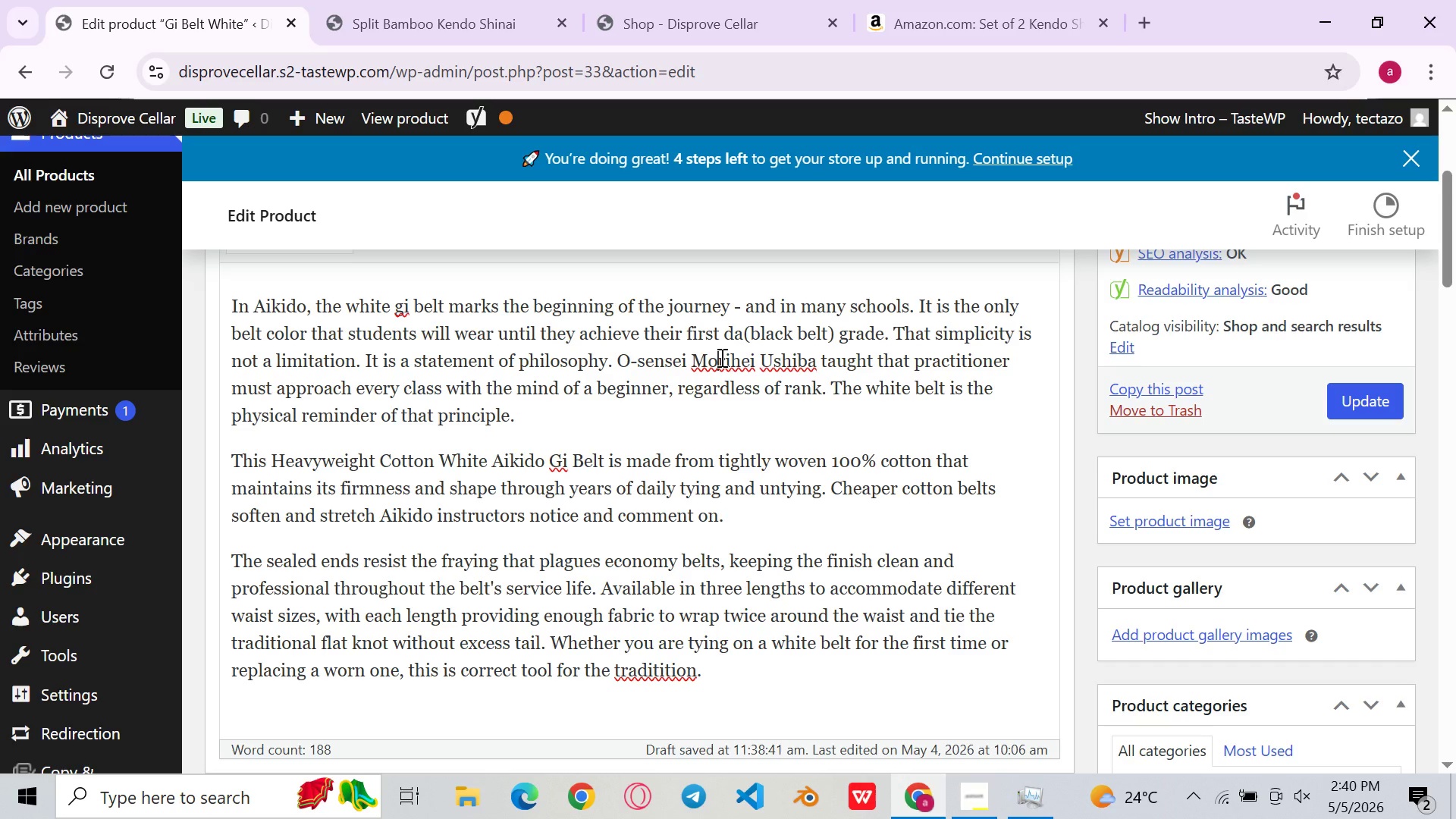 
wait(9.38)
 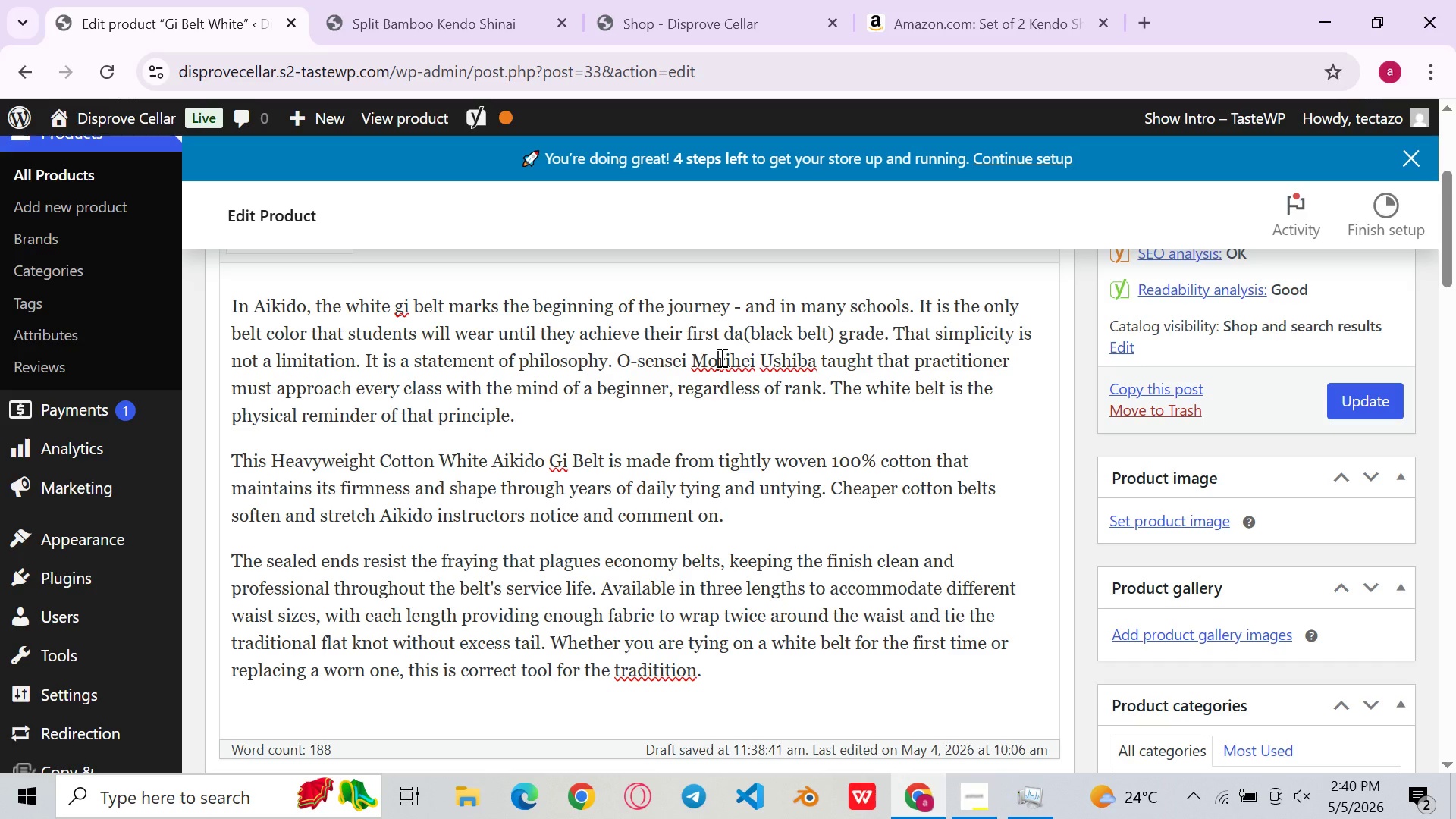 
left_click([673, 413])
 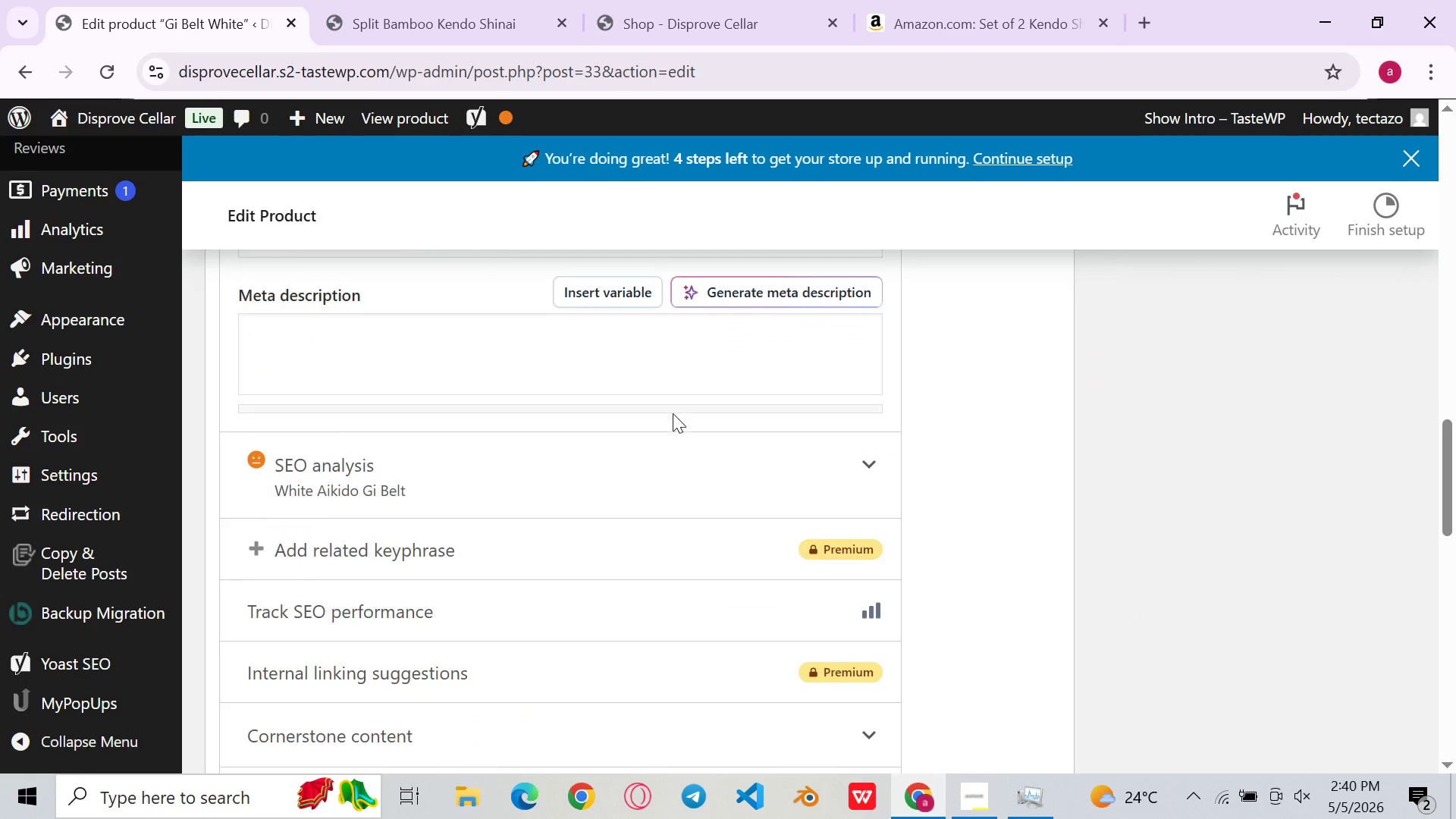 
wait(5.55)
 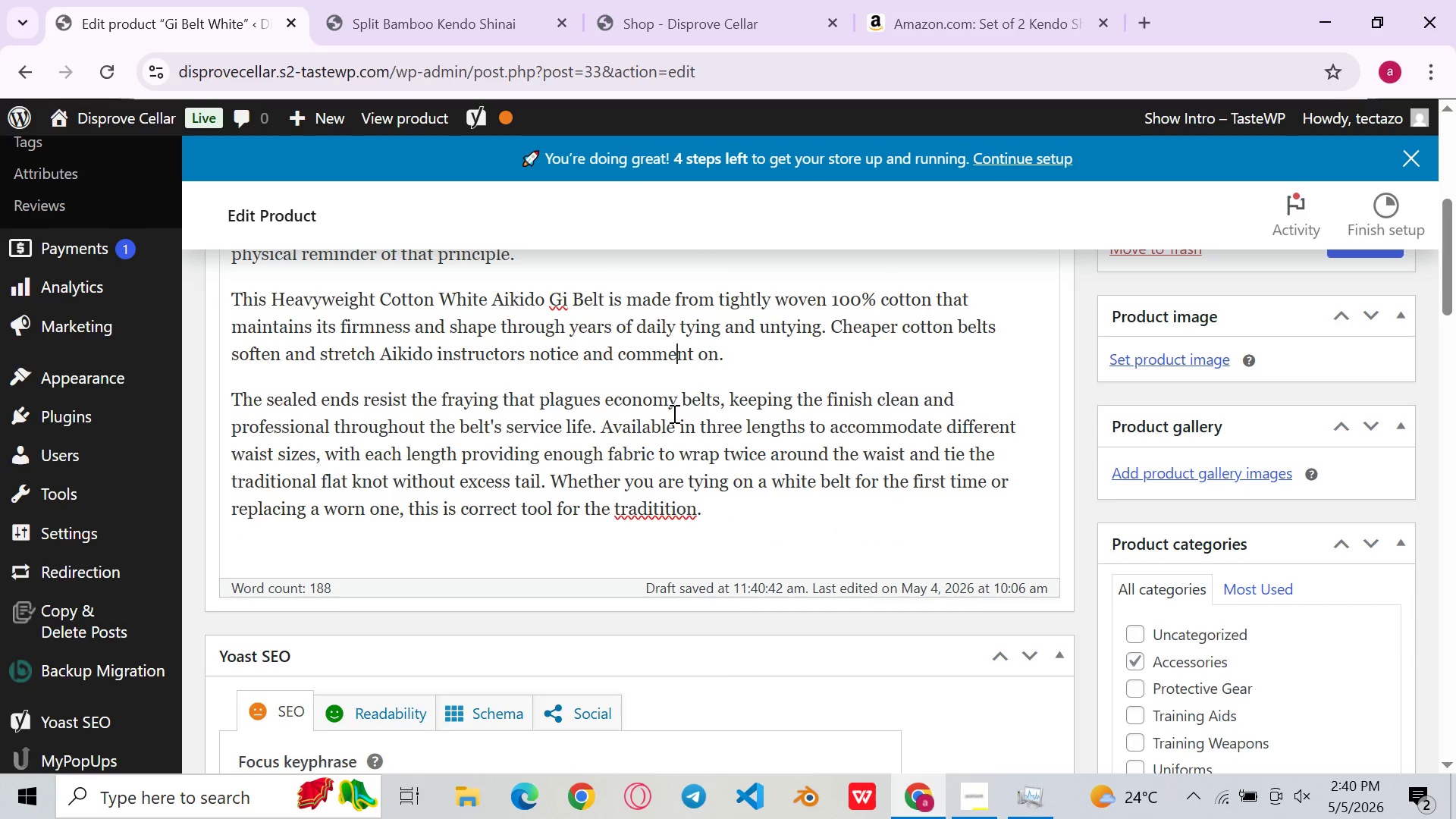 
left_click([606, 424])
 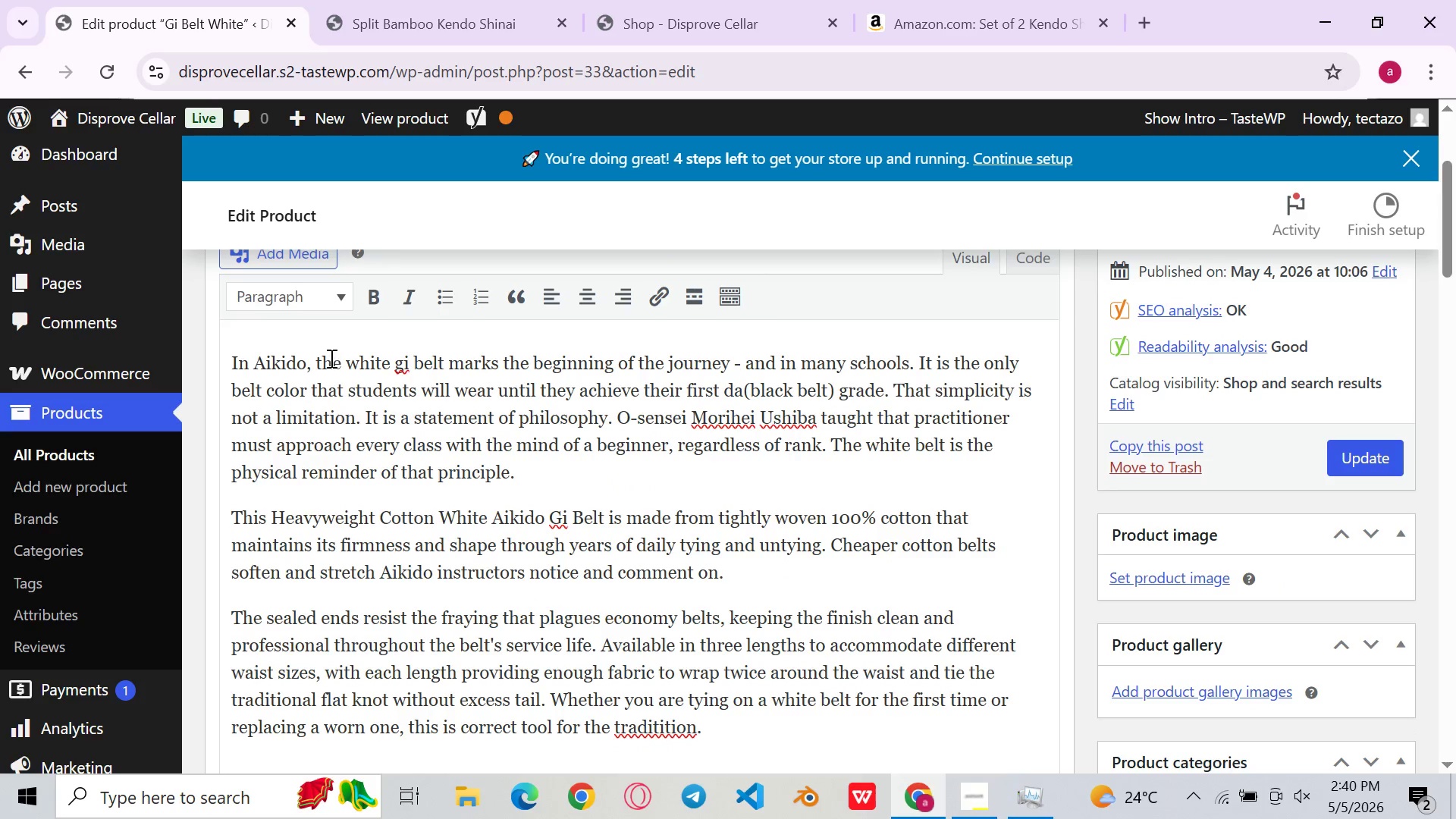 
wait(6.45)
 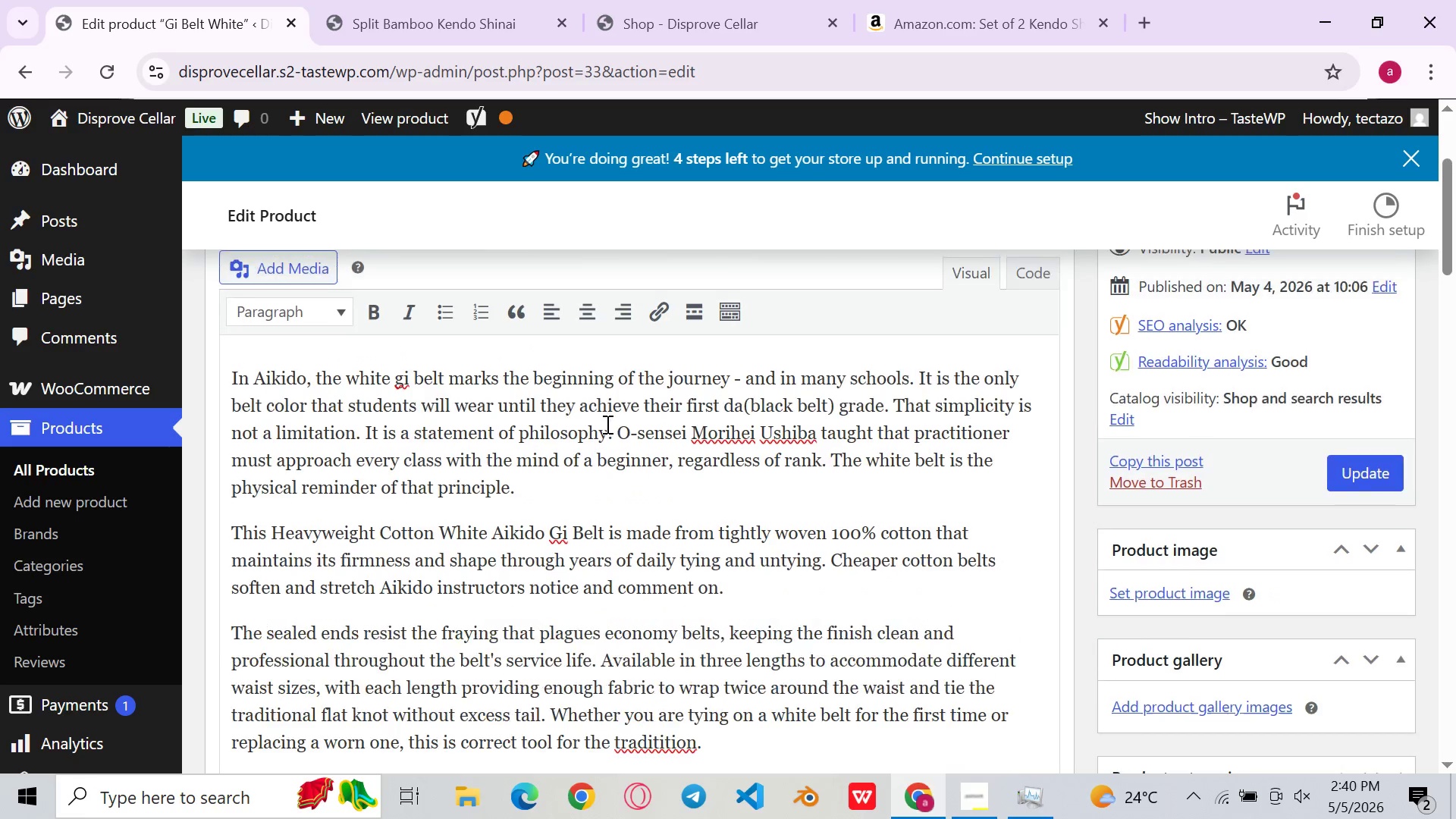 
left_click_drag(start_coordinate=[316, 358], to_coordinate=[445, 359])
 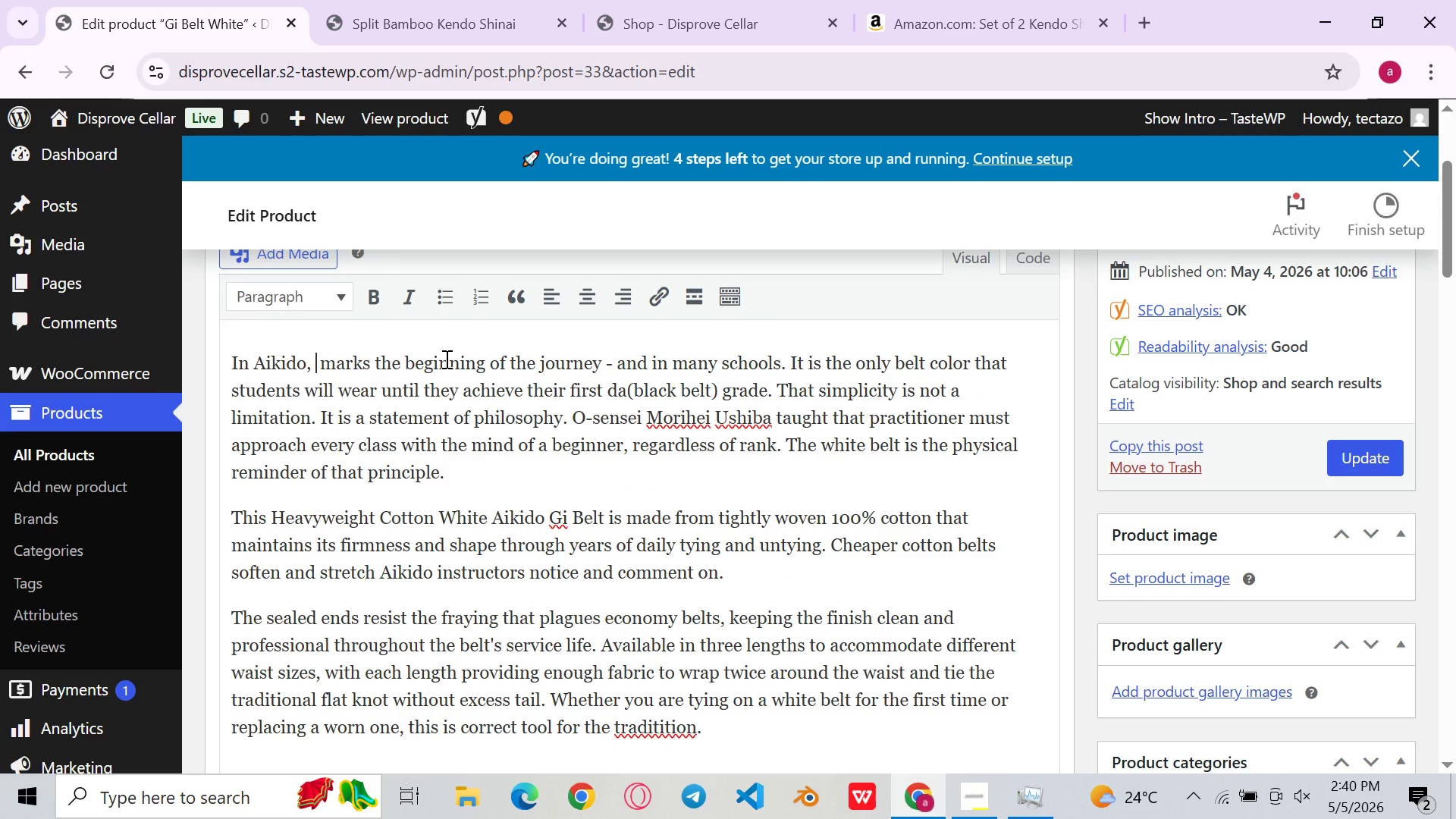 
key(Backspace)
 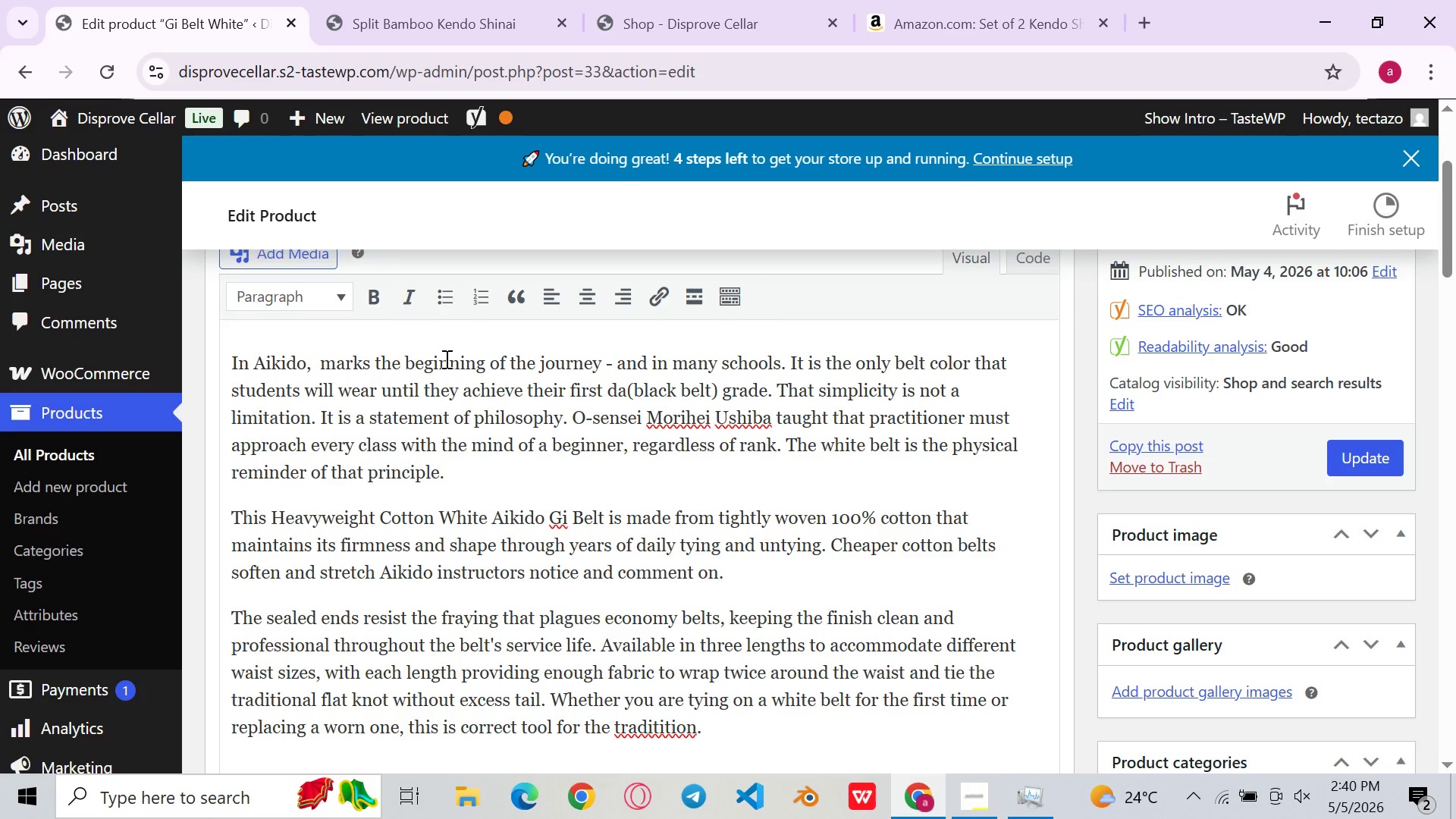 
key(Control+V)
 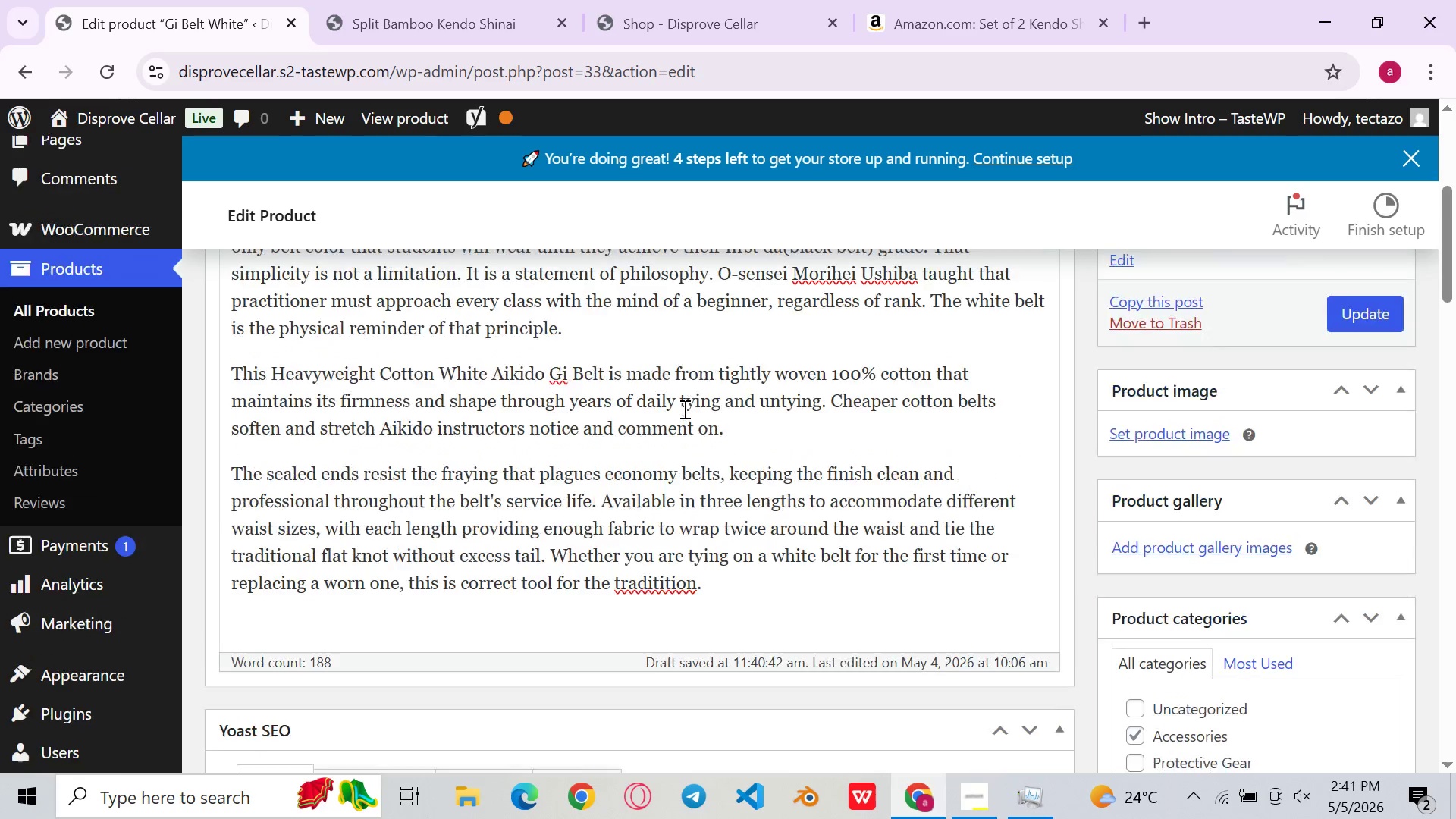 
wait(7.48)
 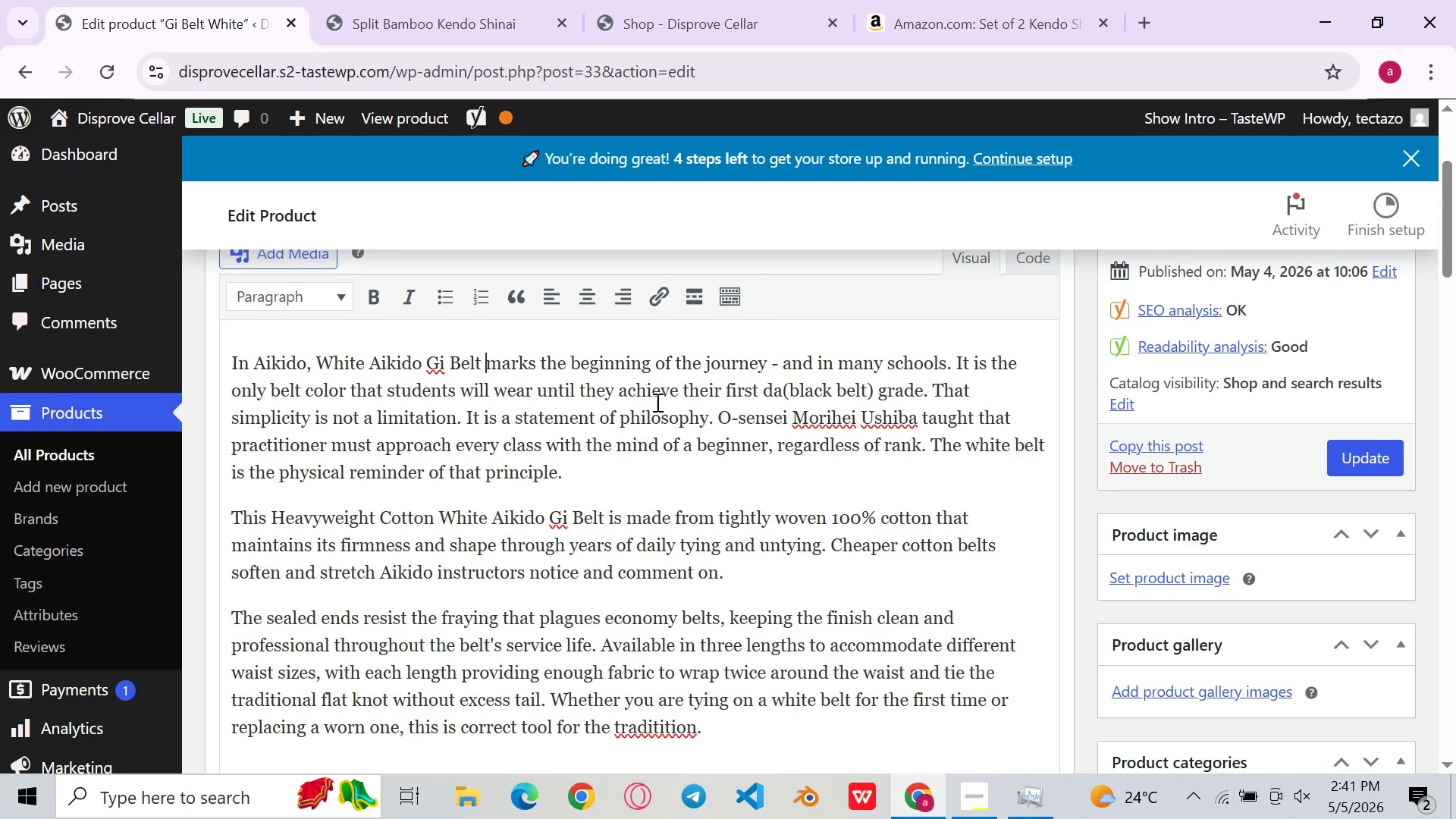 
left_click([663, 594])
 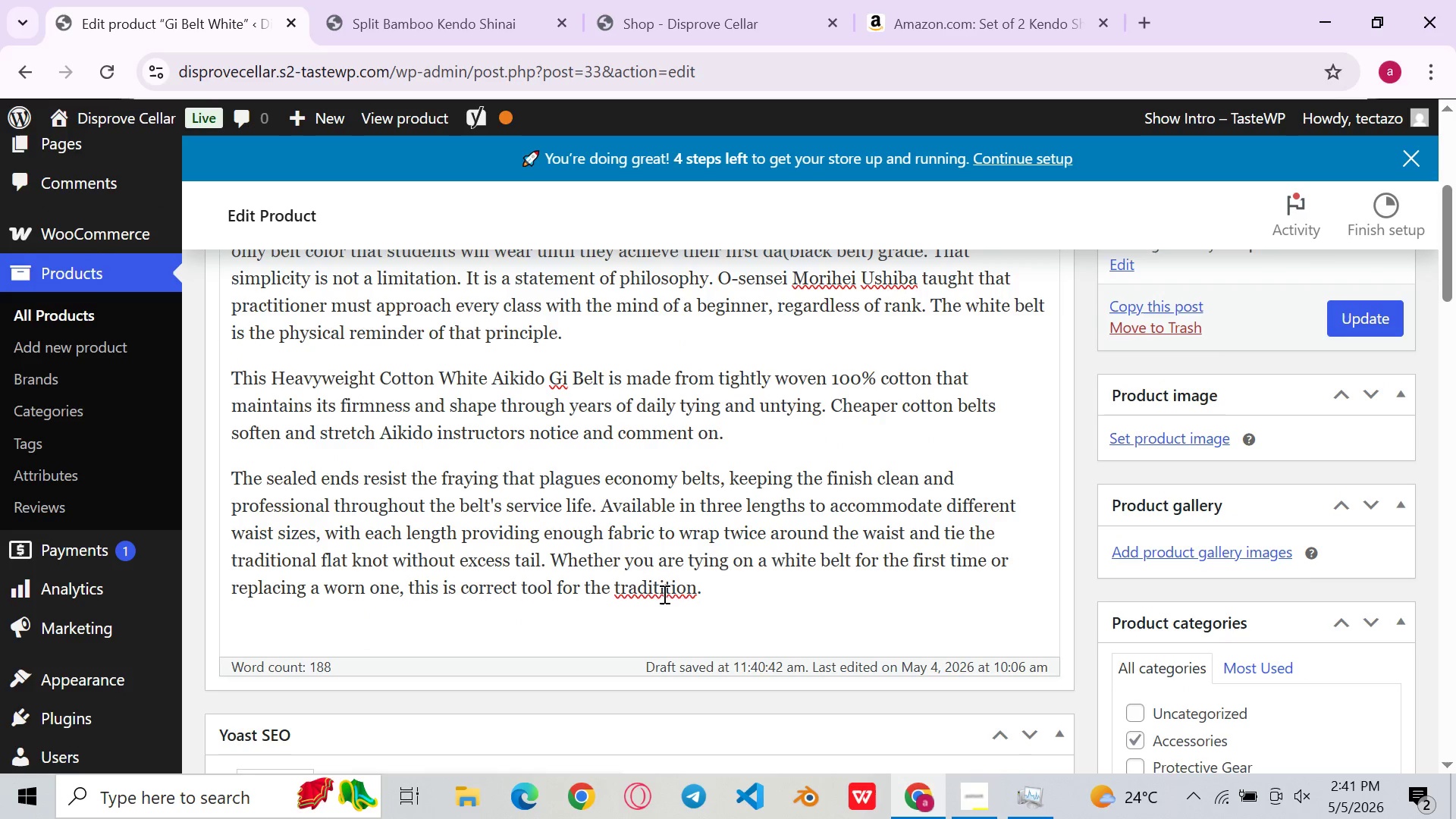 
key(Backspace)
 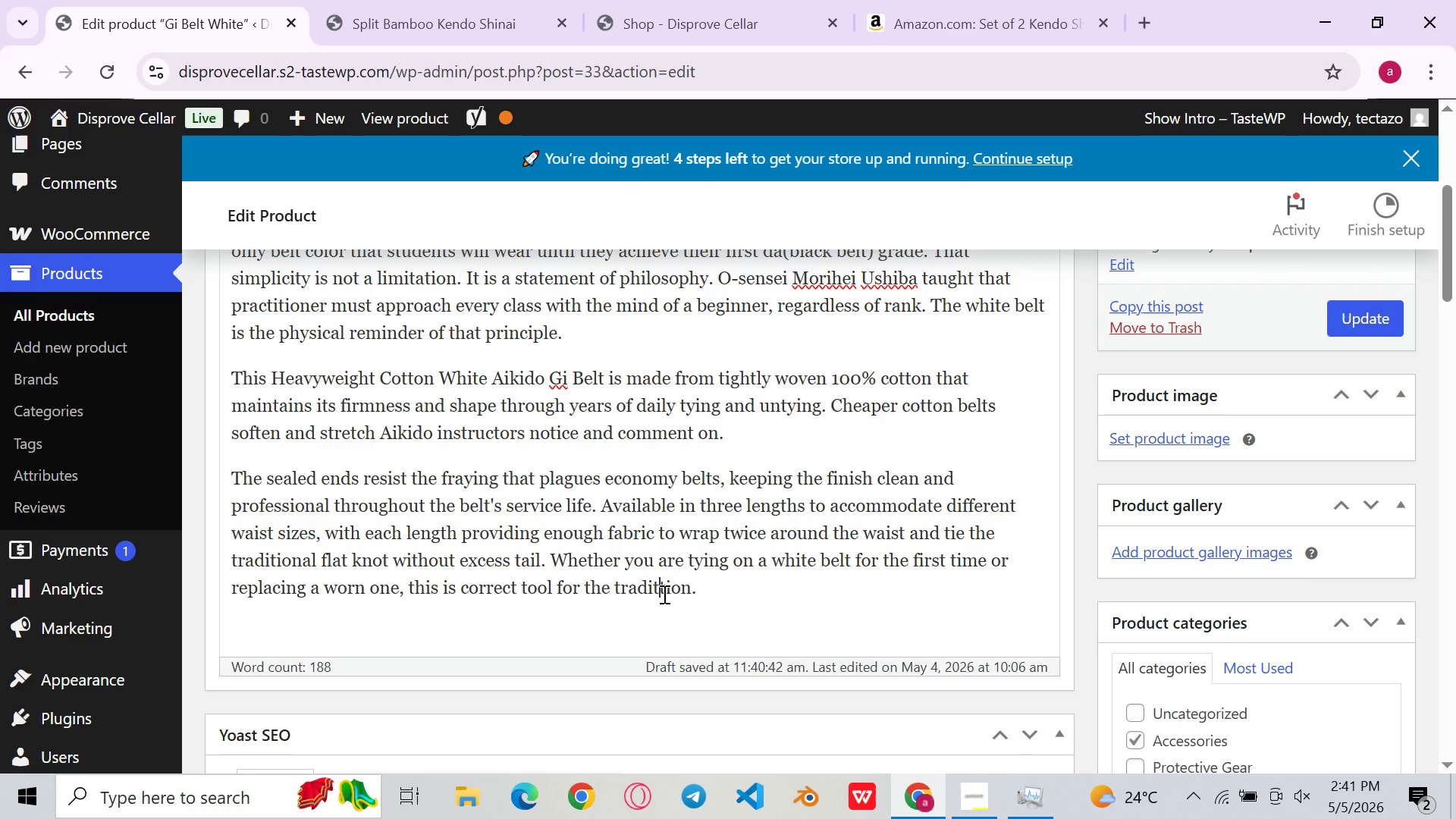 
key(Backspace)
 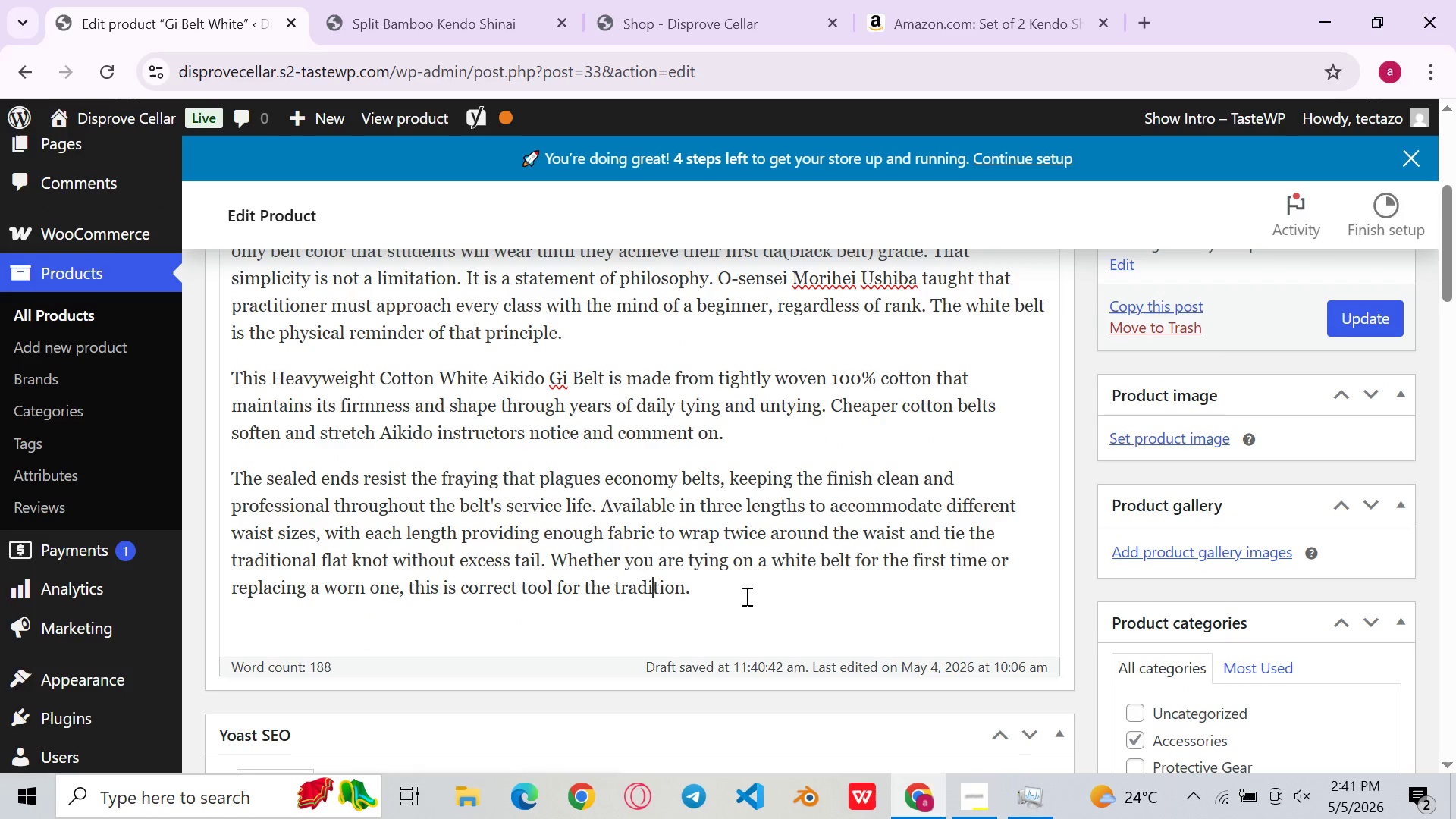 
left_click([746, 595])
 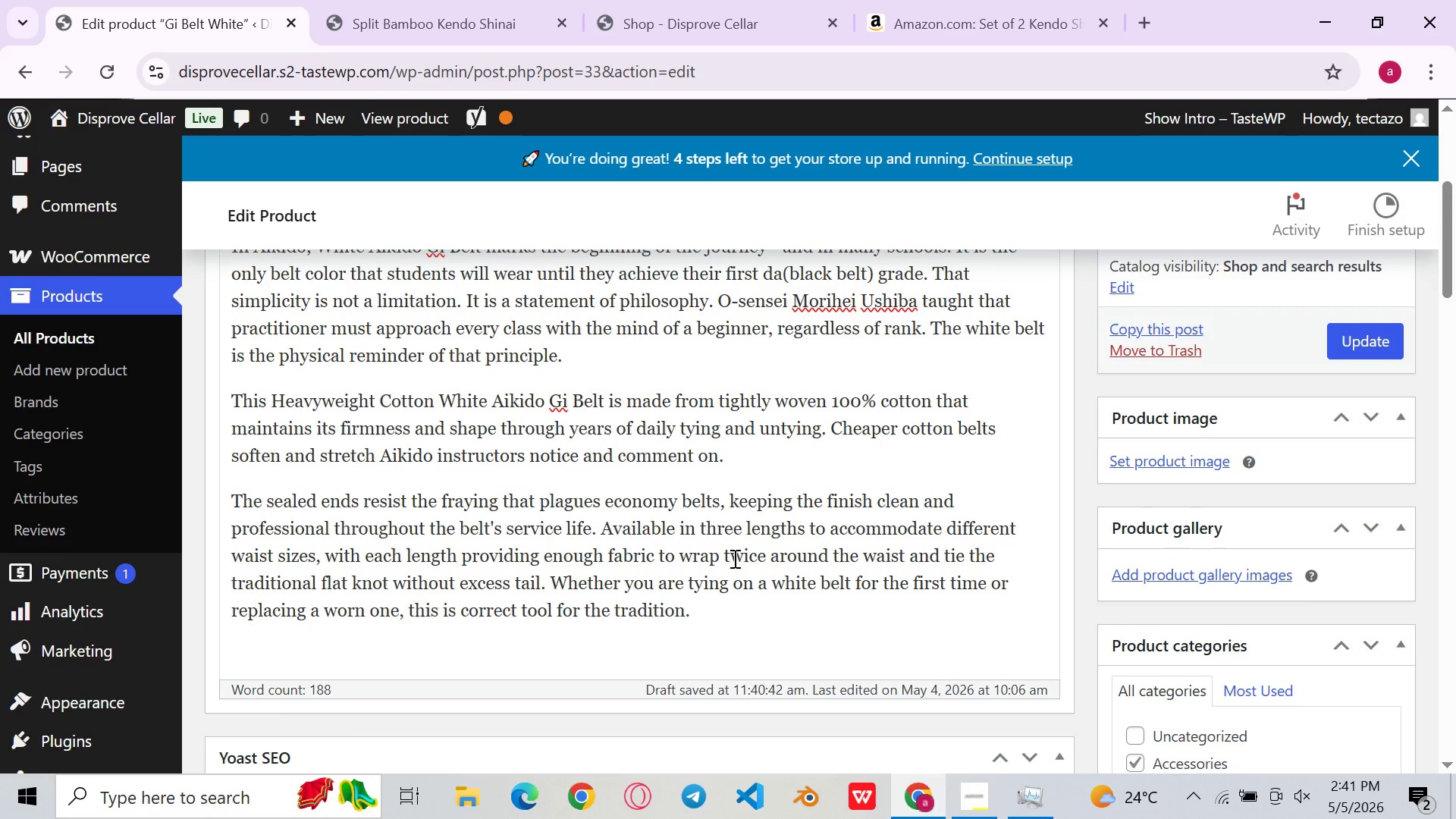 
left_click([777, 547])
 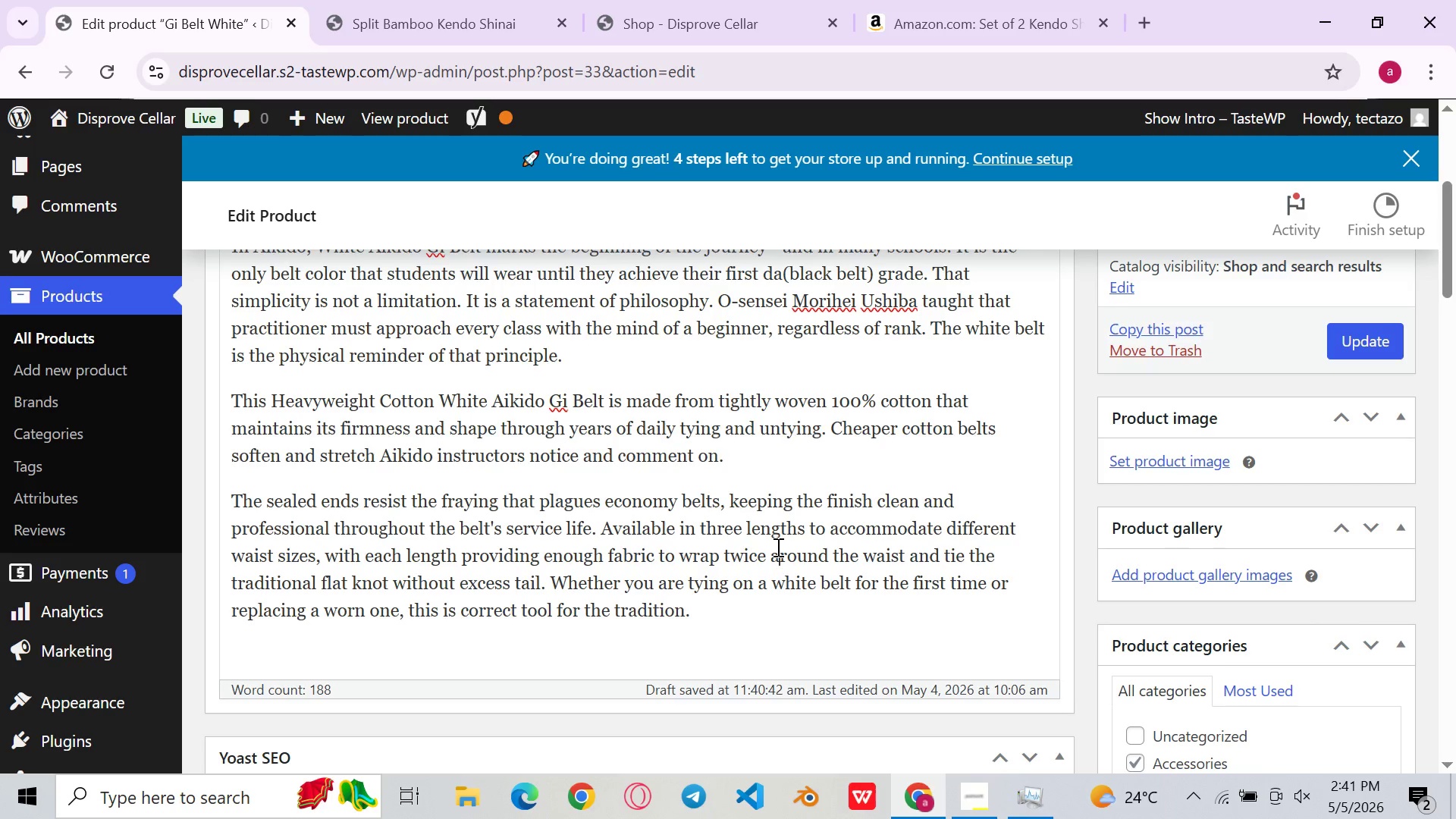 
wait(8.06)
 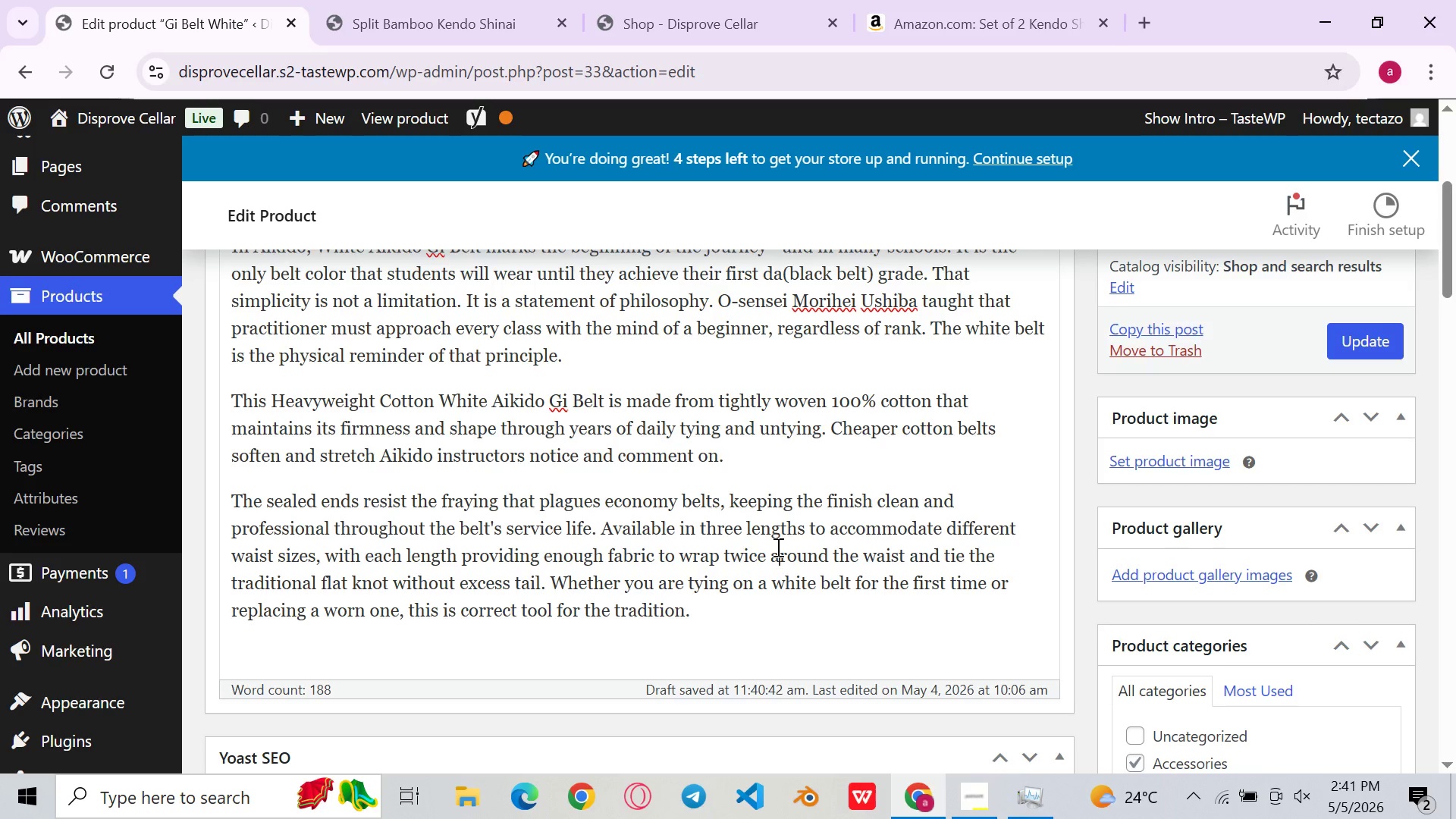 
left_click([980, 406])
 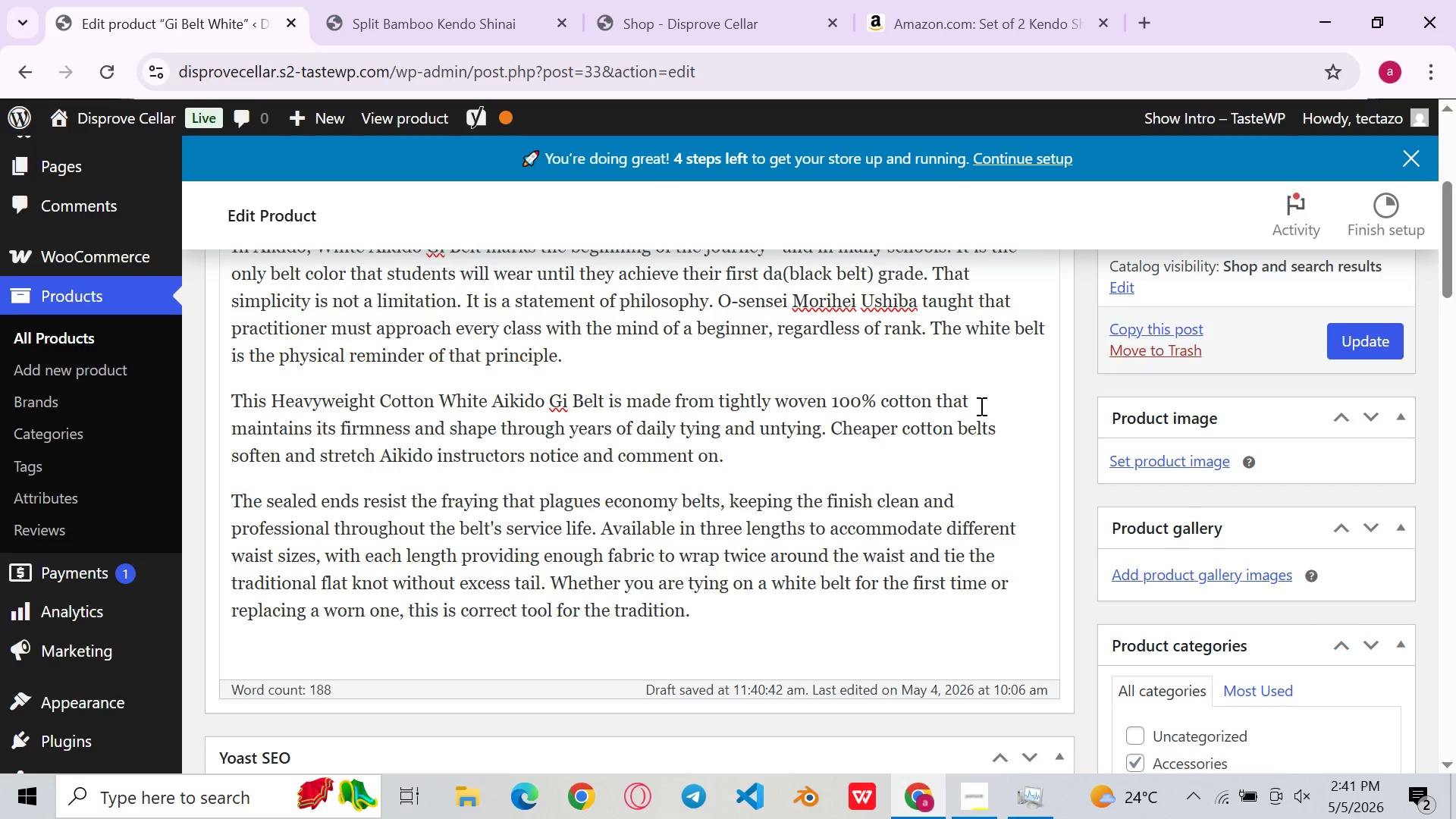 
key(Backspace)
key(Backspace)
key(Backspace)
key(Backspace)
key(Backspace)
type(. it)
 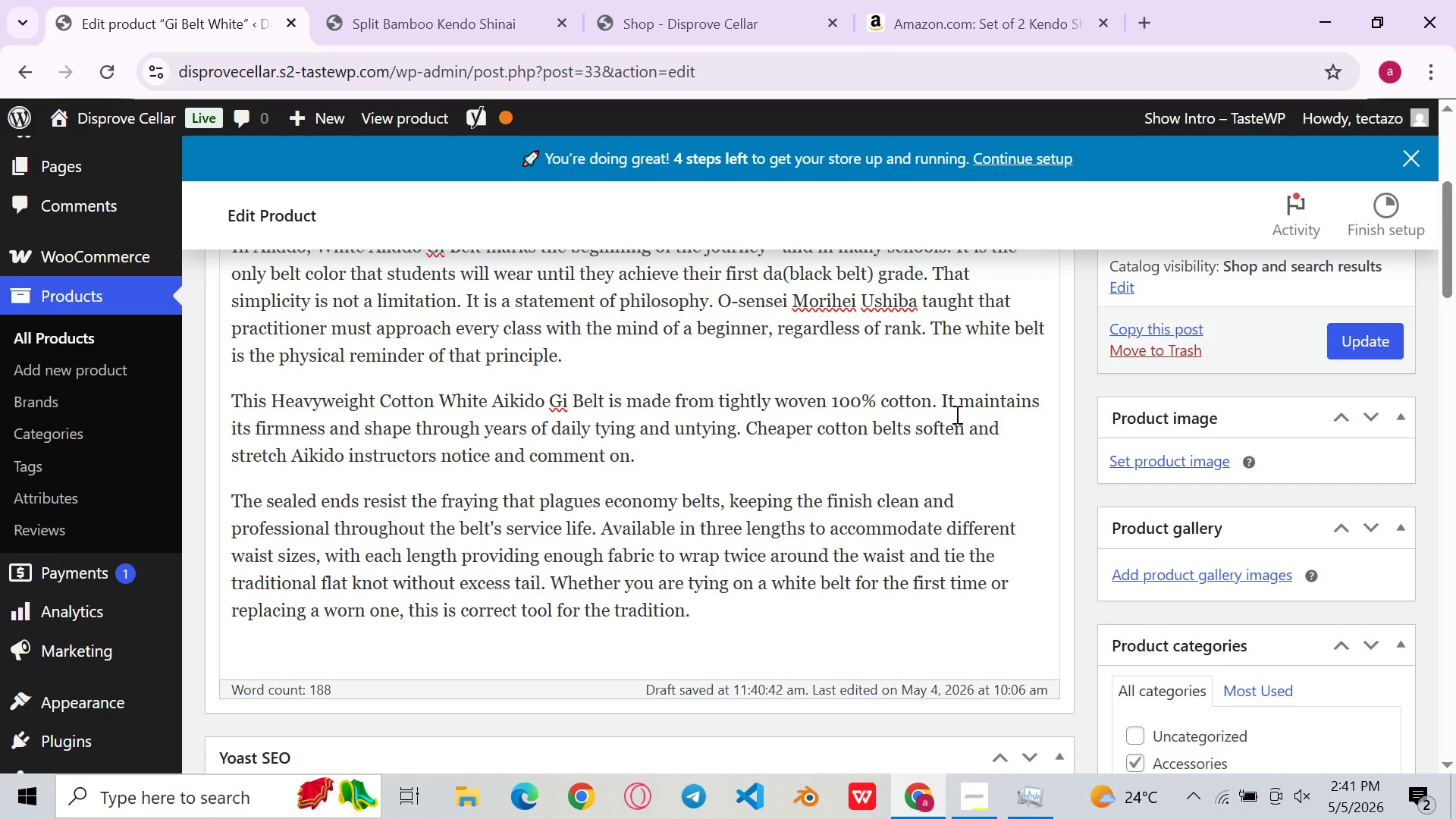 
left_click([880, 448])
 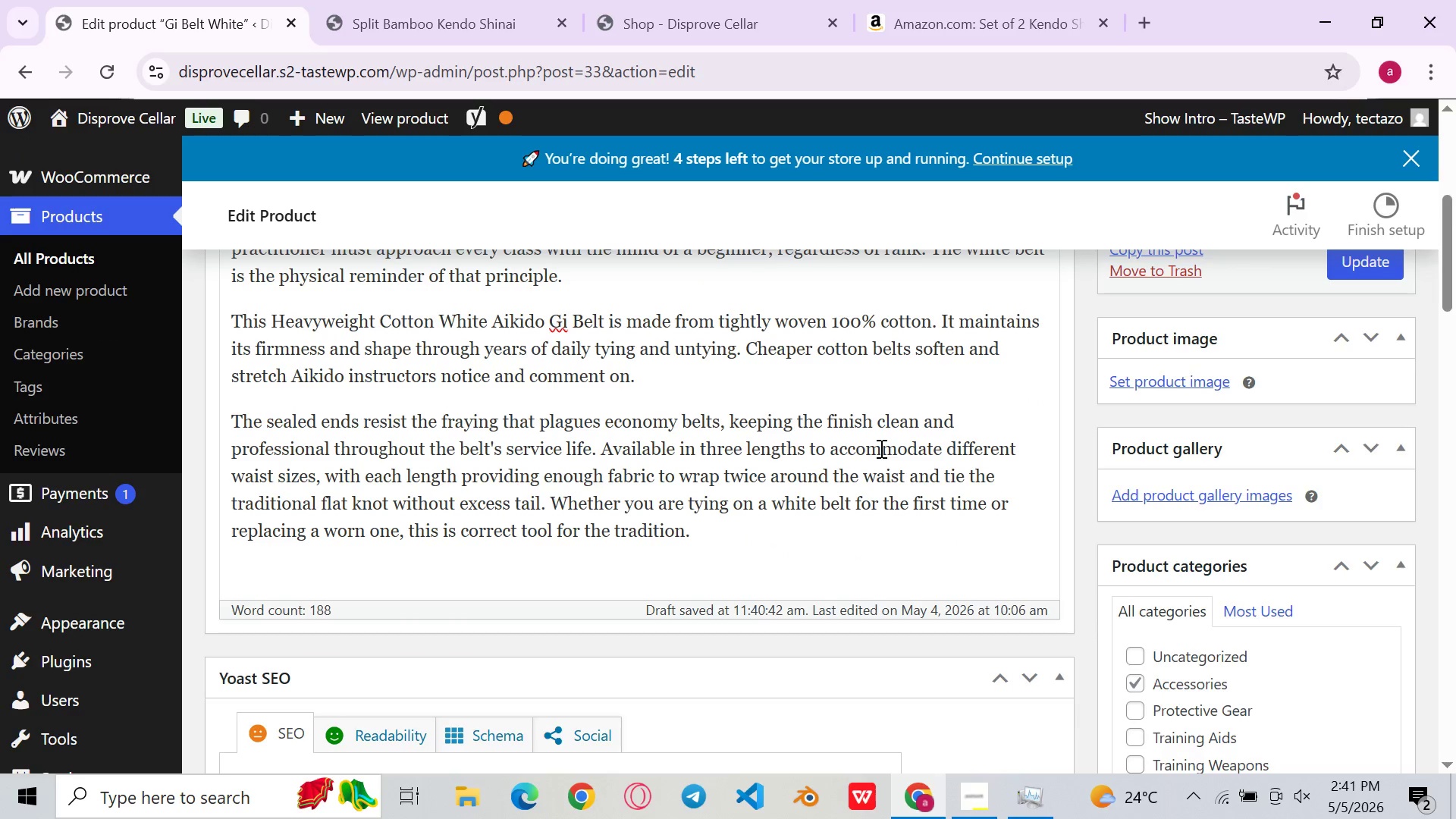 
key(Control+Z)
 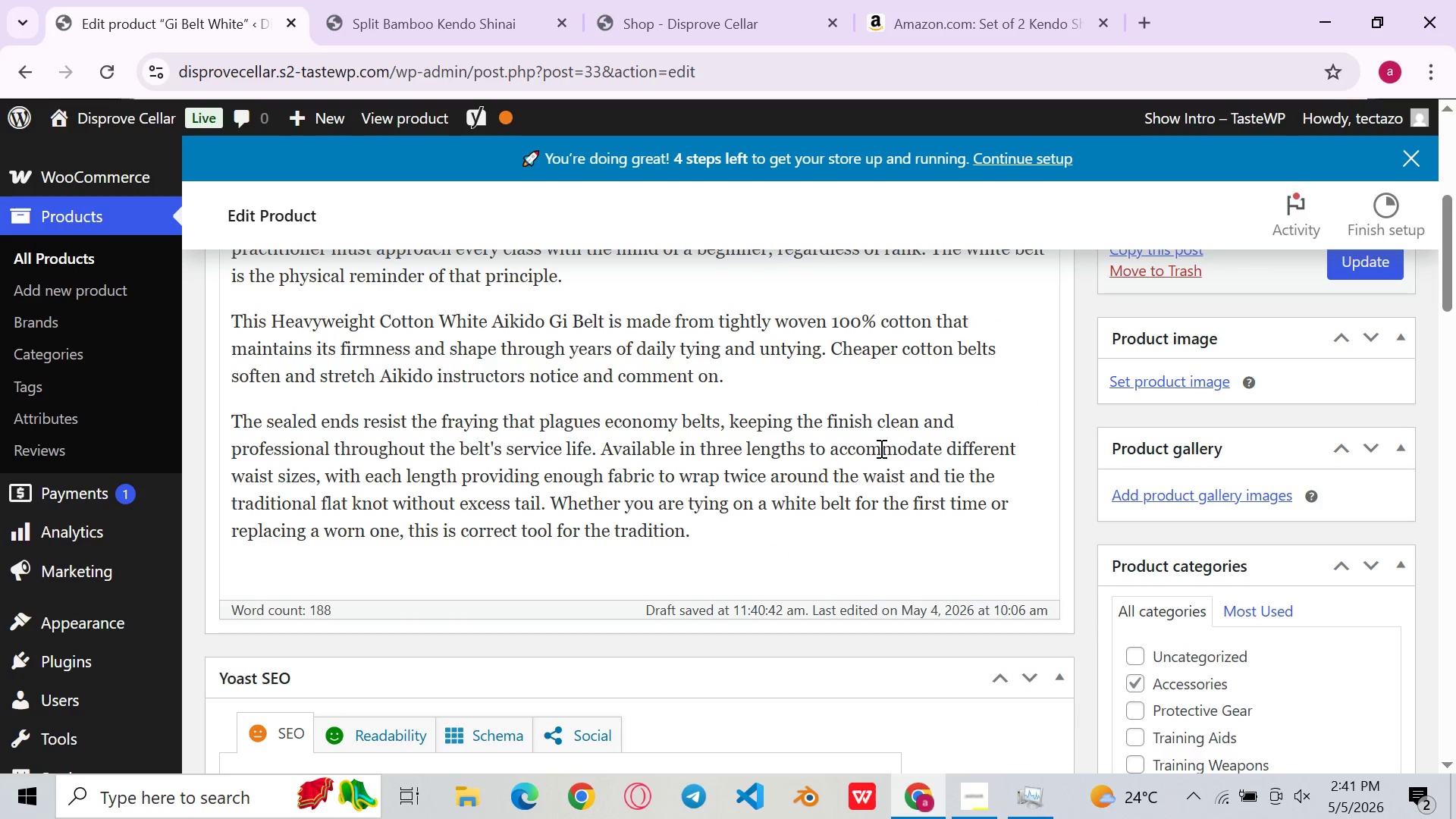 
key(Control+ControlLeft)
 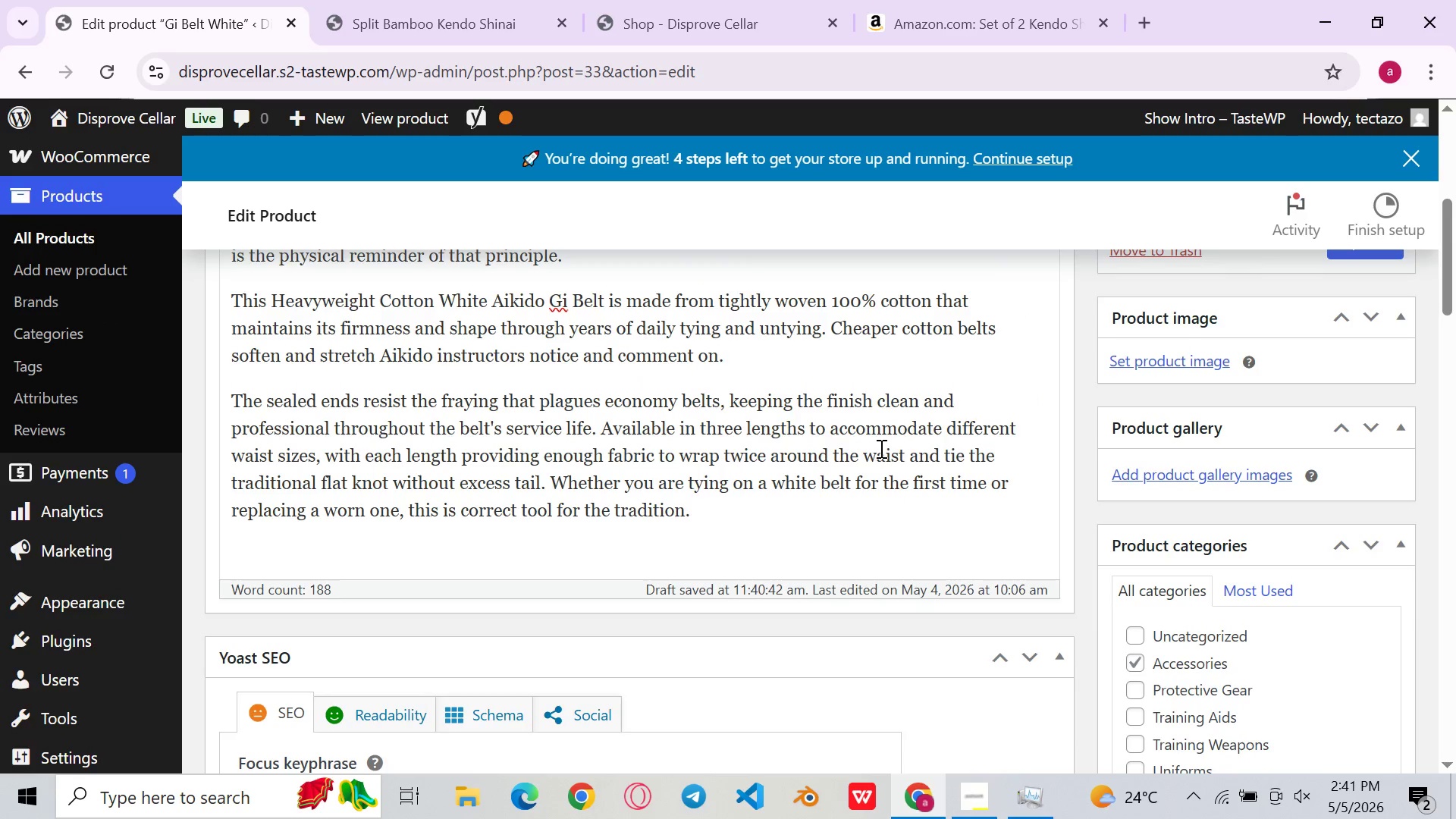 
left_click([849, 416])
 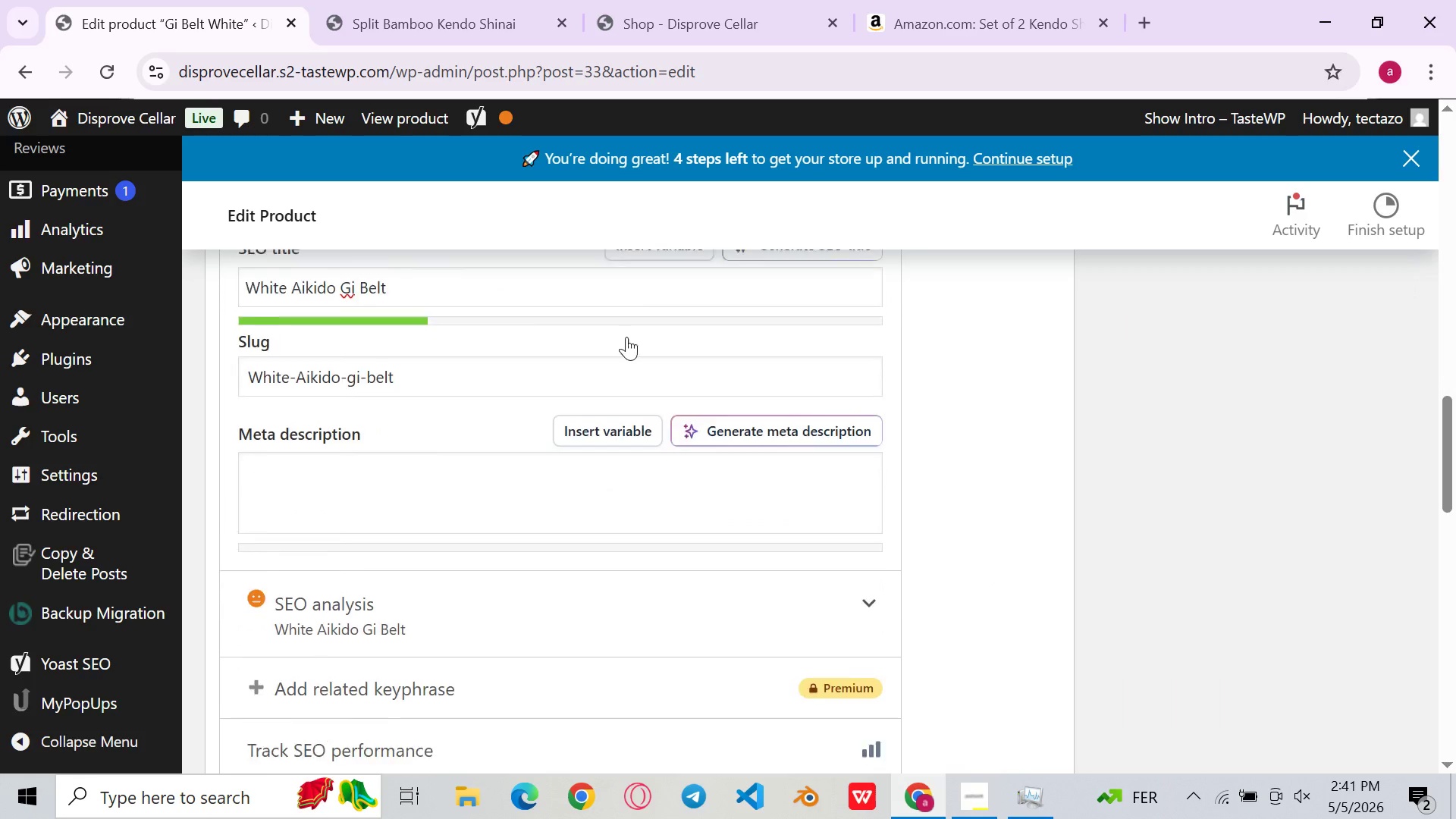 
wait(6.89)
 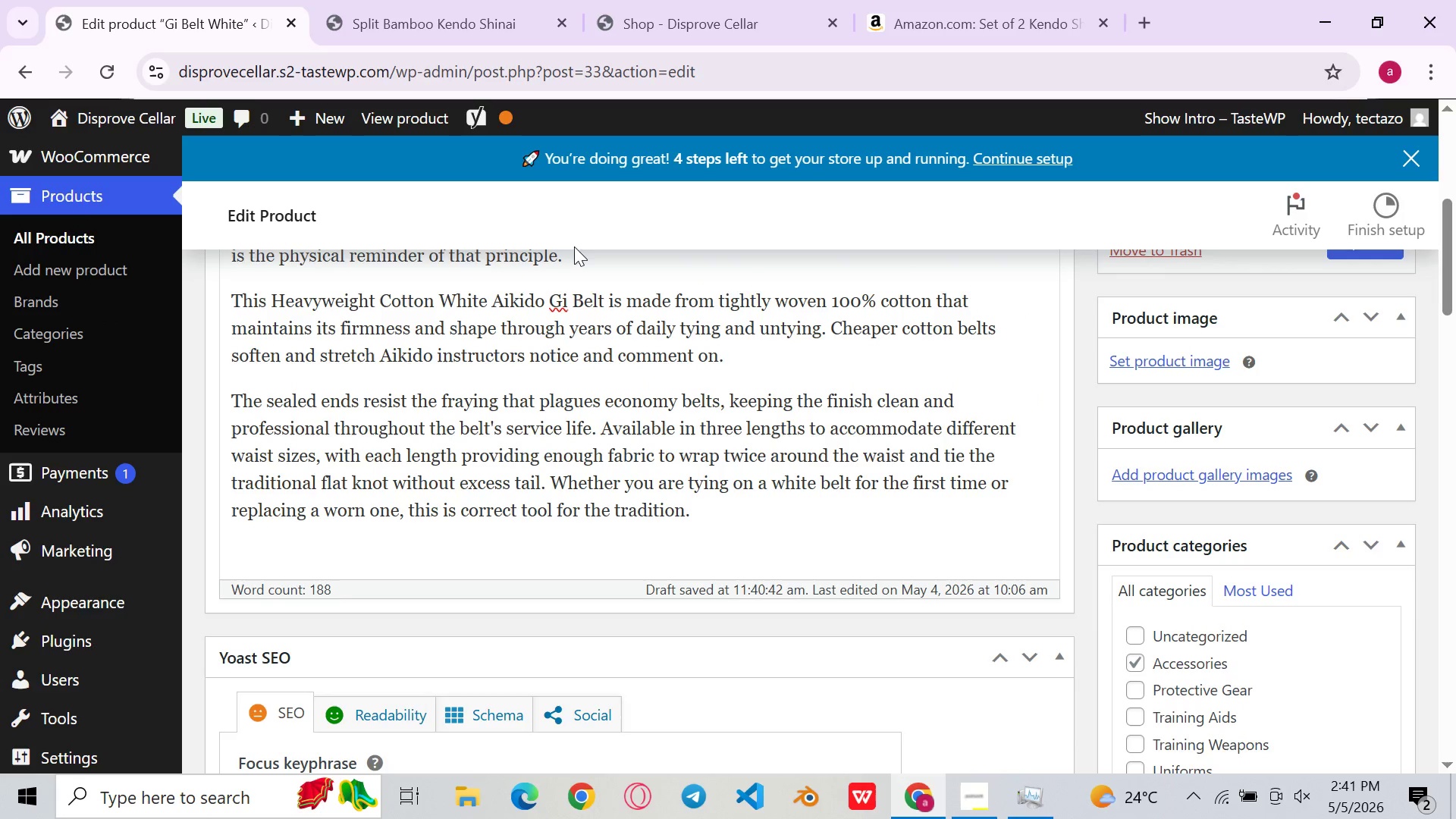 
left_click([580, 494])
 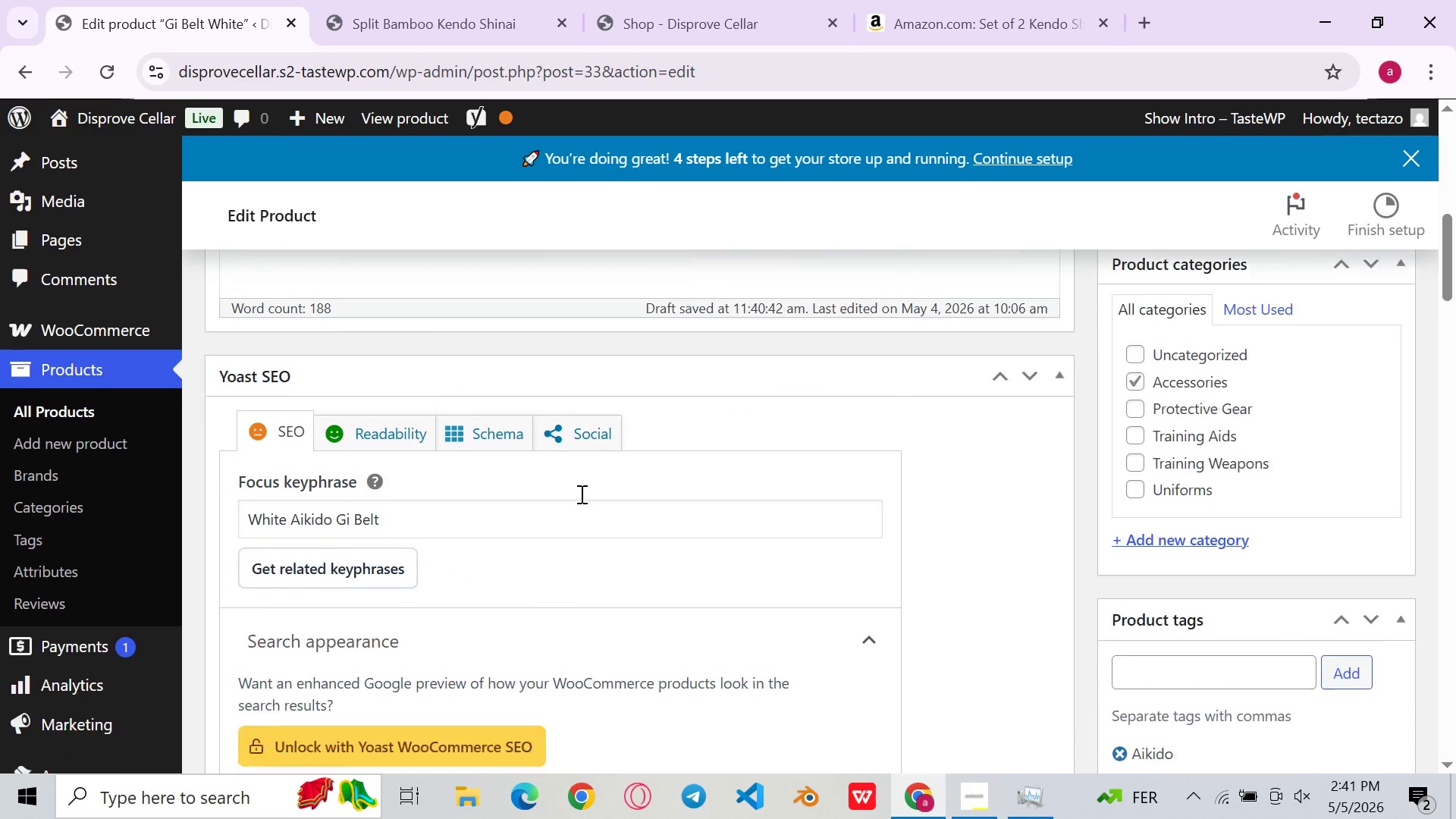 
wait(7.64)
 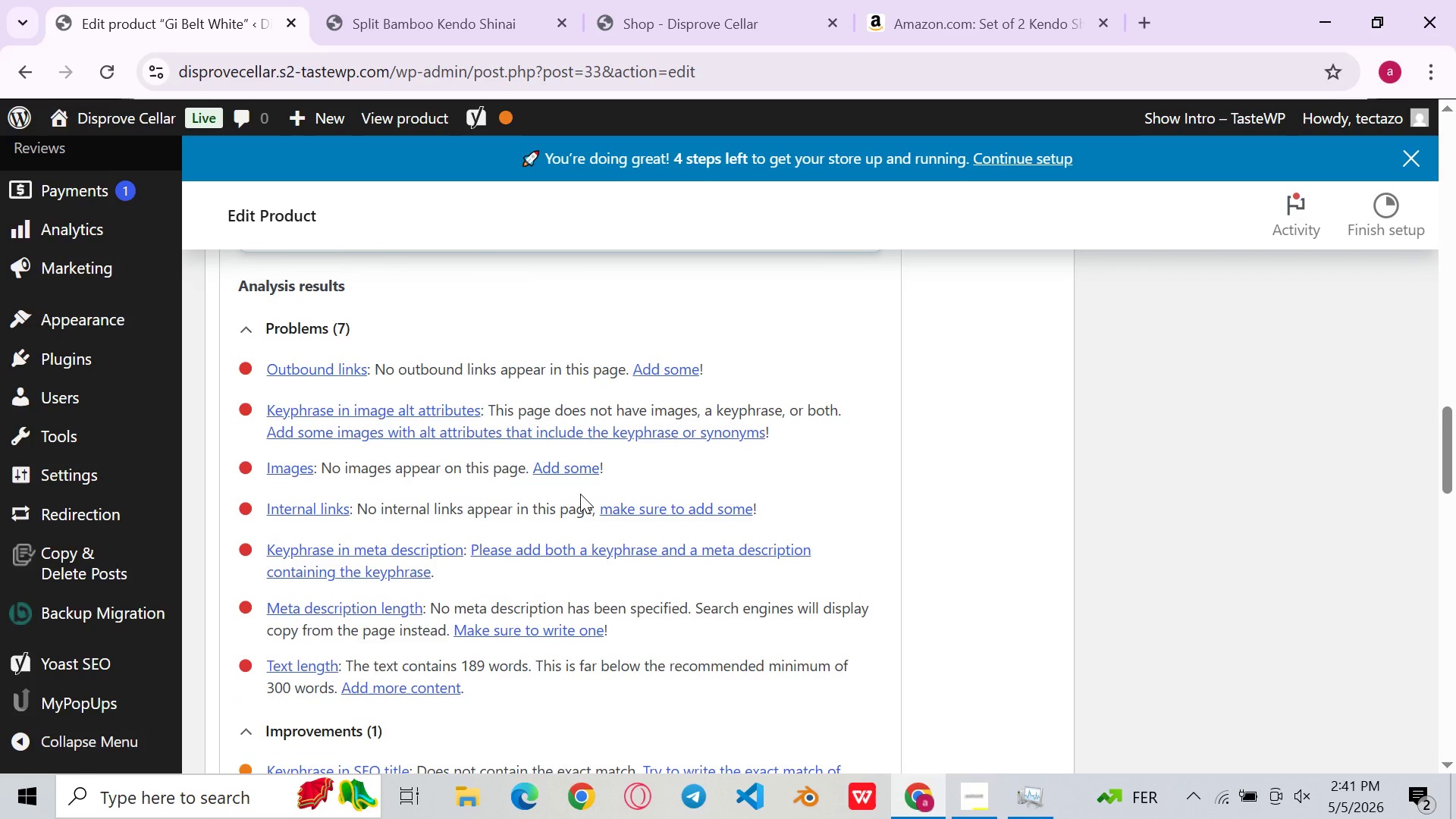 
left_click([544, 507])
 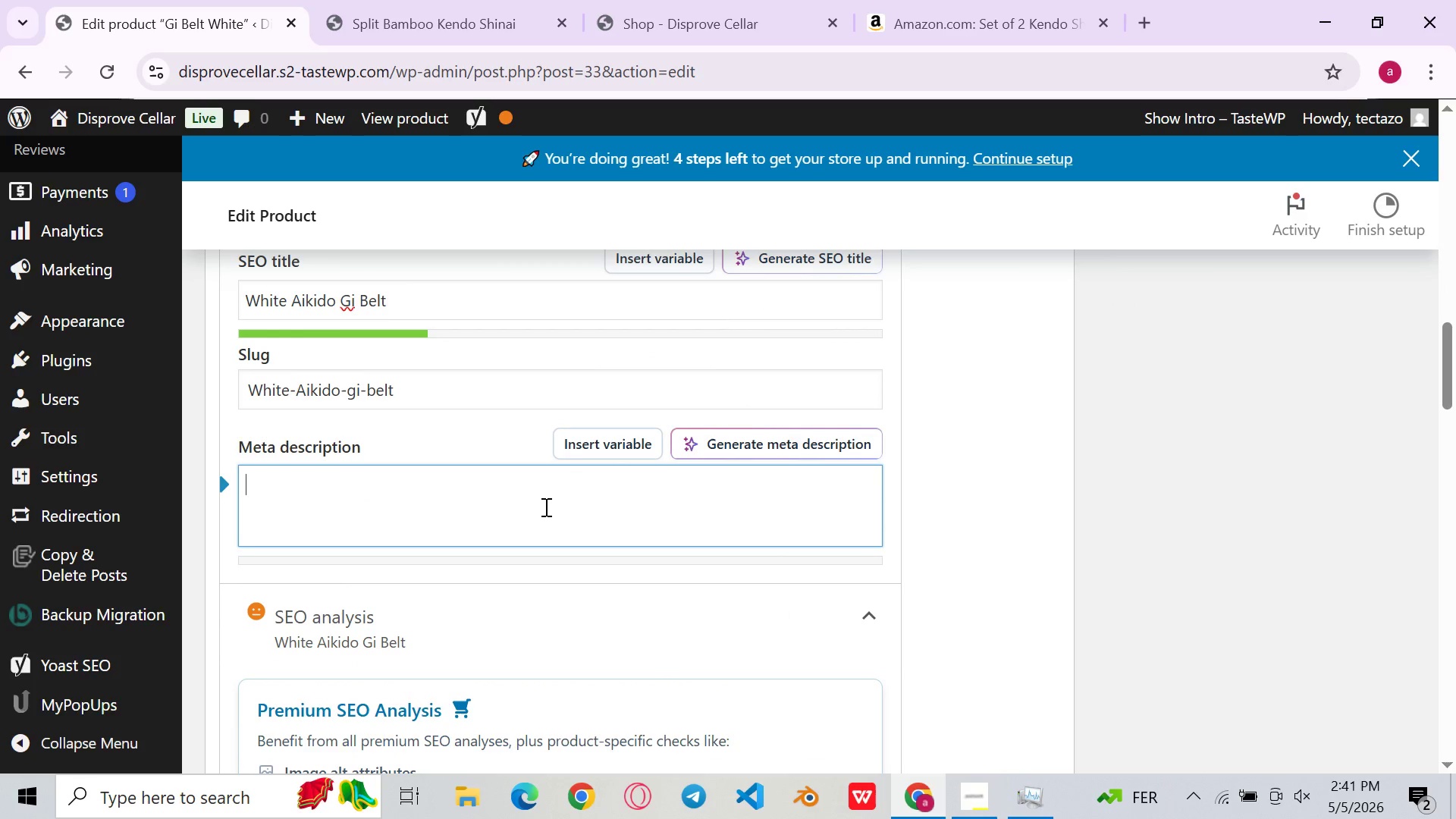 
wait(8.78)
 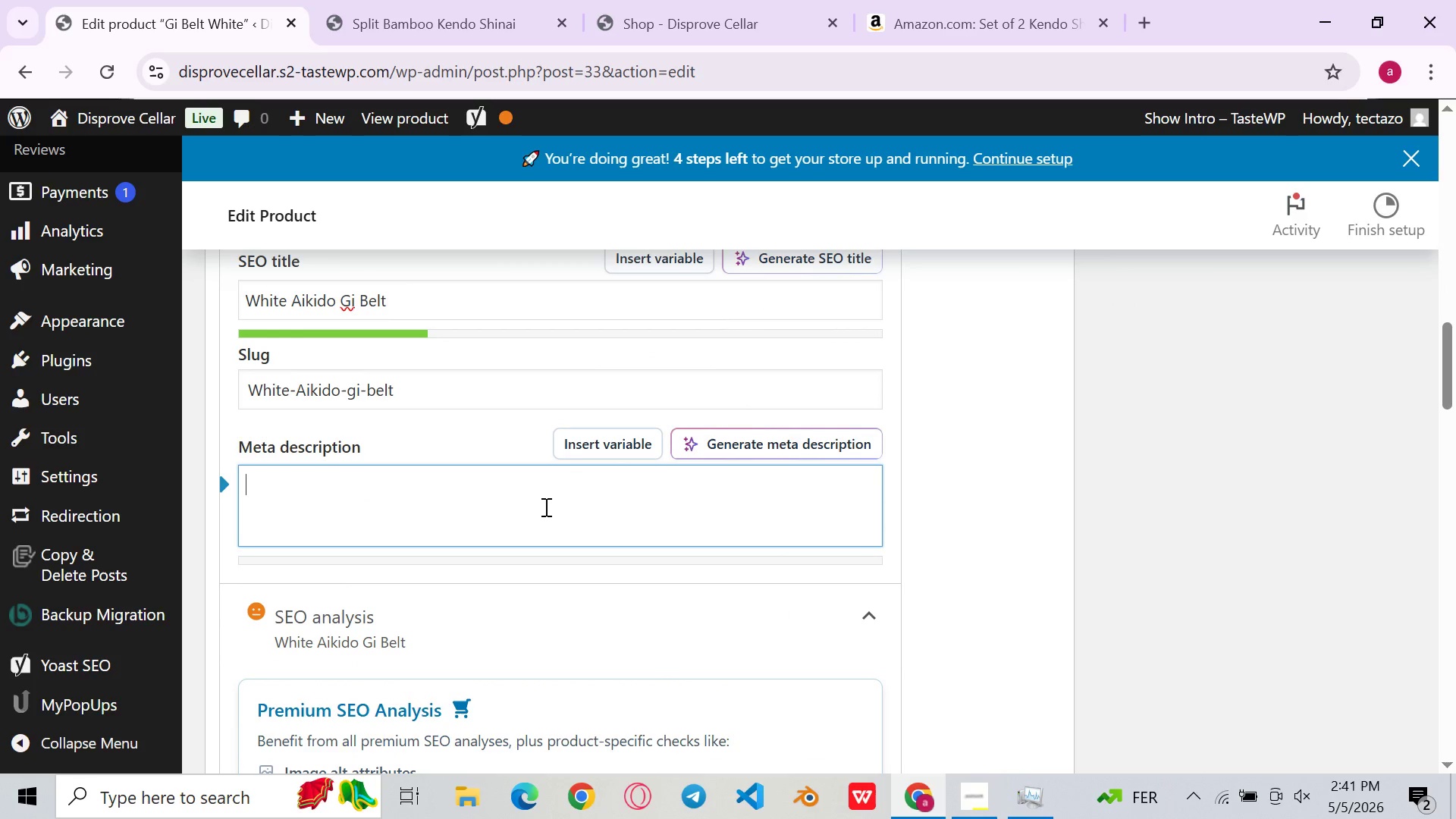 
type(HEAVYweight cotton white aikido gi bekt)
key(Backspace)
key(Backspace)
type(lt )
 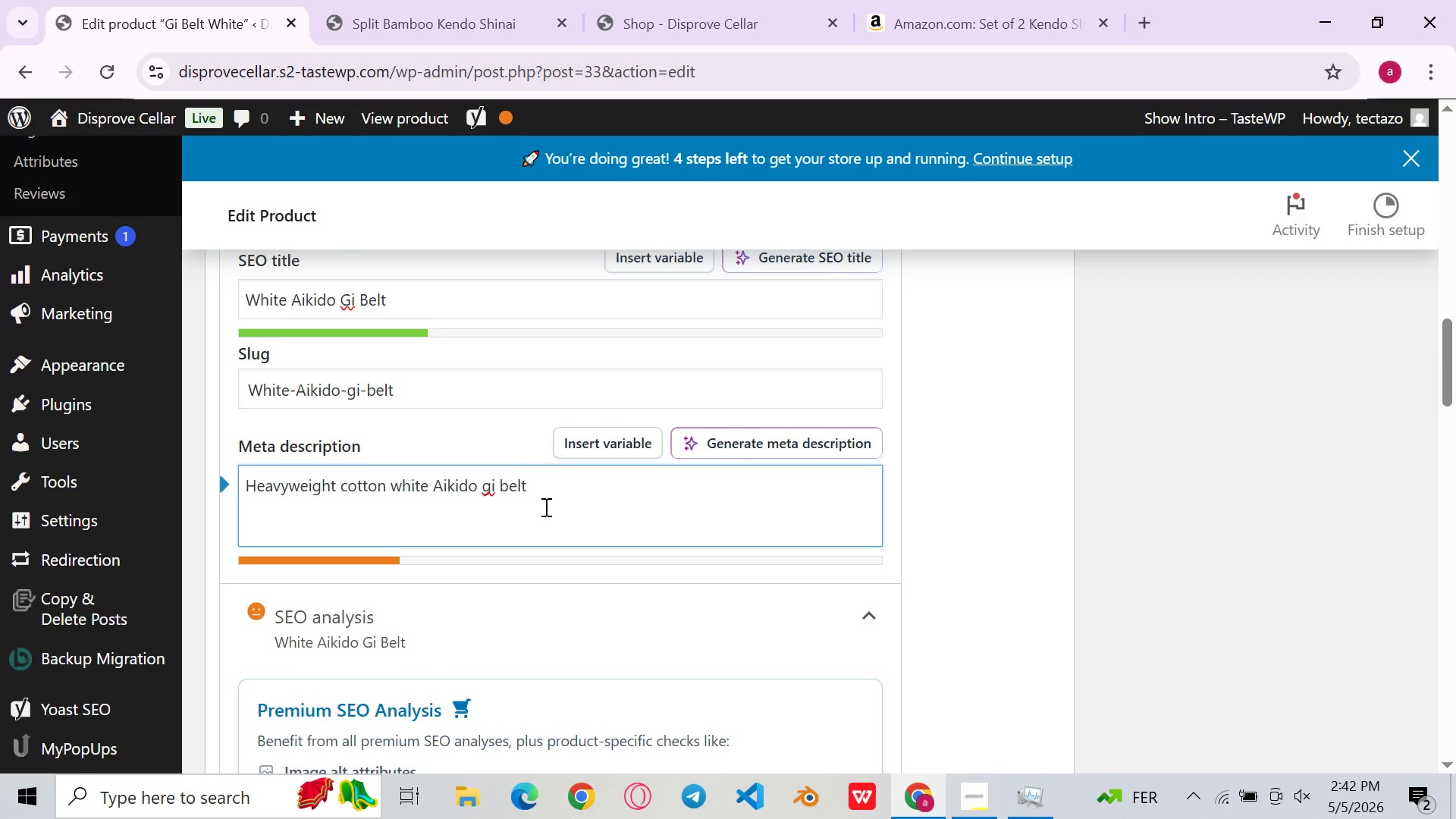 
wait(6.7)
 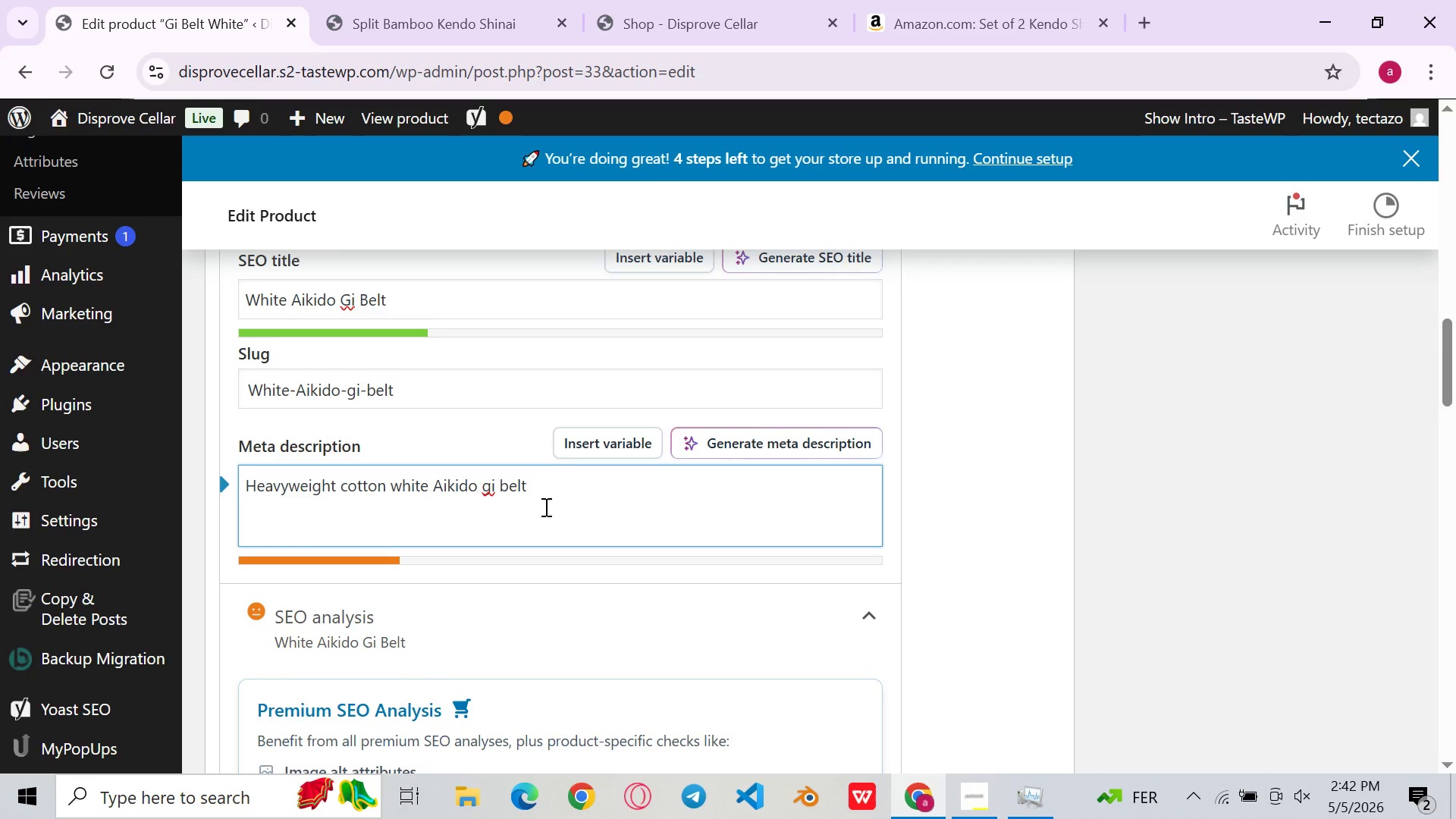 
type(- 3 lent)
key(Backspace)
type(gth option)
 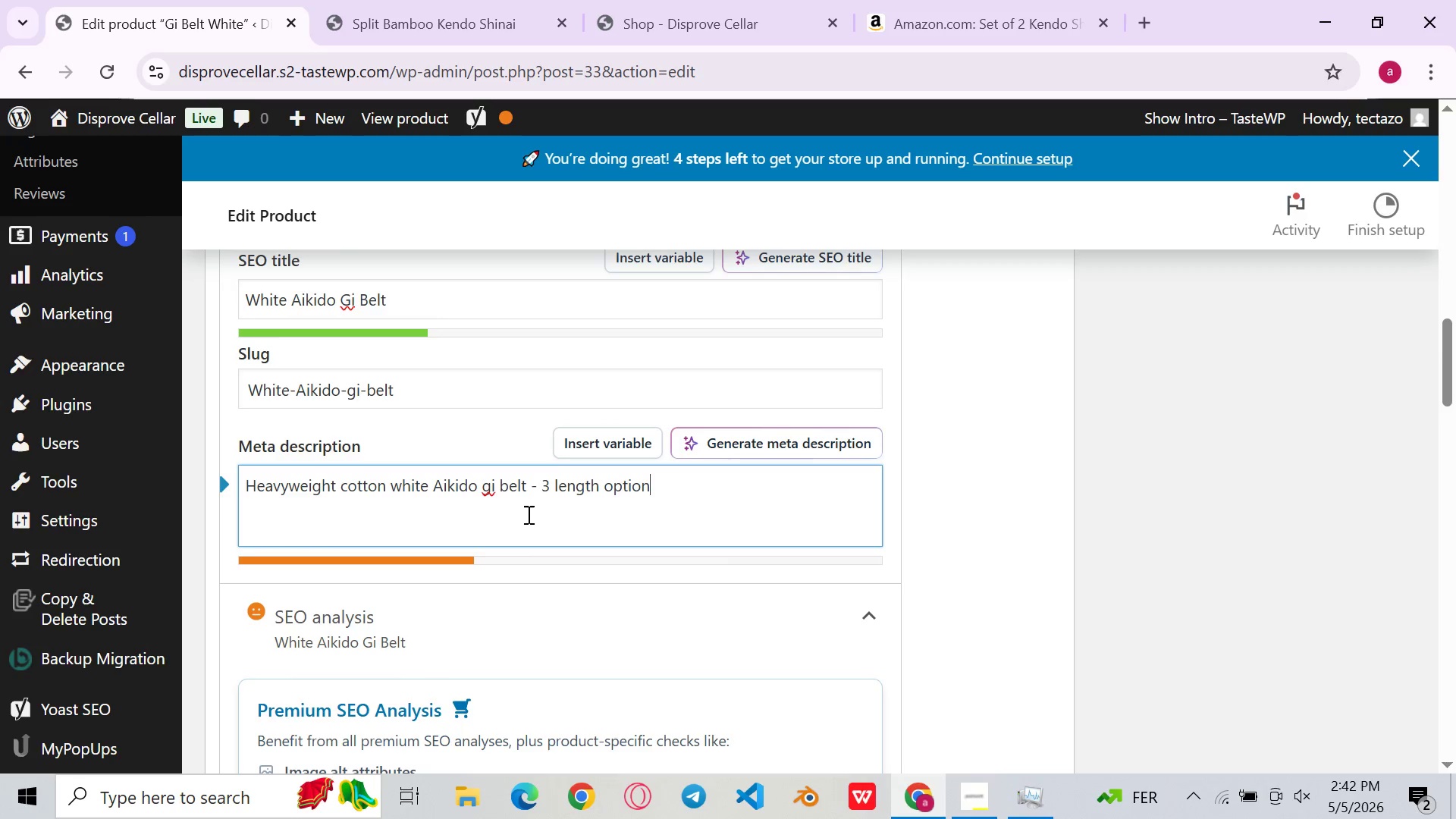 
type(s, sealed ends, stays firm through daily tying. Ta)
key(Backspace)
type(raditional rank belt for all kyu grades.)
 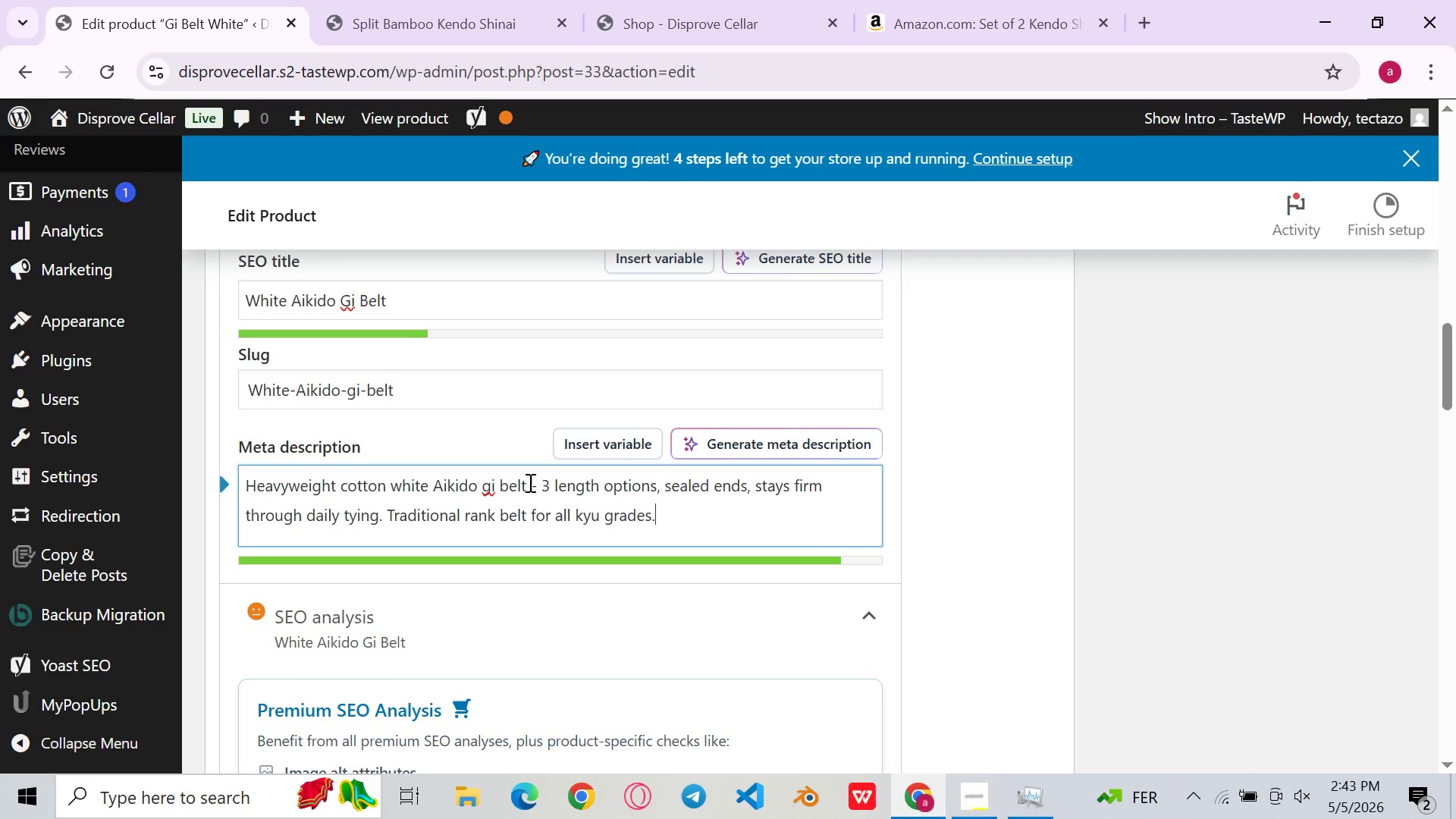 
wait(6.0)
 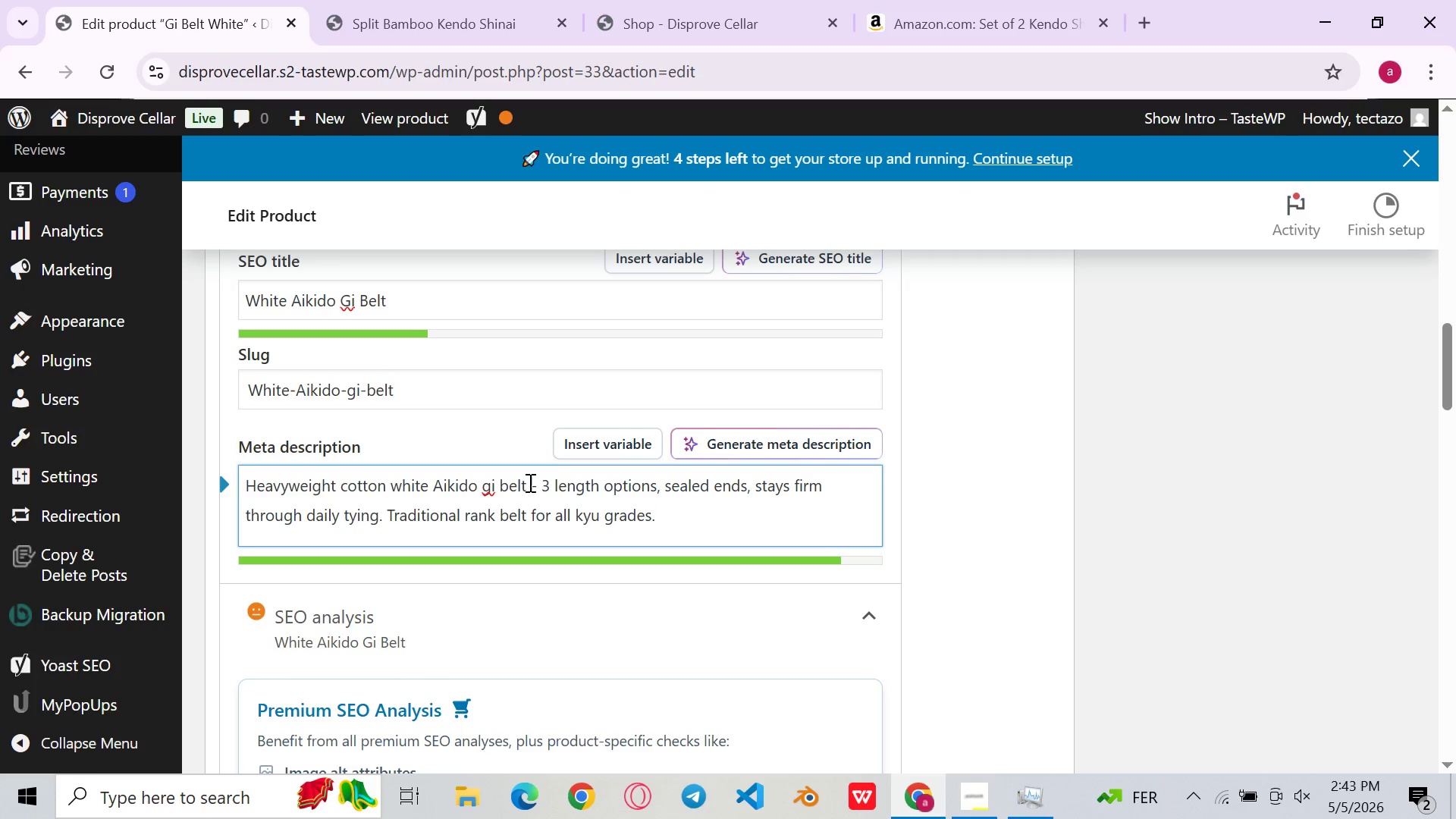 
left_click([559, 494])
 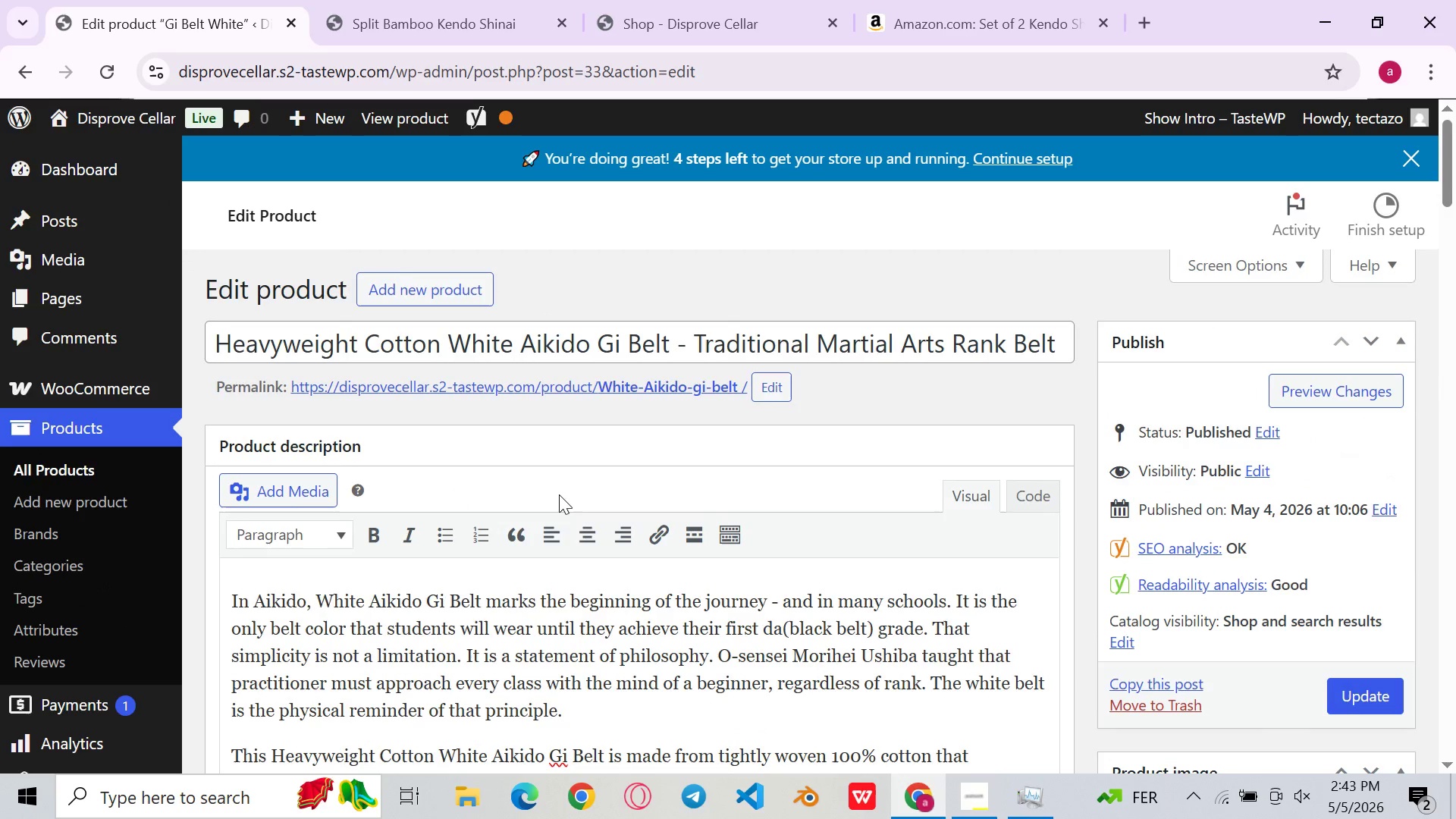 
left_click([664, 337])
 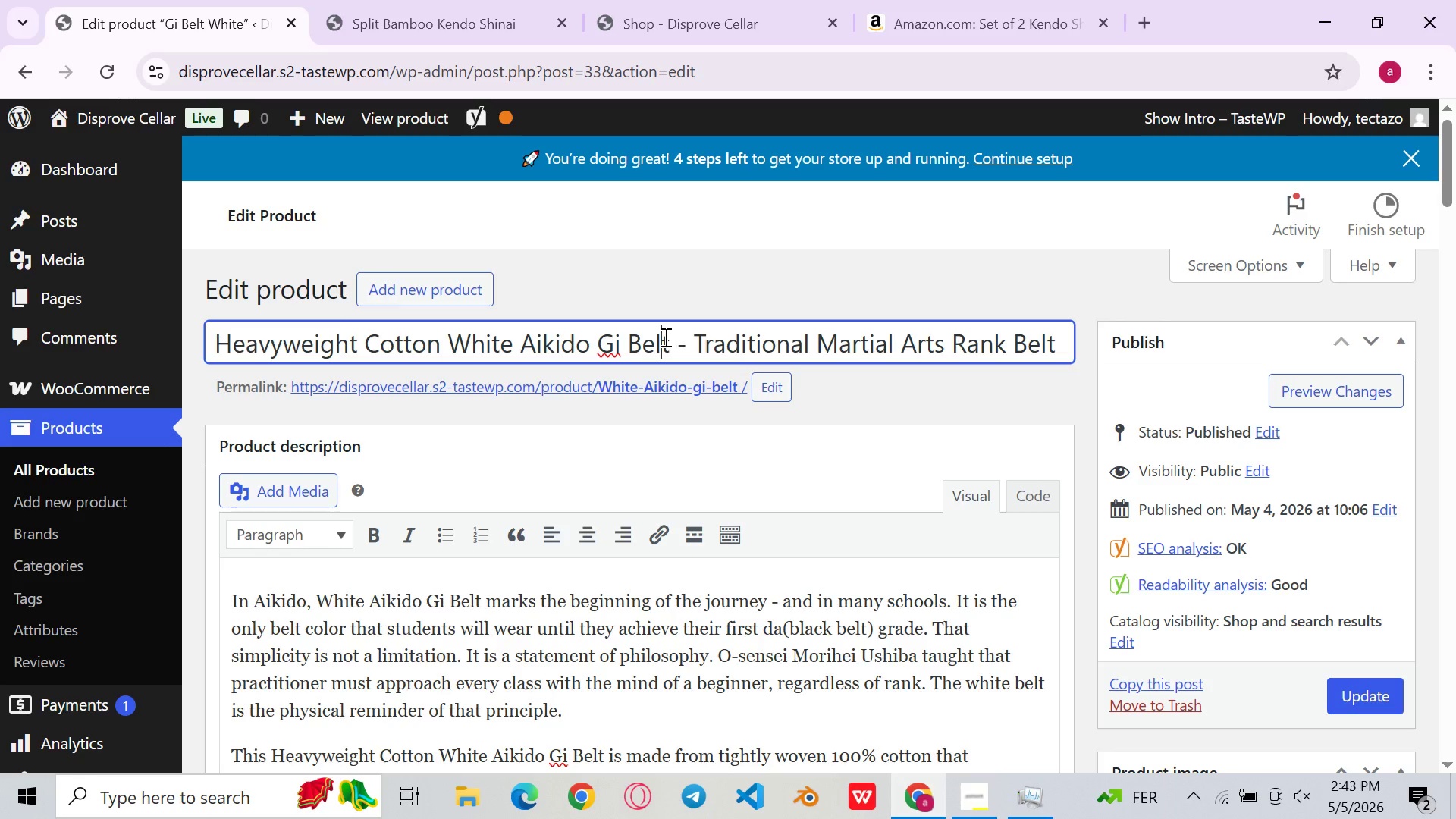 
hold_key(key=ControlLeft, duration=0.36)
 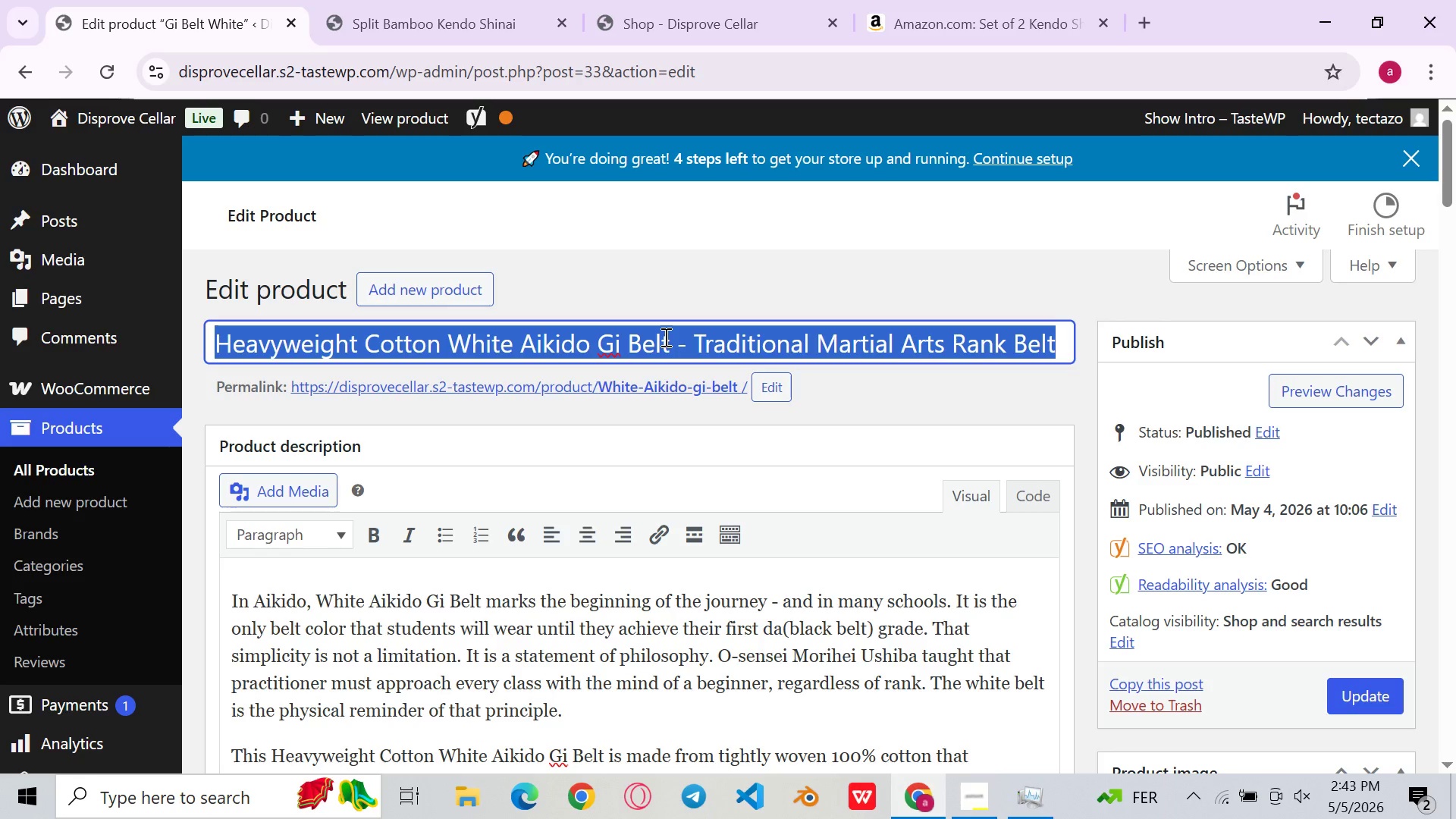 
key(A)
 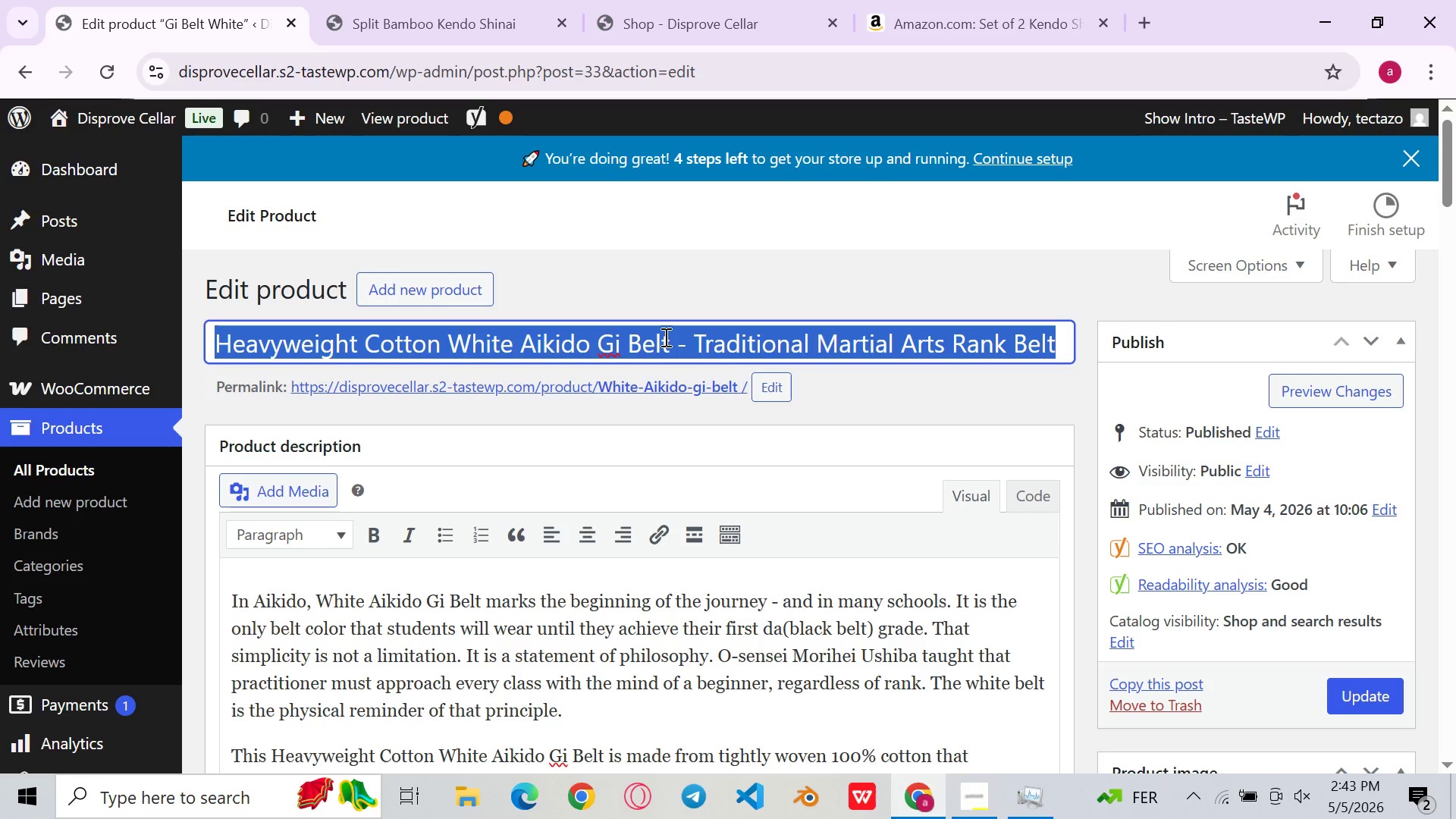 
key(Control+C)
 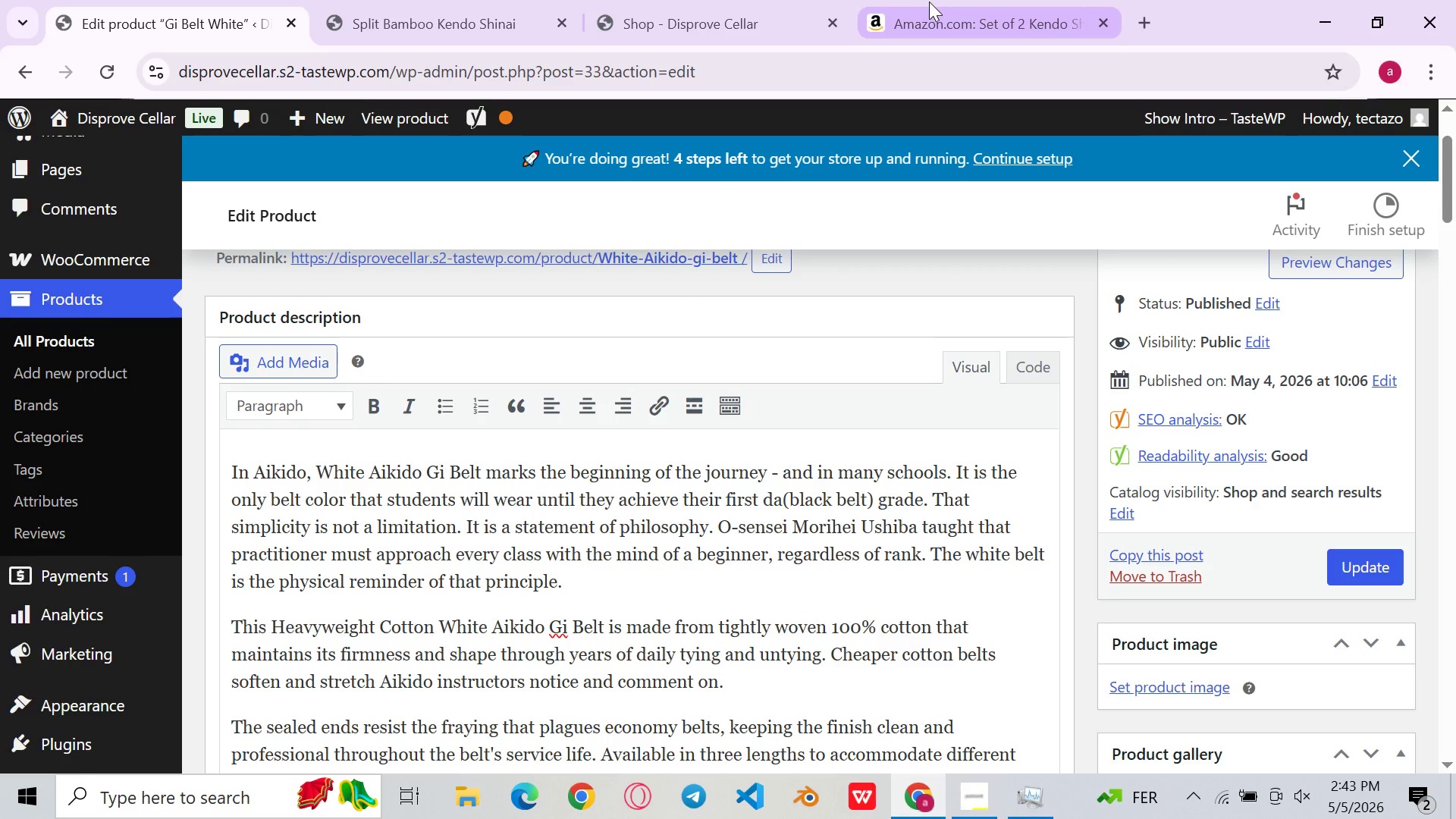 
left_click([951, 0])
 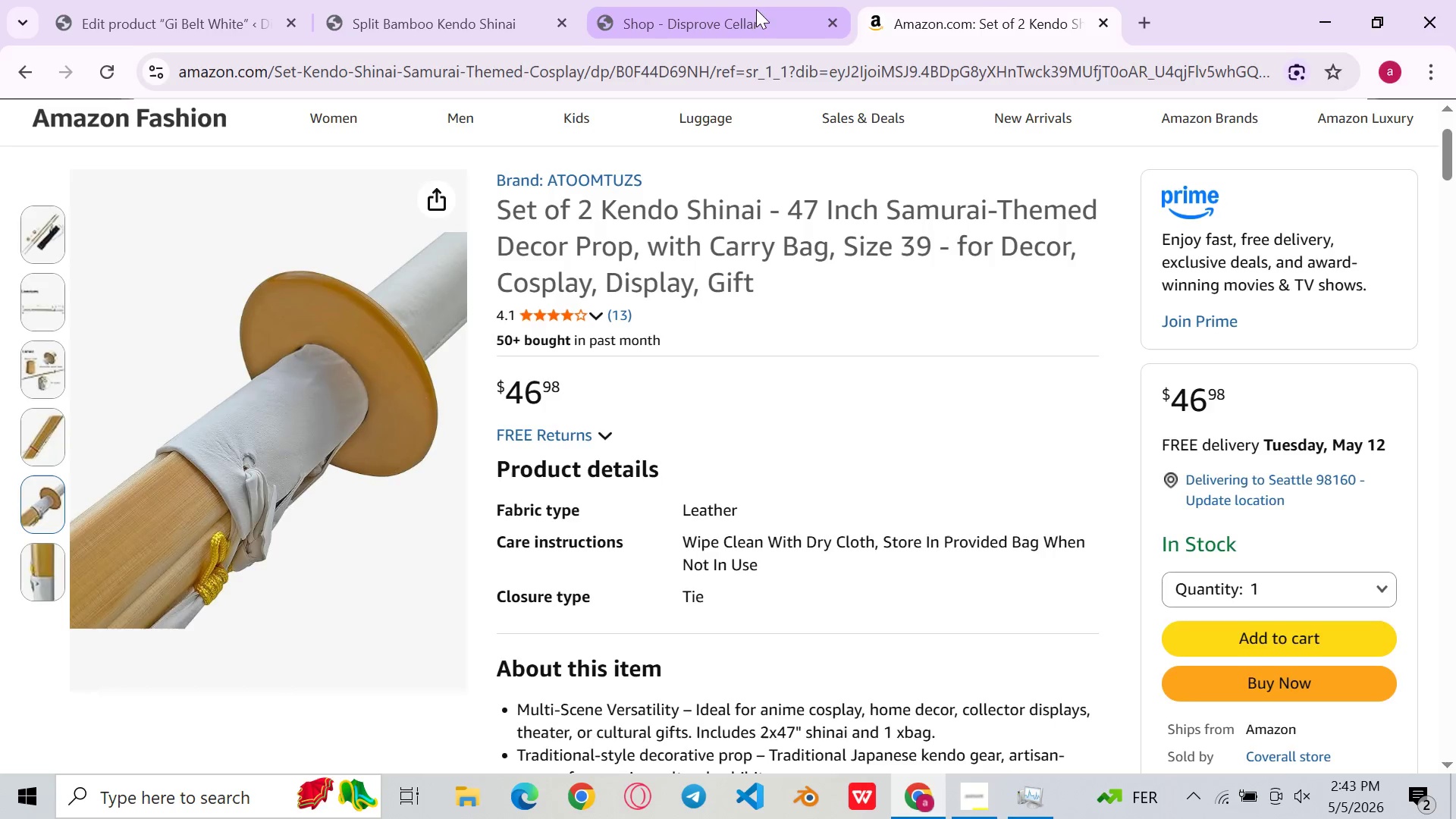 
left_click([760, 5])
 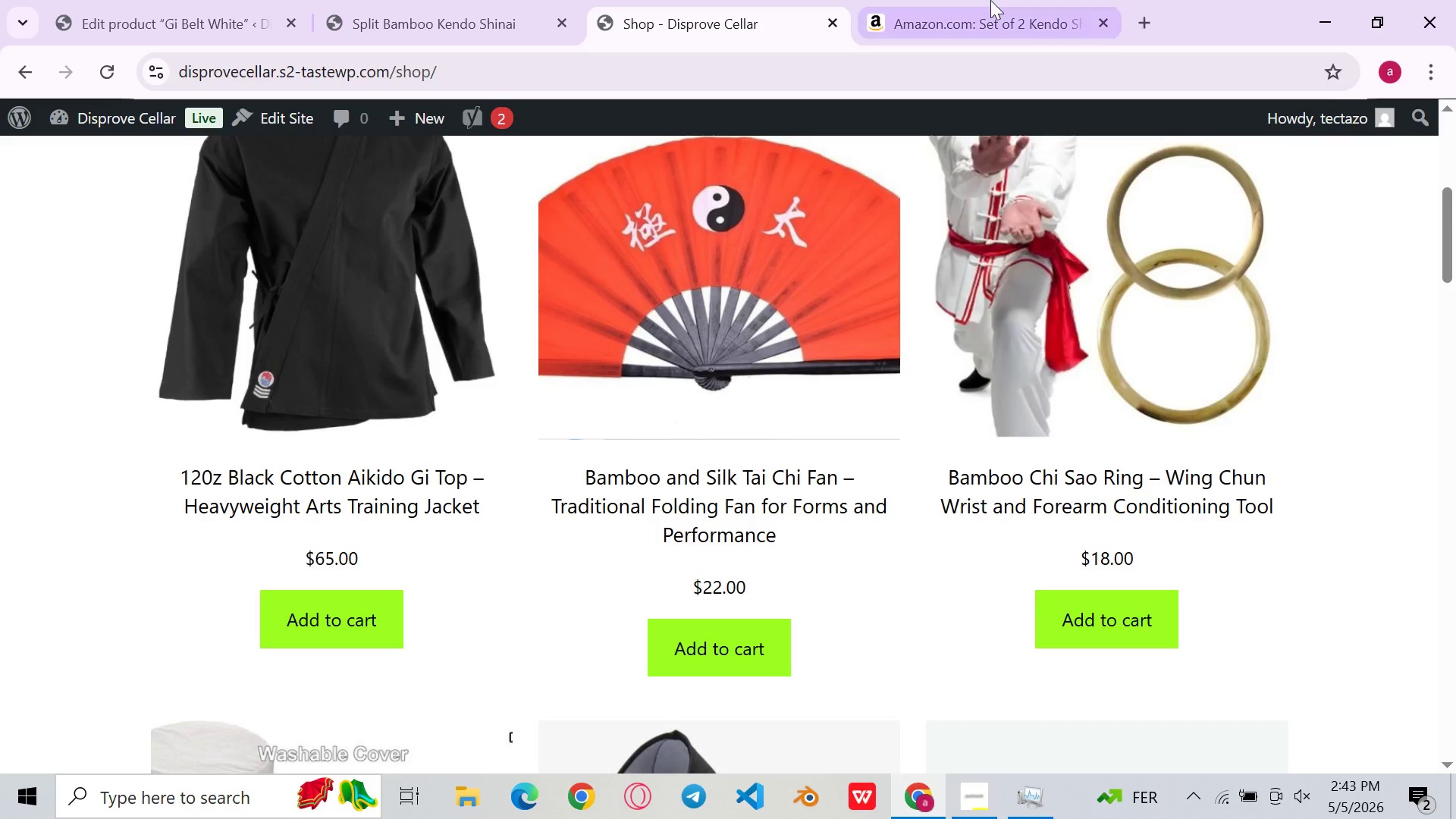 
left_click([990, 0])
 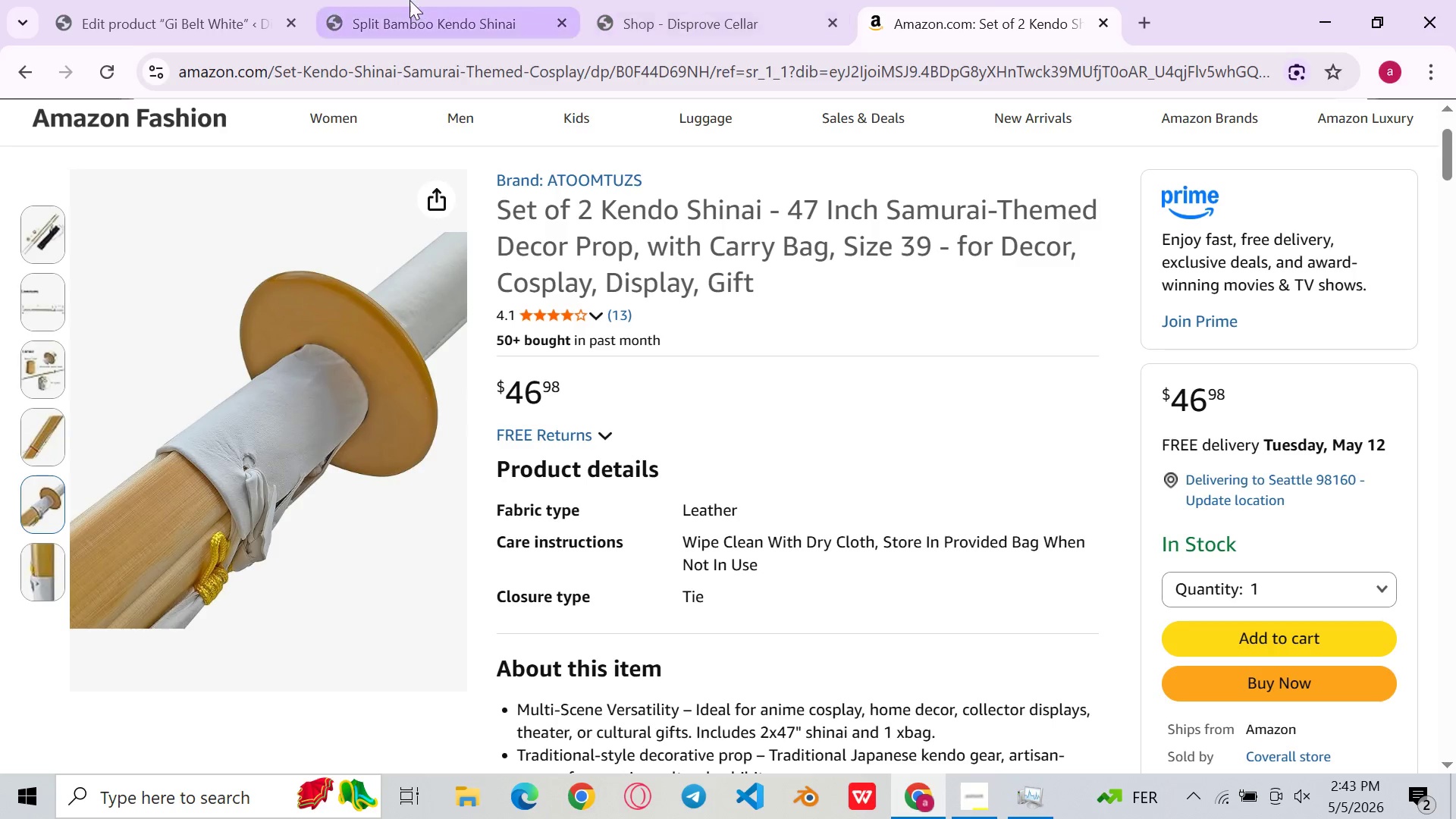 
left_click([410, 0])
 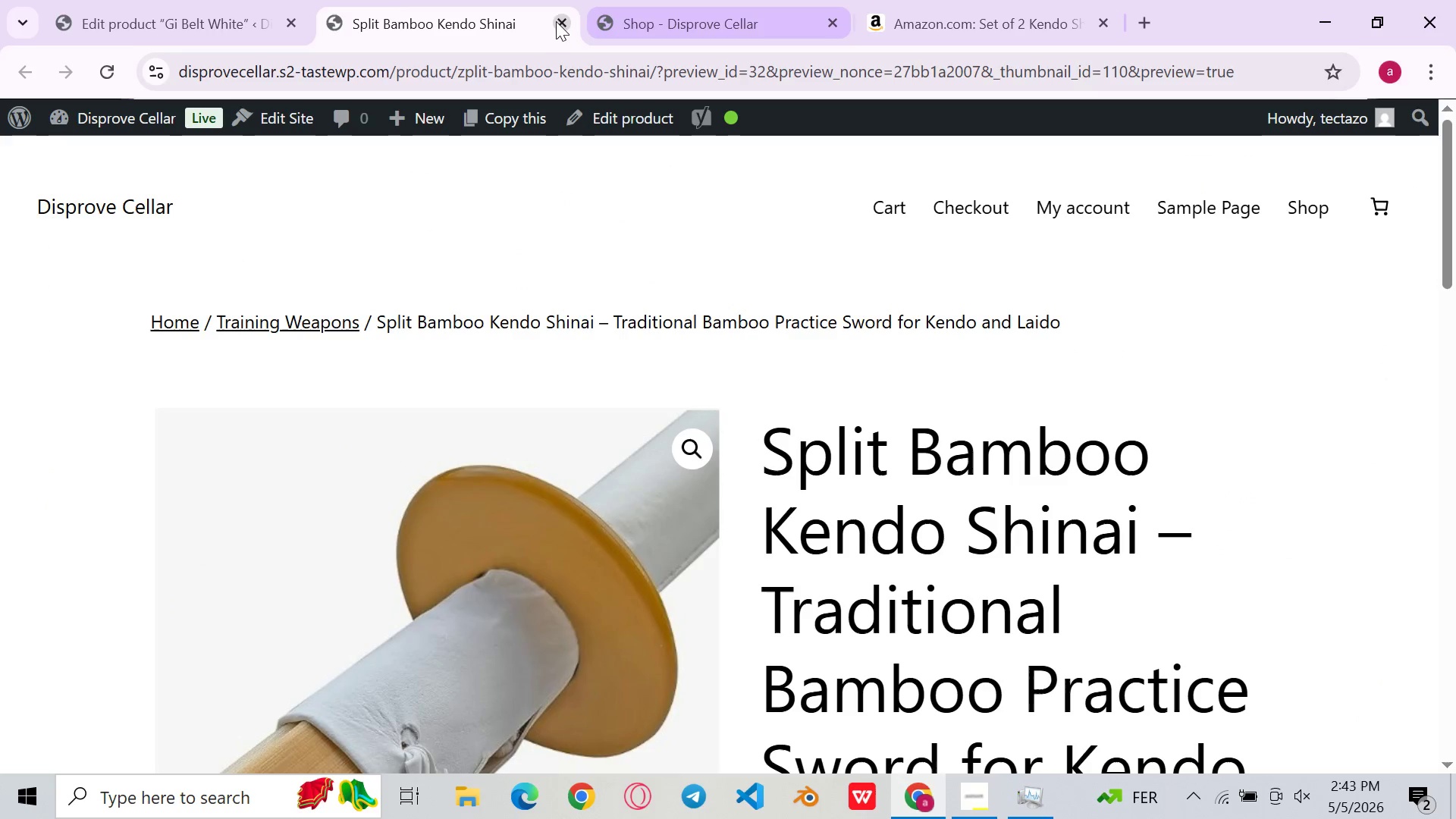 
left_click([554, 19])
 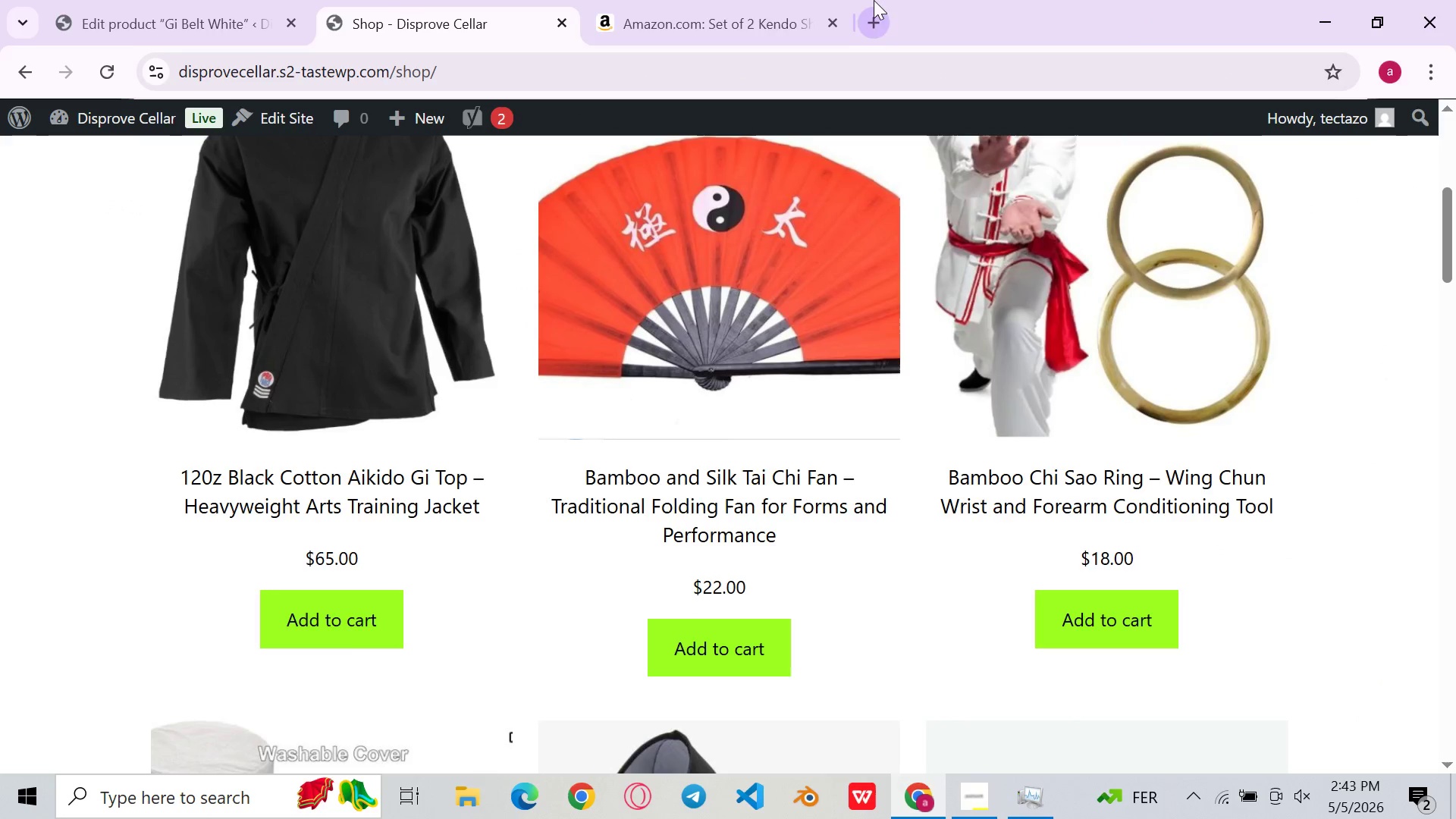 
left_click([695, 0])
 